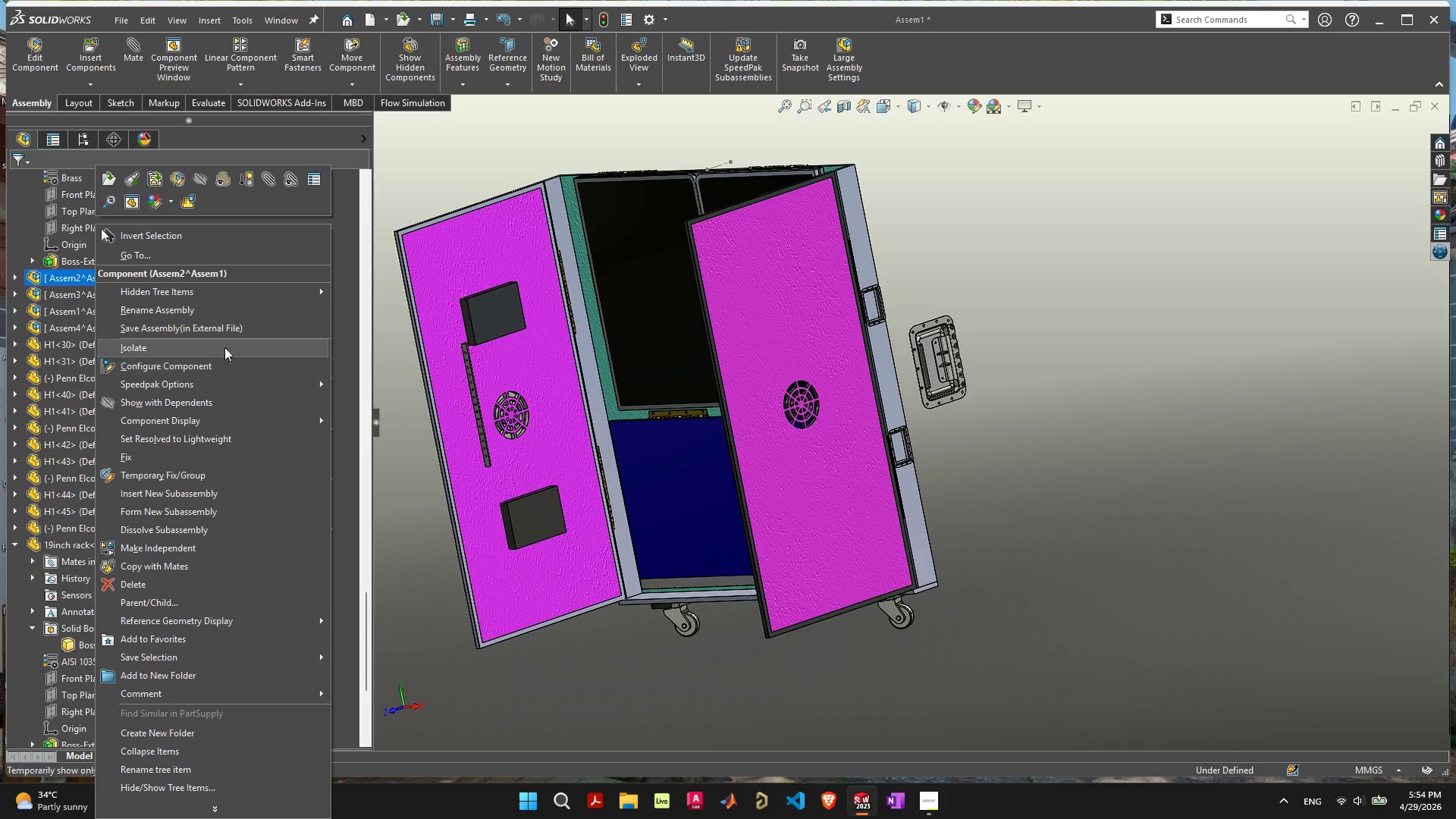 
mouse_move([262, 404])
 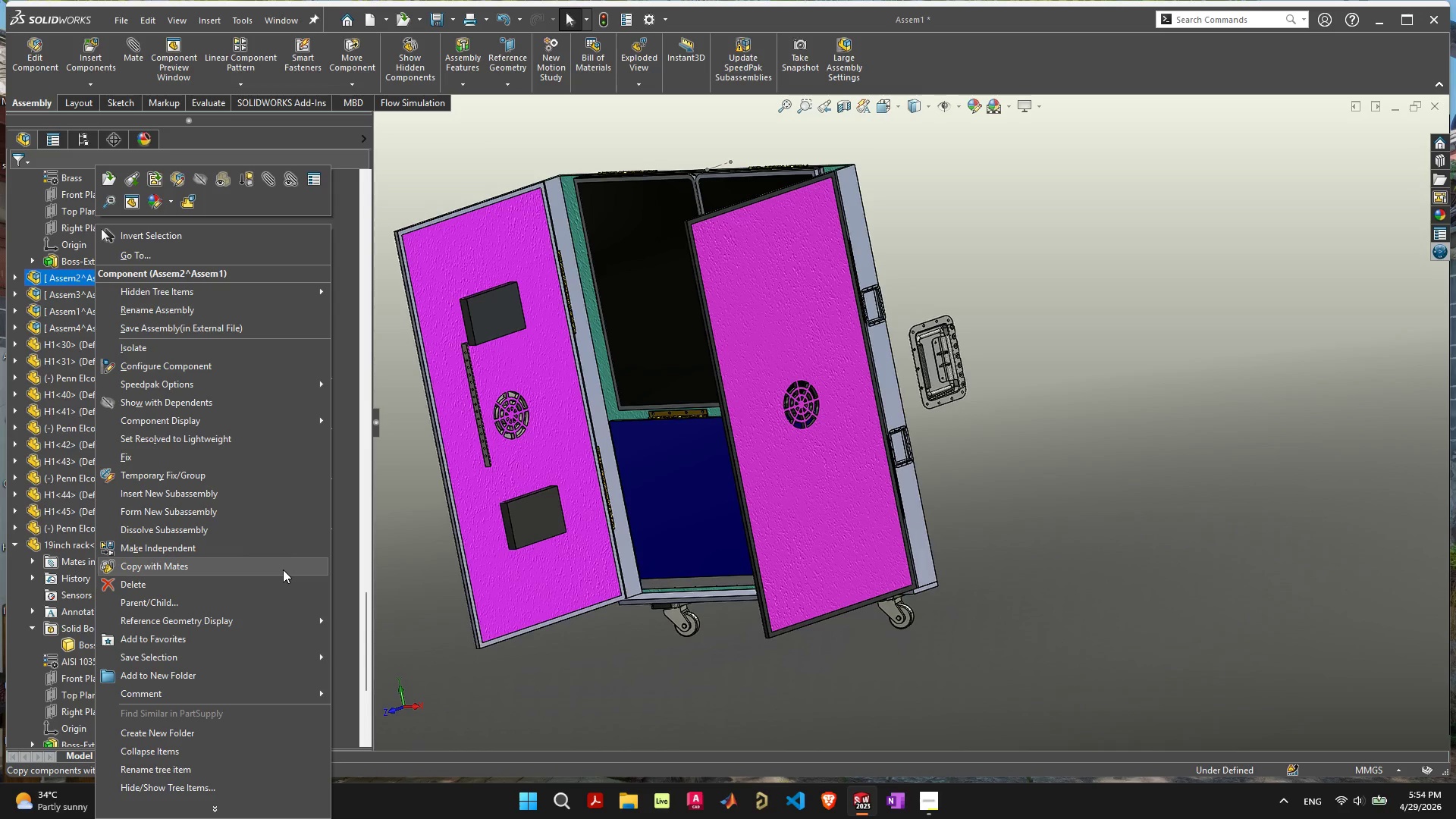 
wait(7.92)
 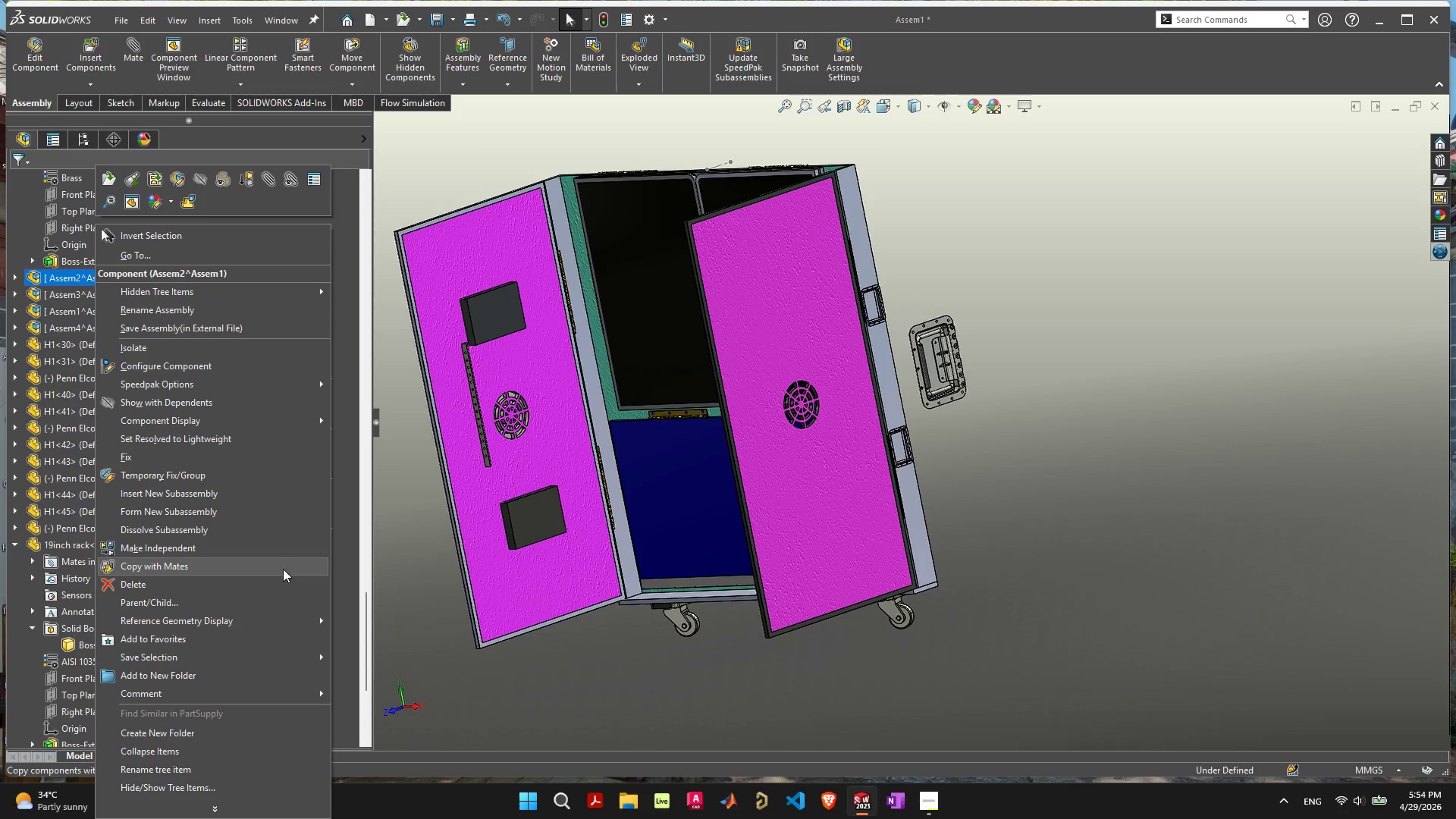 
left_click([52, 350])
 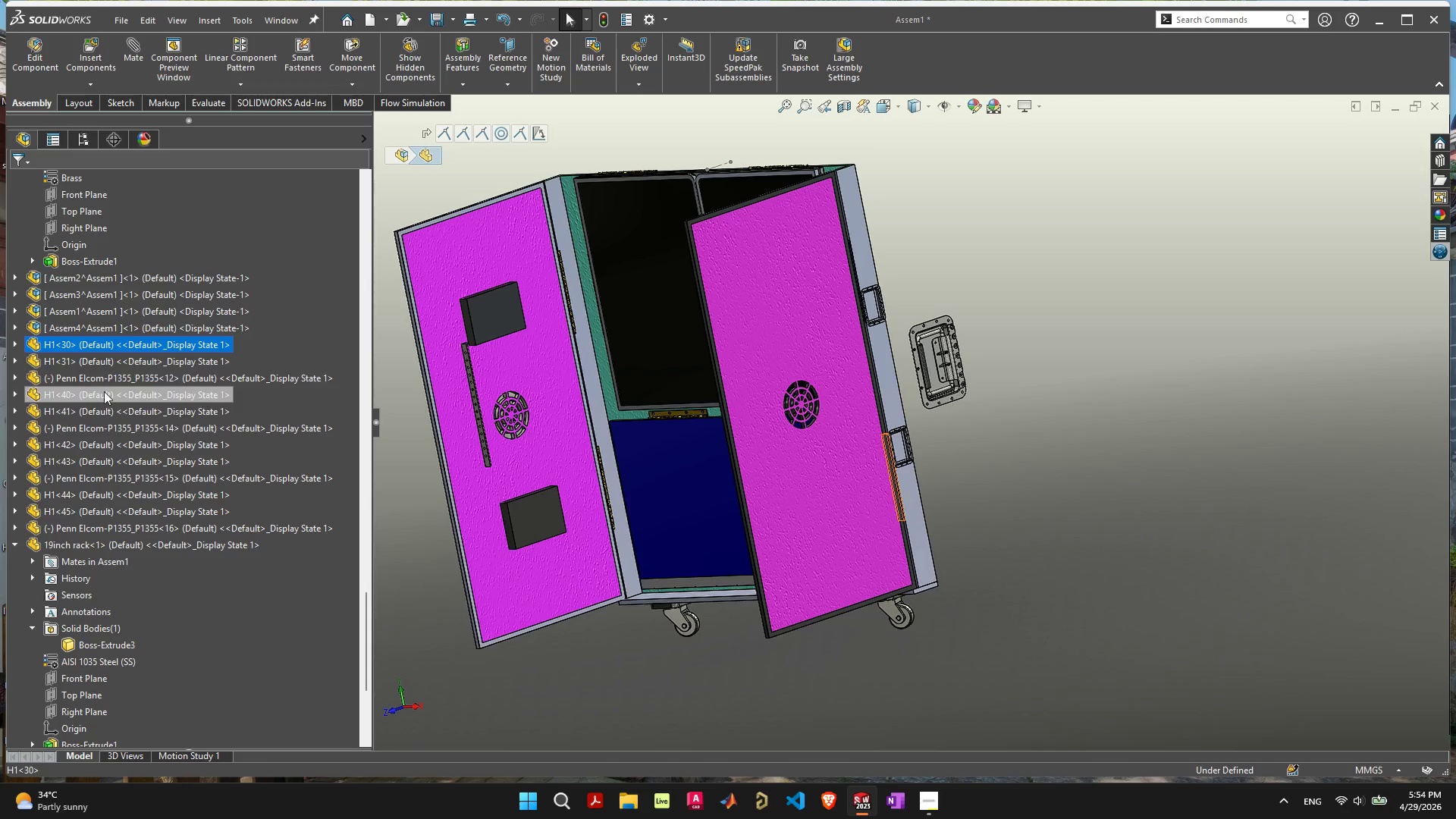 
scroll: coordinate [16, 353], scroll_direction: up, amount: 1.0
 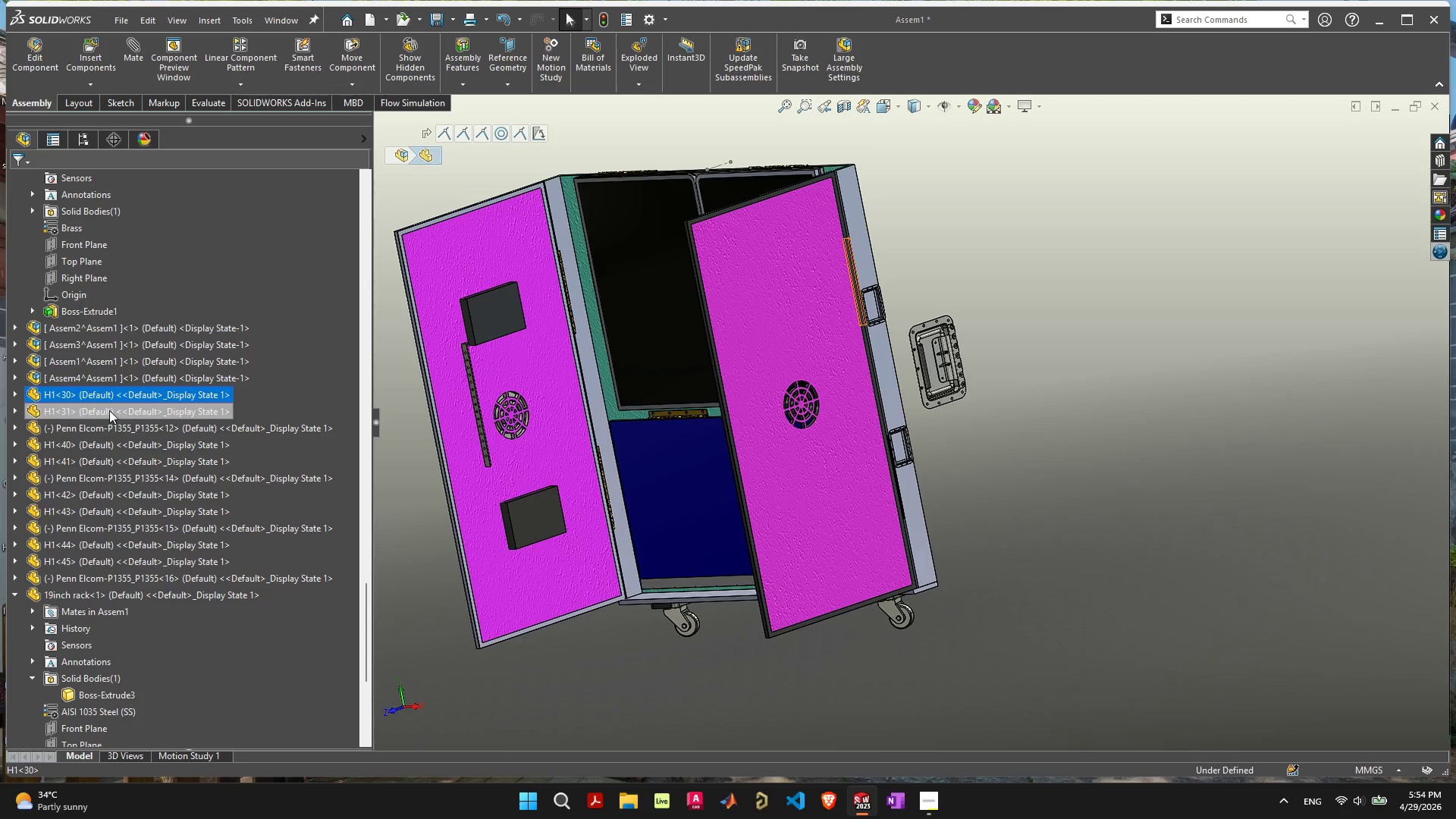 
hold_key(key=ShiftLeft, duration=2.44)
left_click([109, 410])
 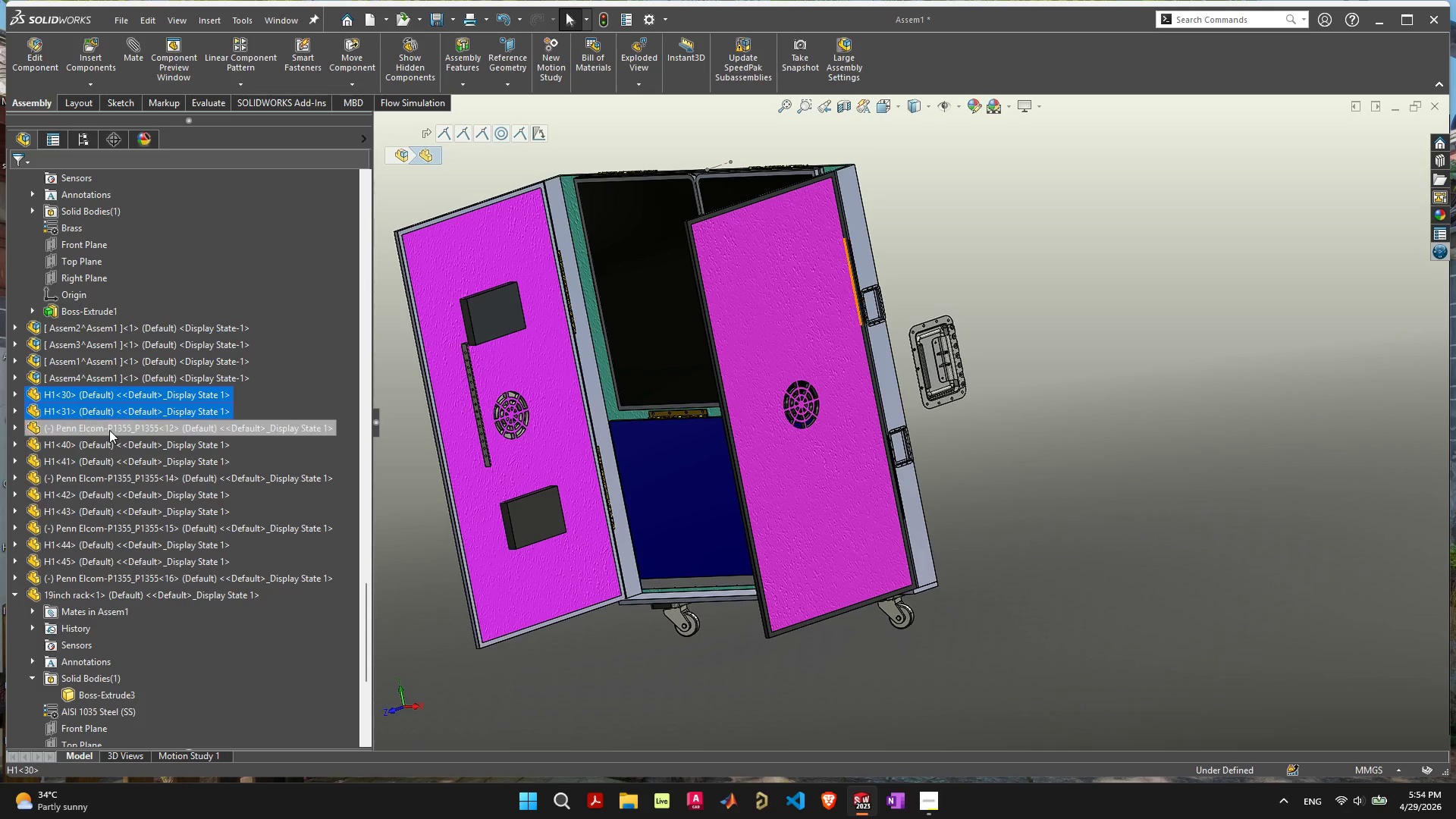 
left_click([109, 430])
 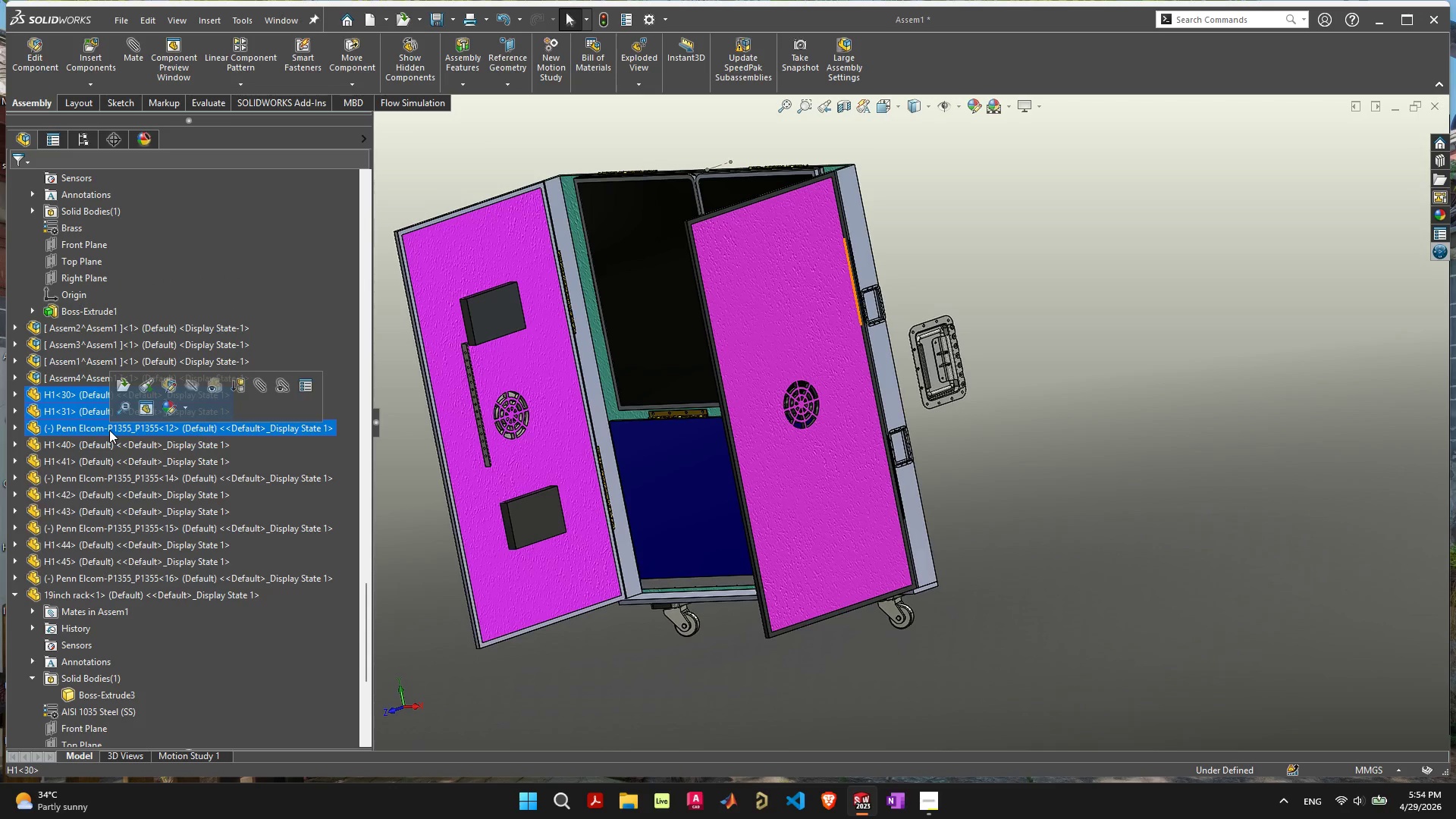 
right_click([109, 430])
 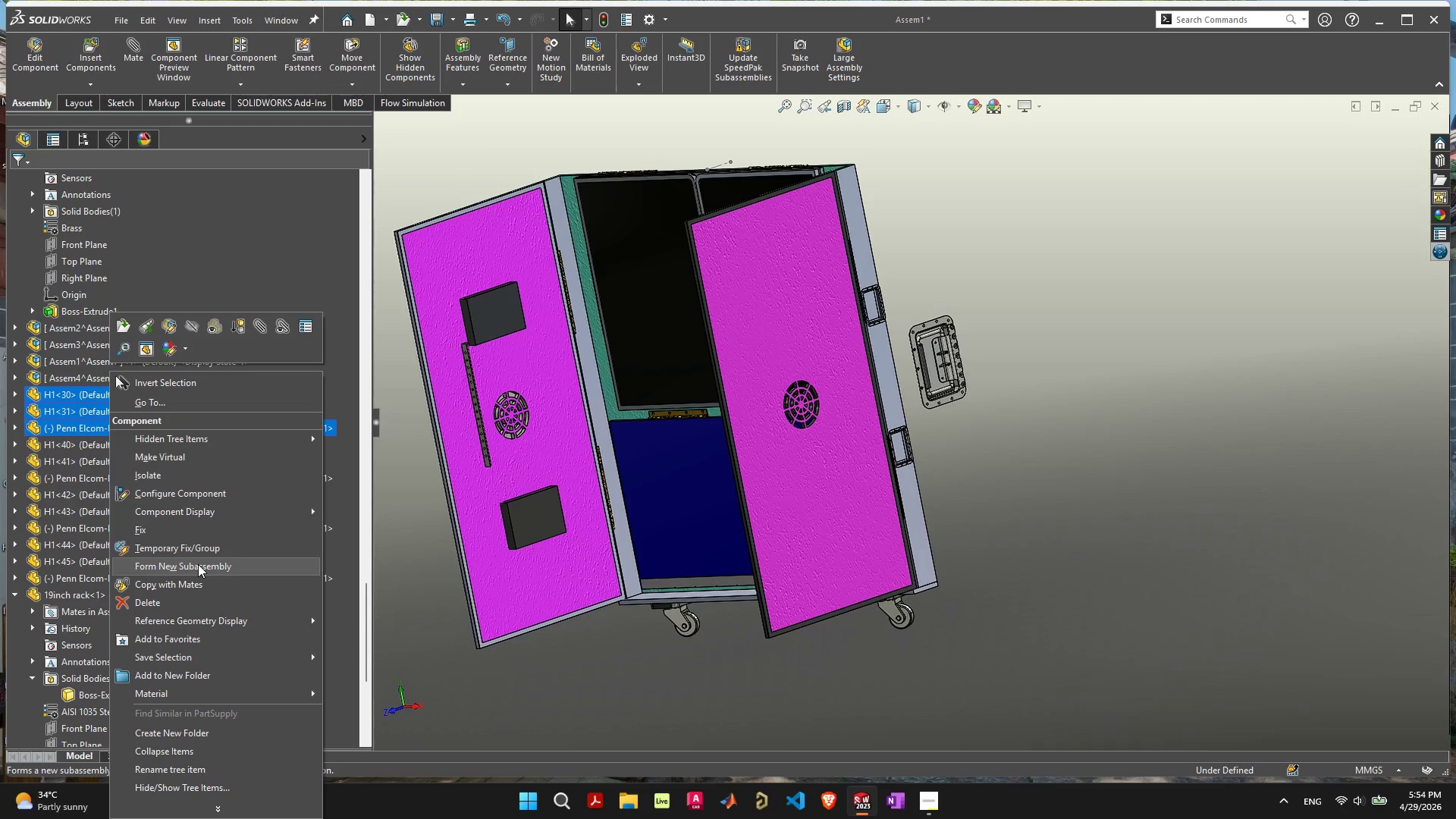 
left_click([198, 564])
 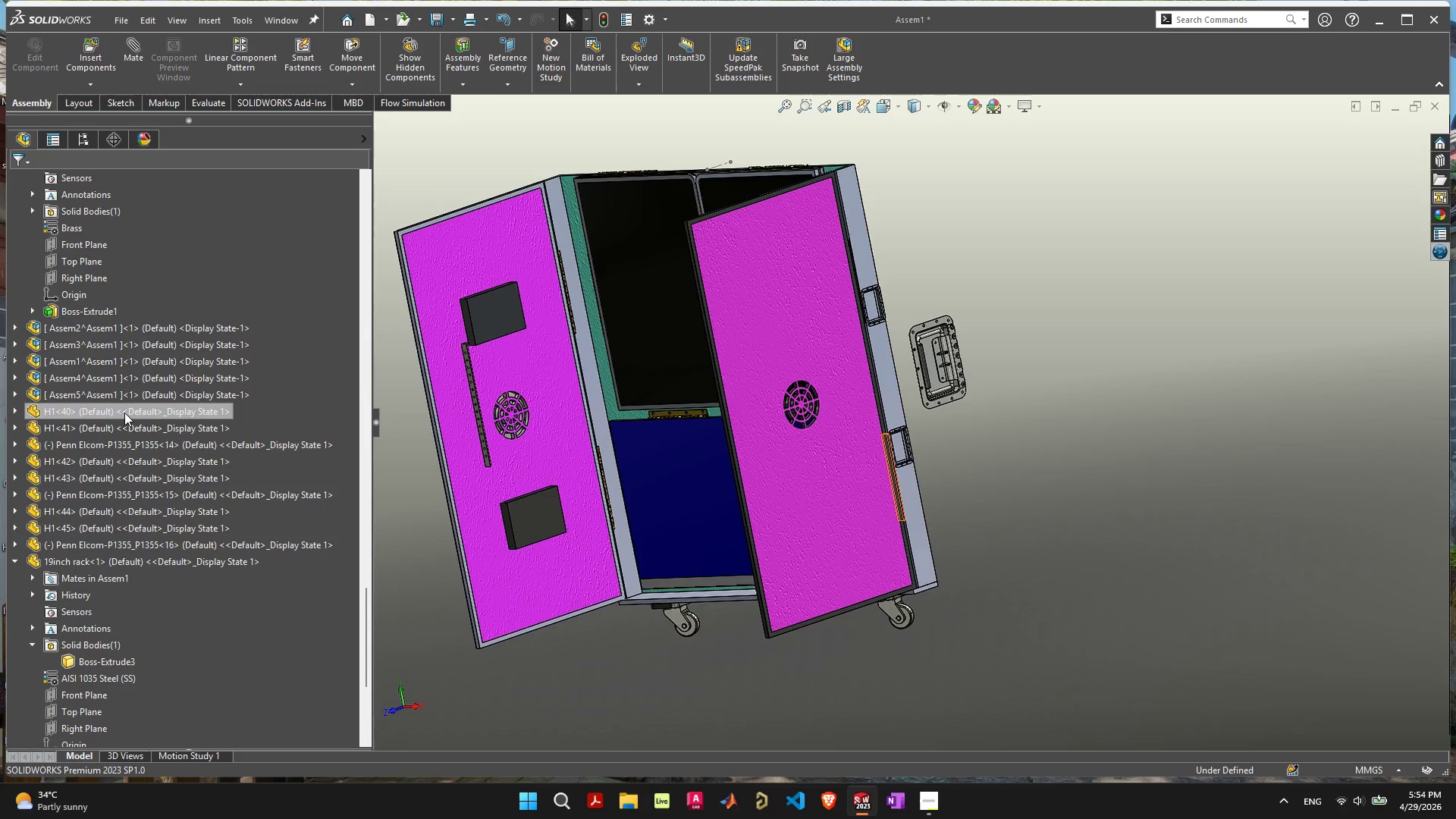 
left_click([124, 413])
 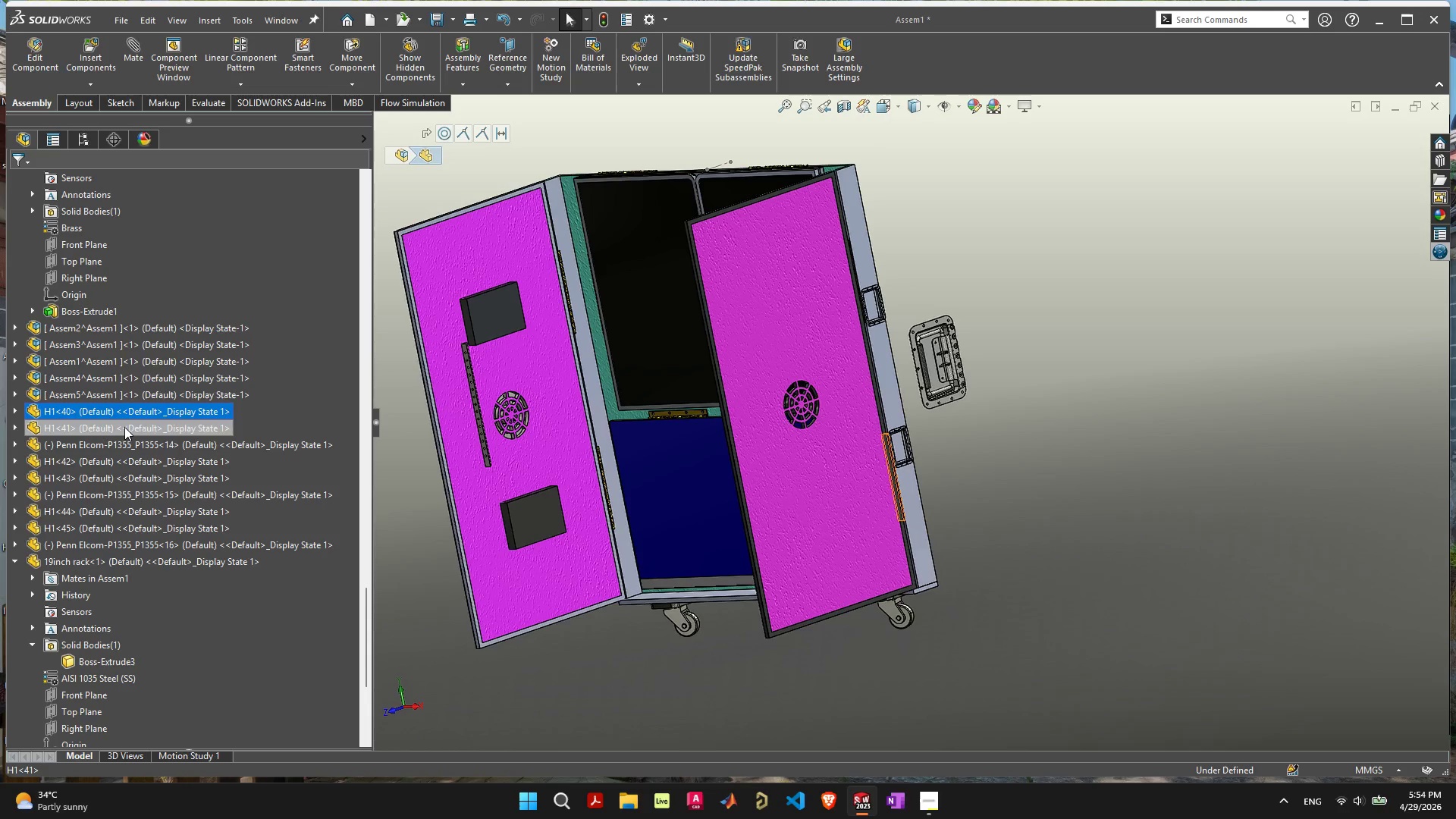 
left_click([124, 427])
 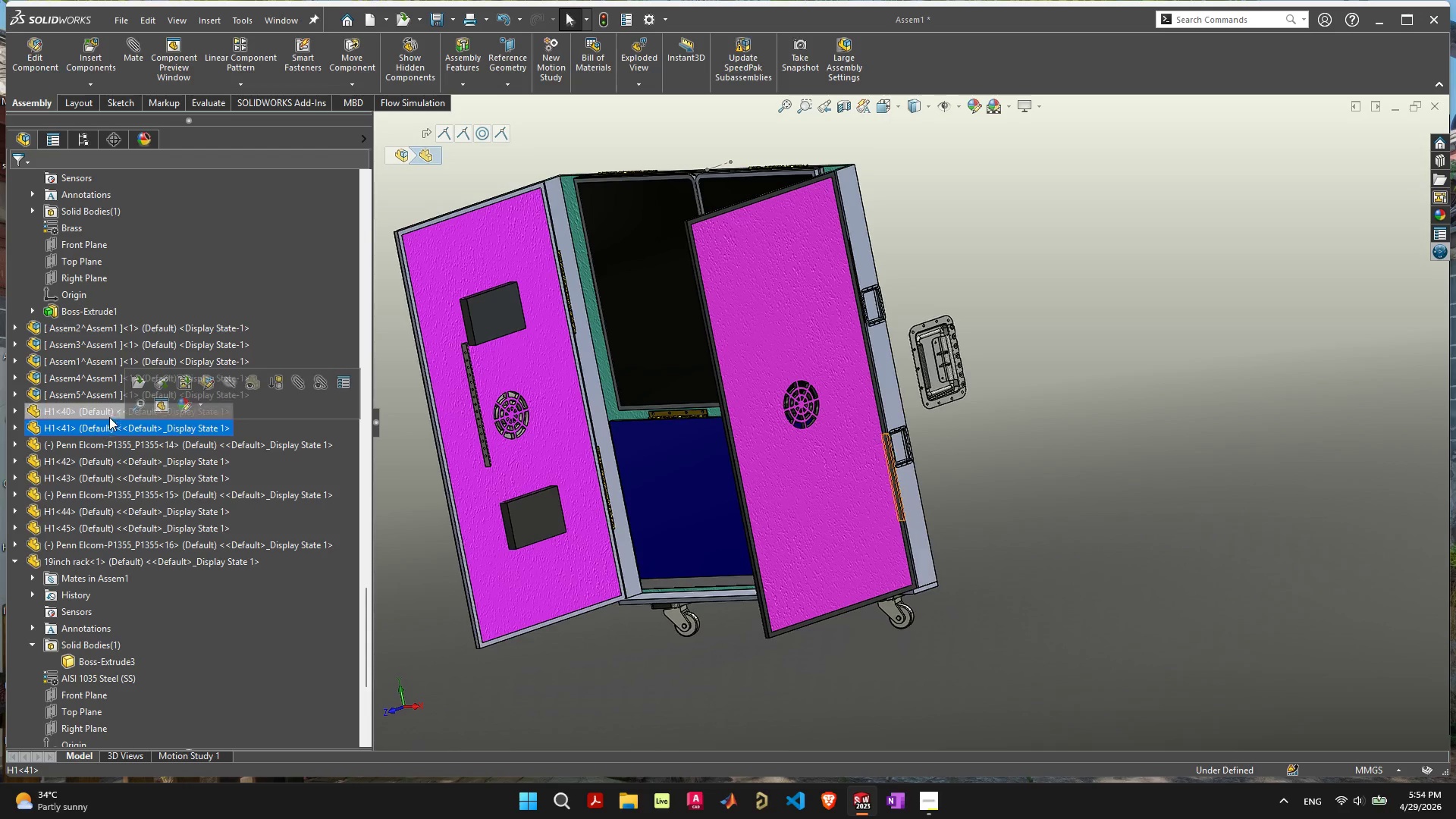 
left_click([107, 412])
 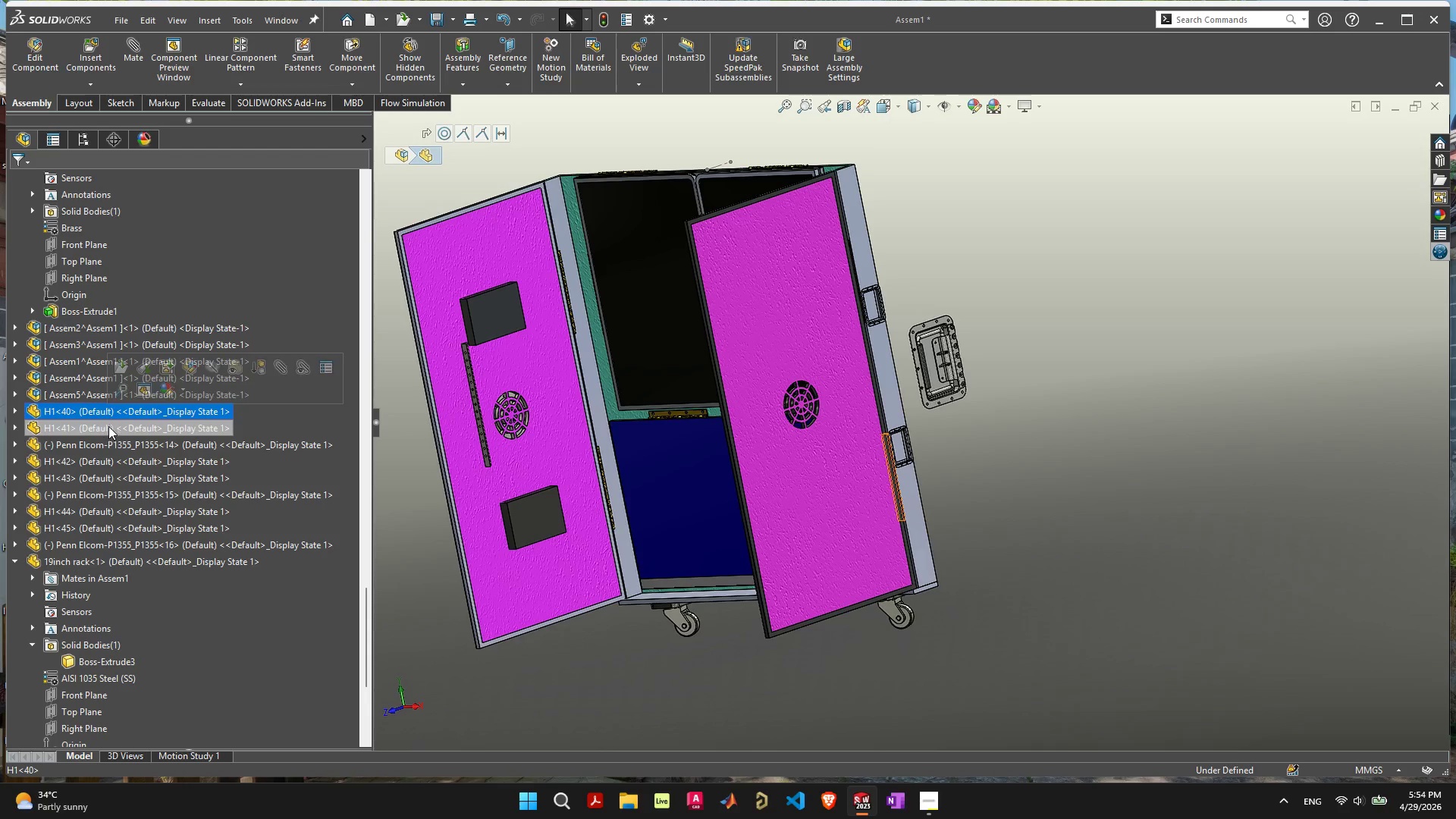 
hold_key(key=ShiftLeft, duration=0.72)
left_click([113, 446])
 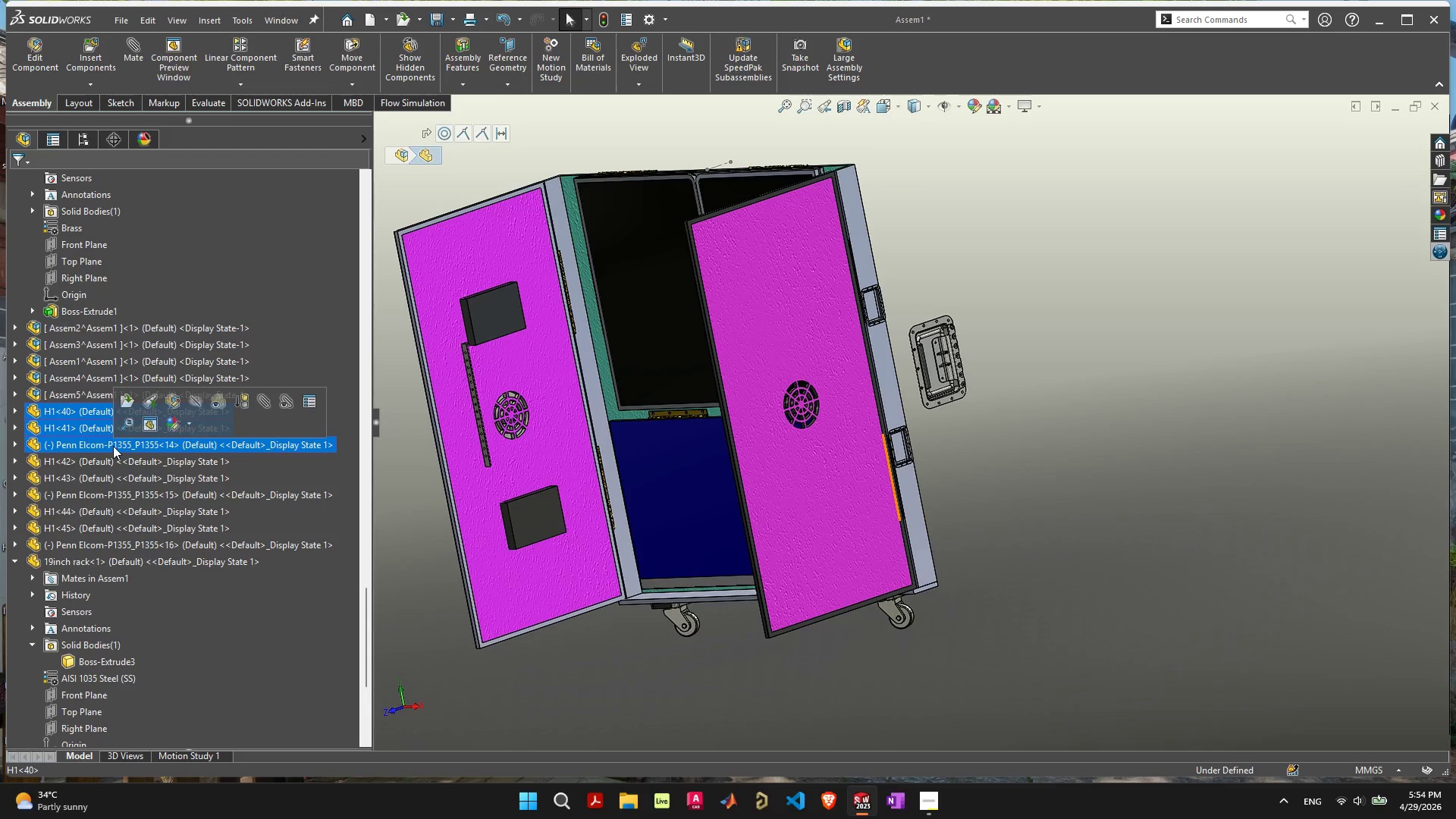 
right_click([113, 446])
 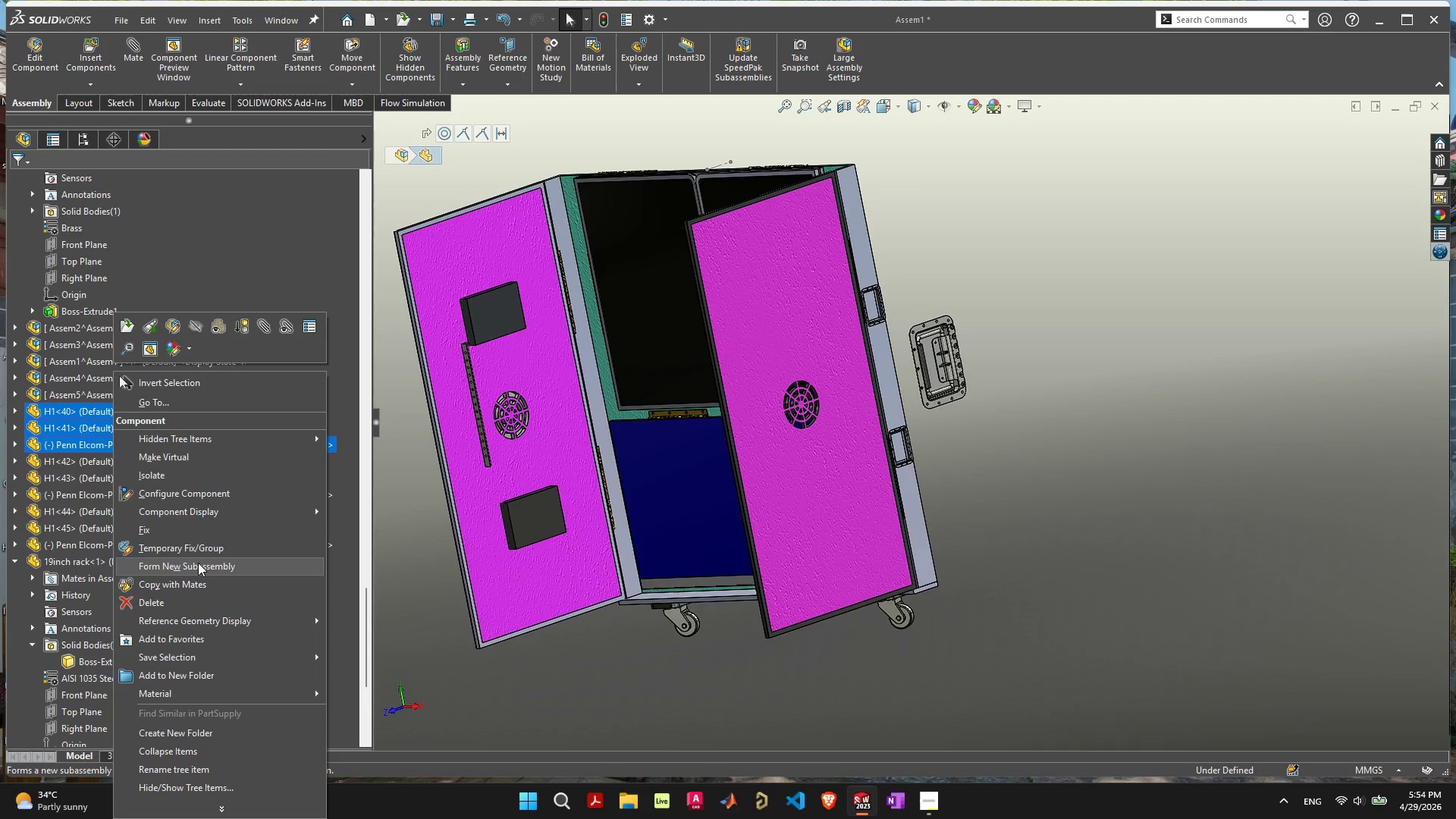 
left_click([198, 569])
 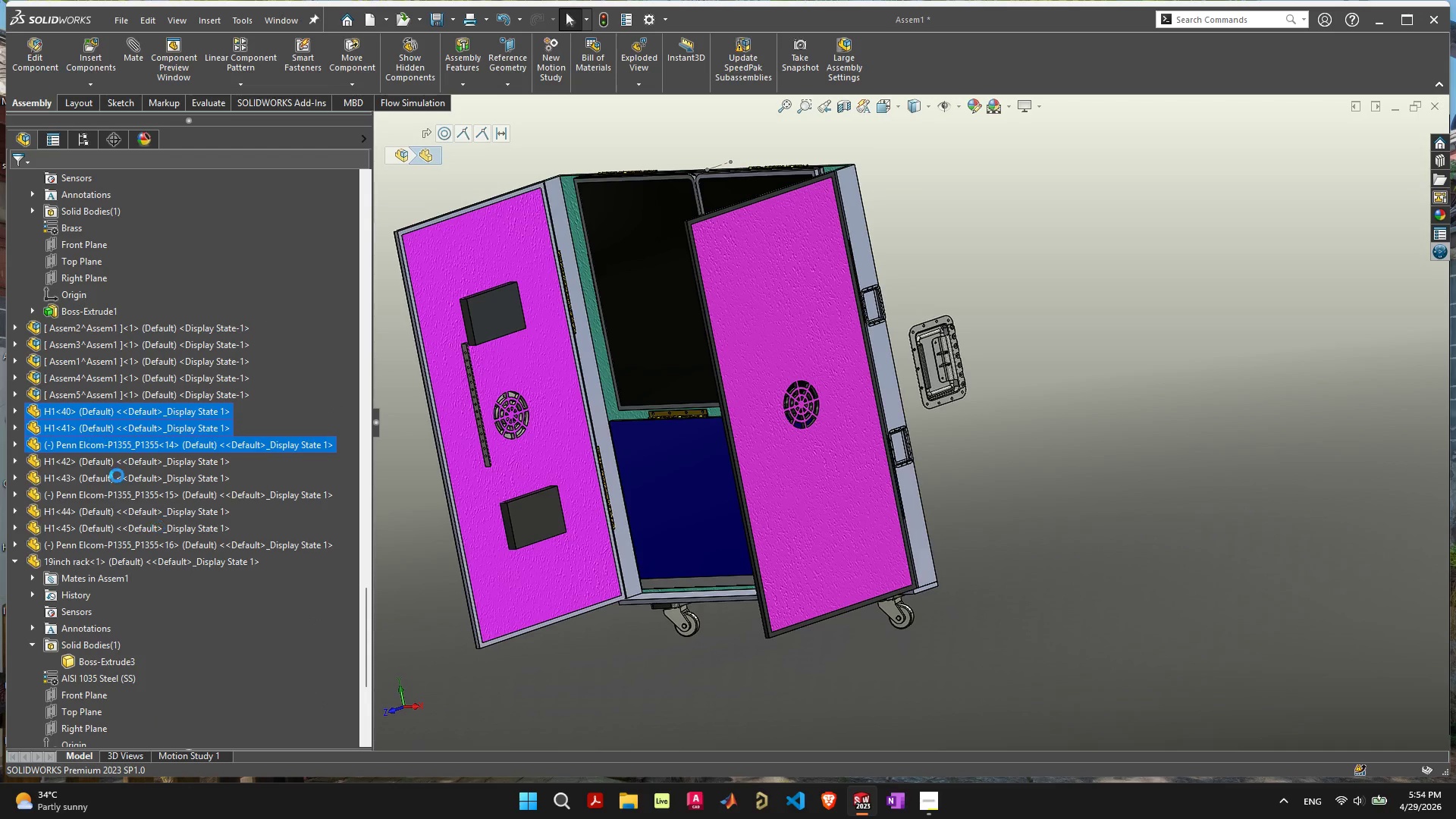 
mouse_move([105, 435])
 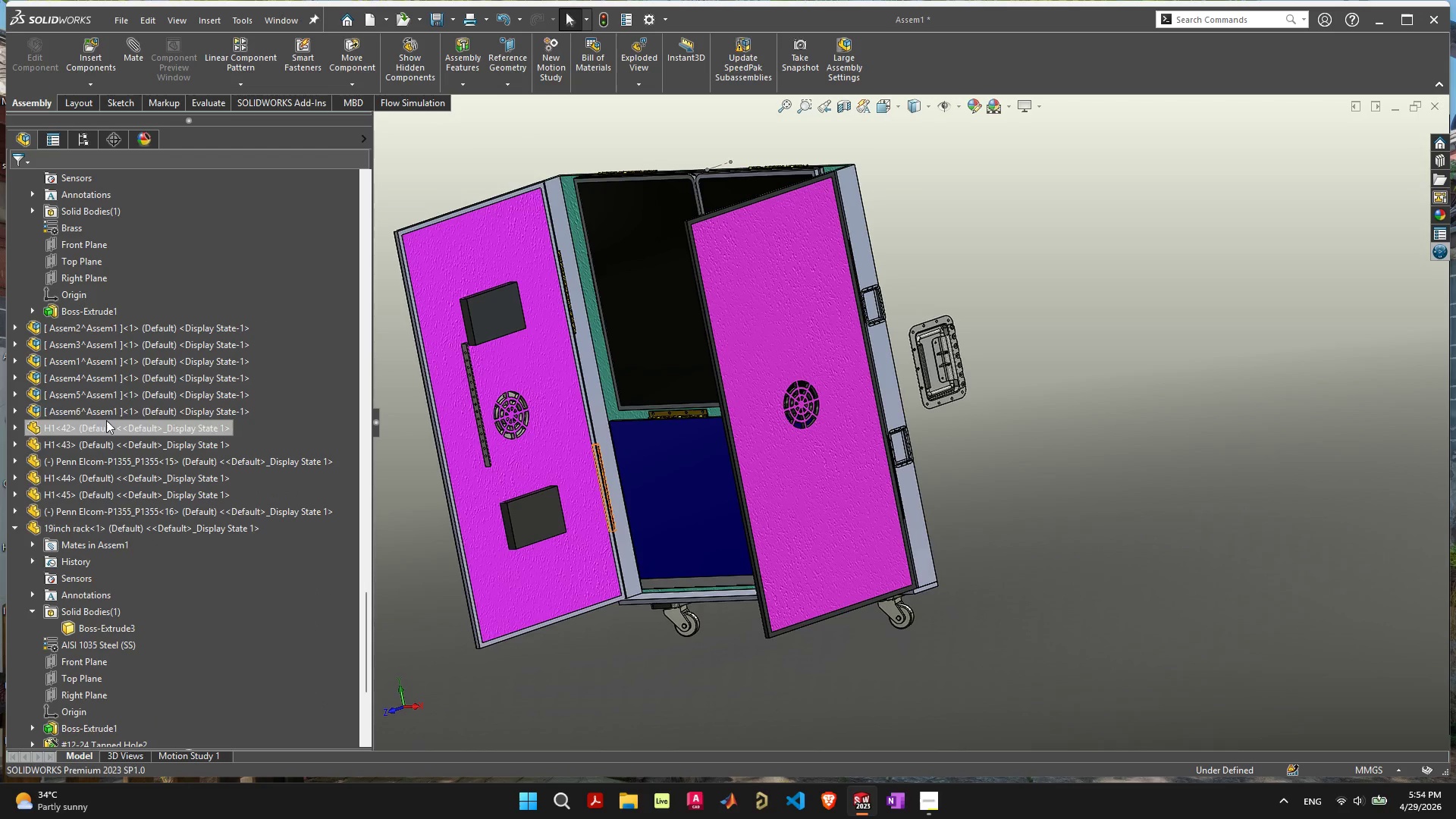 
left_click([106, 420])
 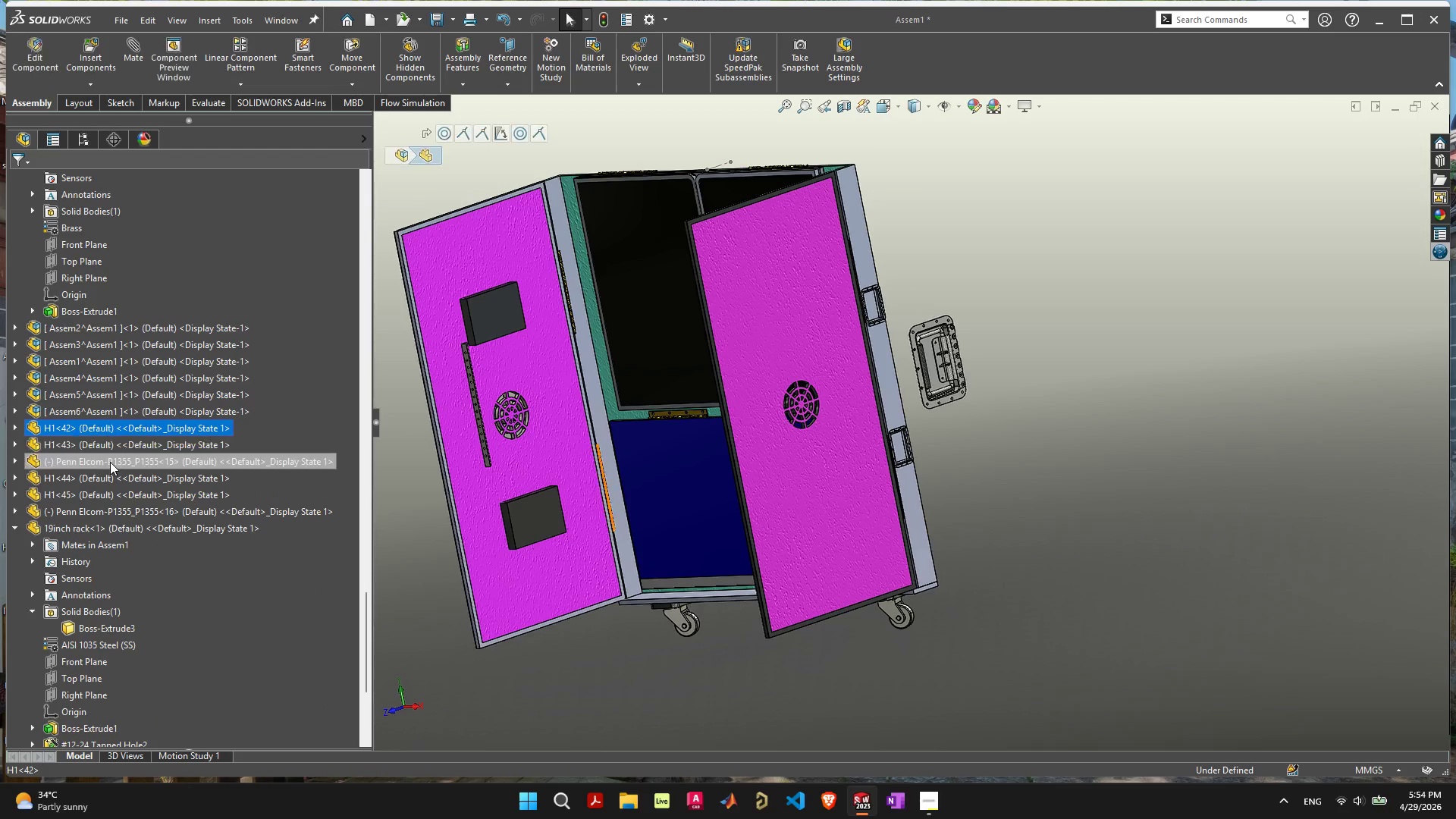 
hold_key(key=ShiftLeft, duration=0.55)
left_click([110, 463])
 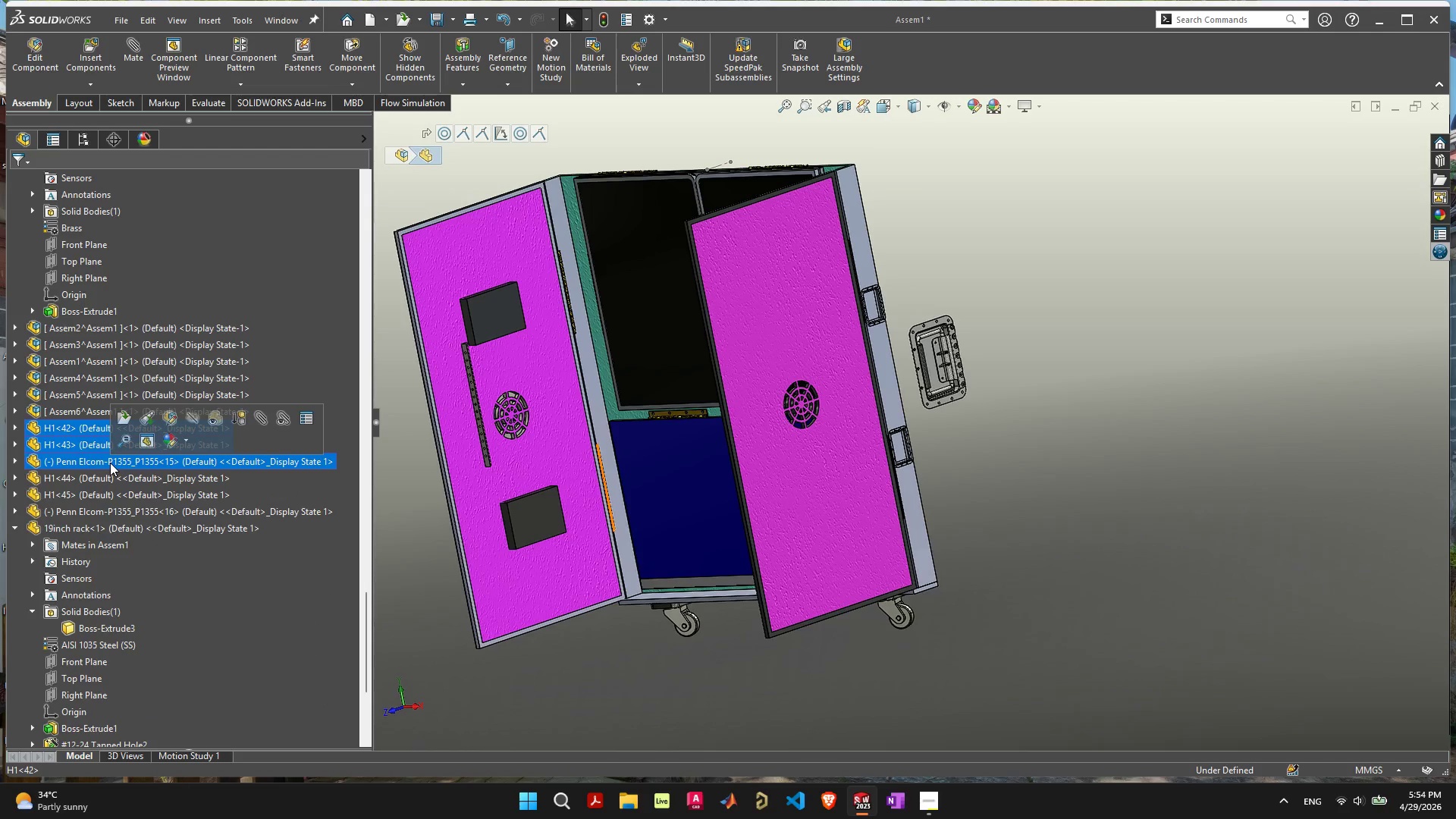 
right_click([110, 463])
 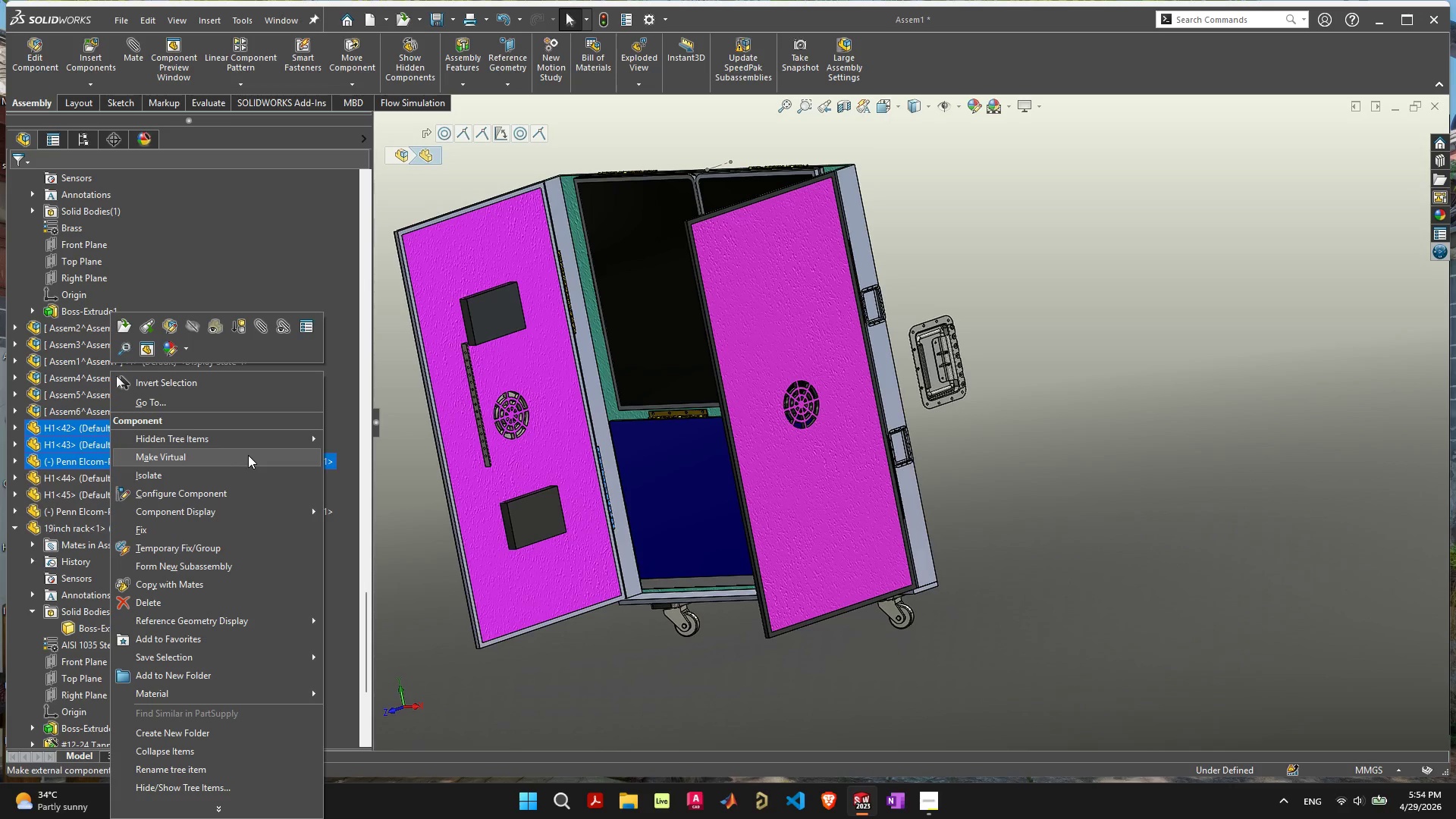 
mouse_move([241, 519])
 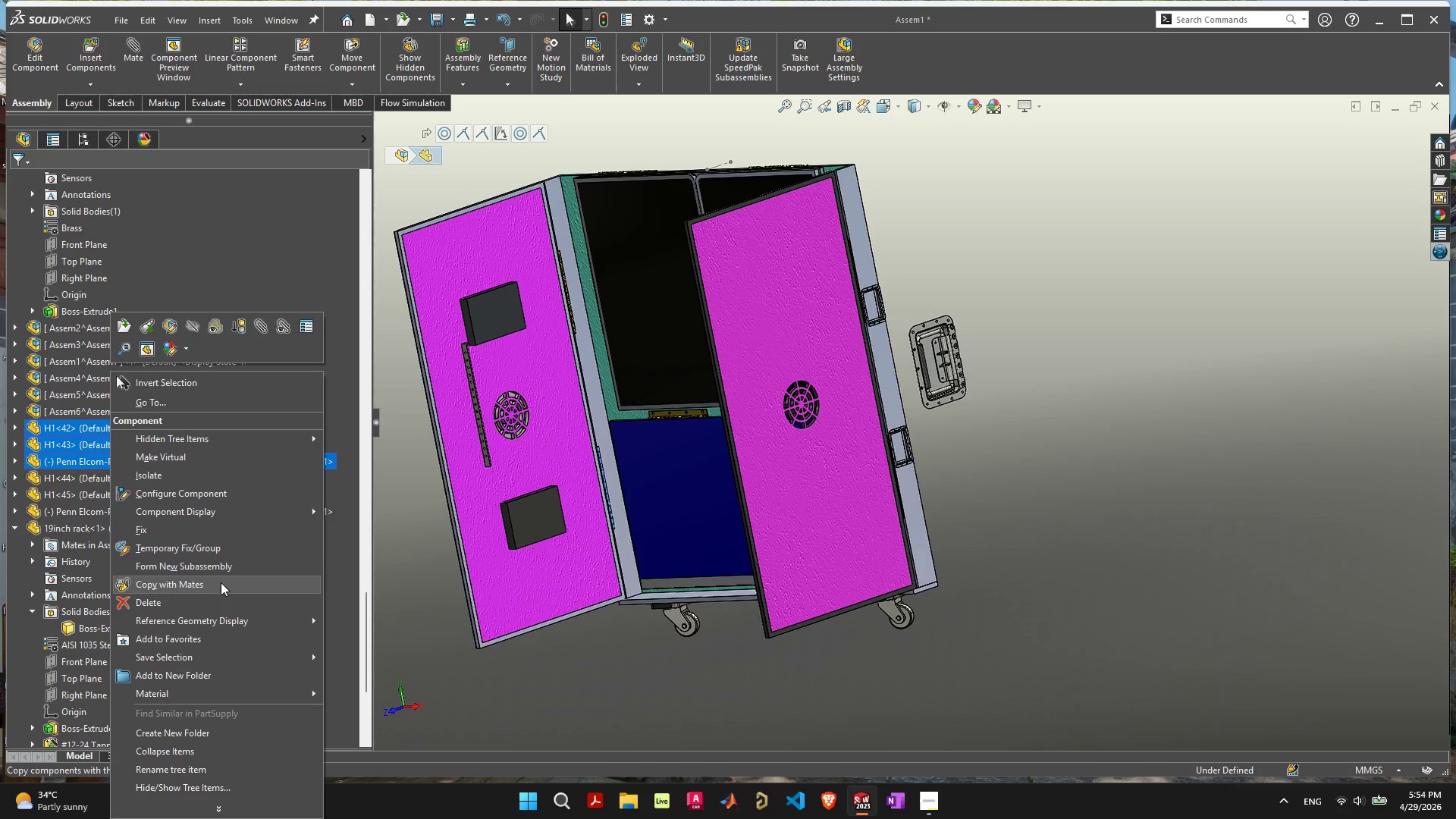 
left_click([226, 565])
 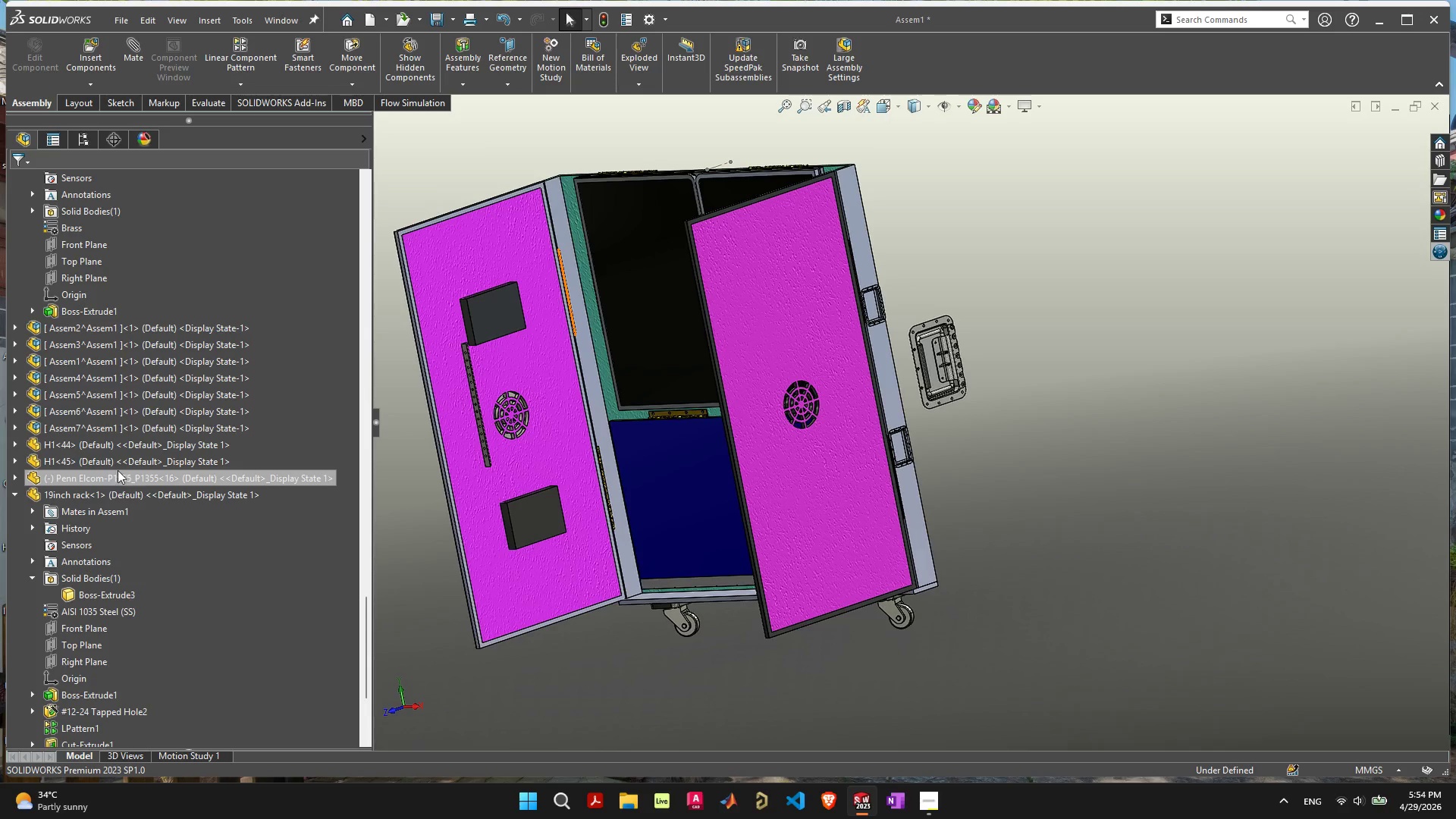 
left_click([140, 450])
 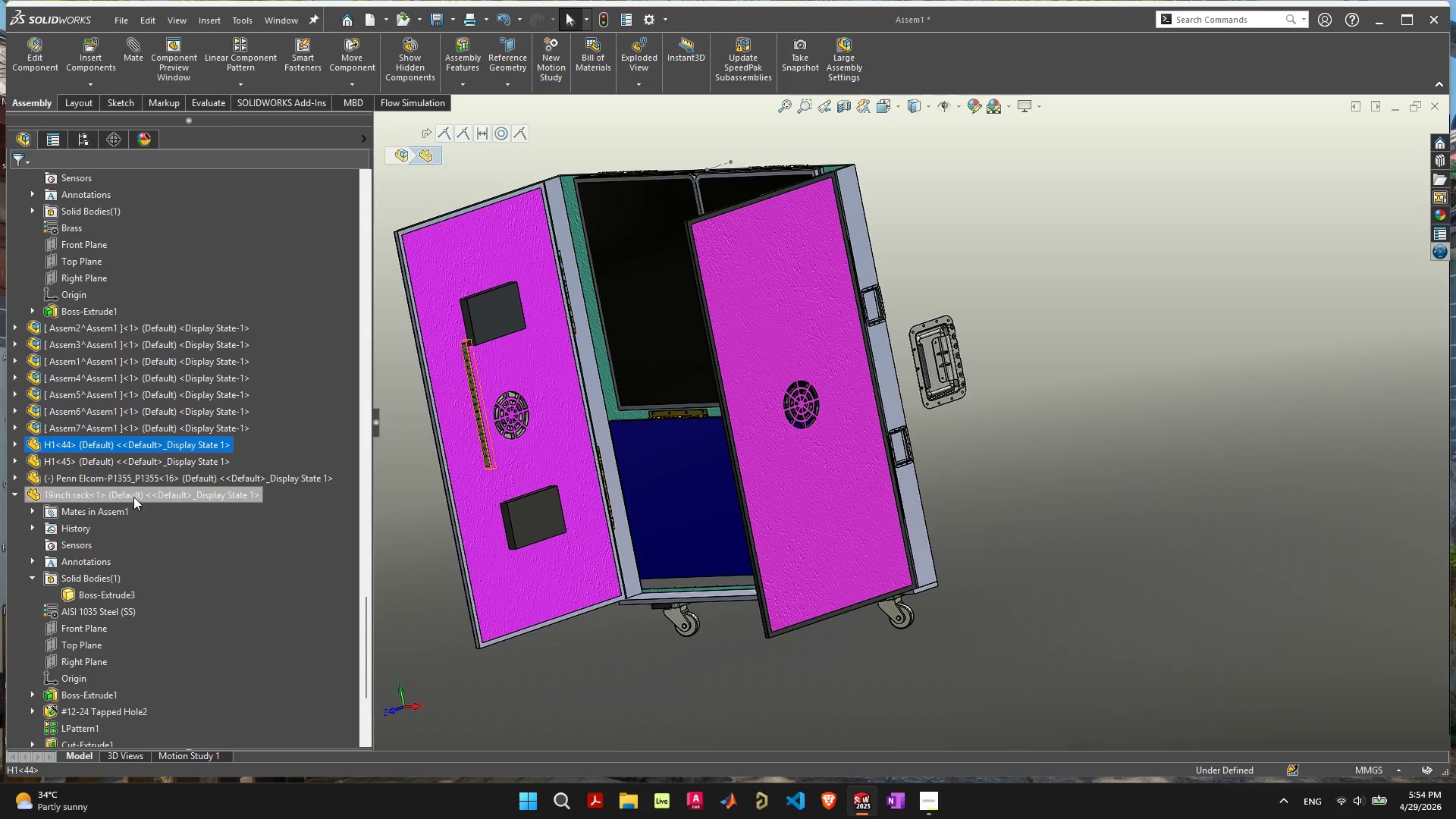 
hold_key(key=ShiftLeft, duration=0.64)
left_click([133, 475])
 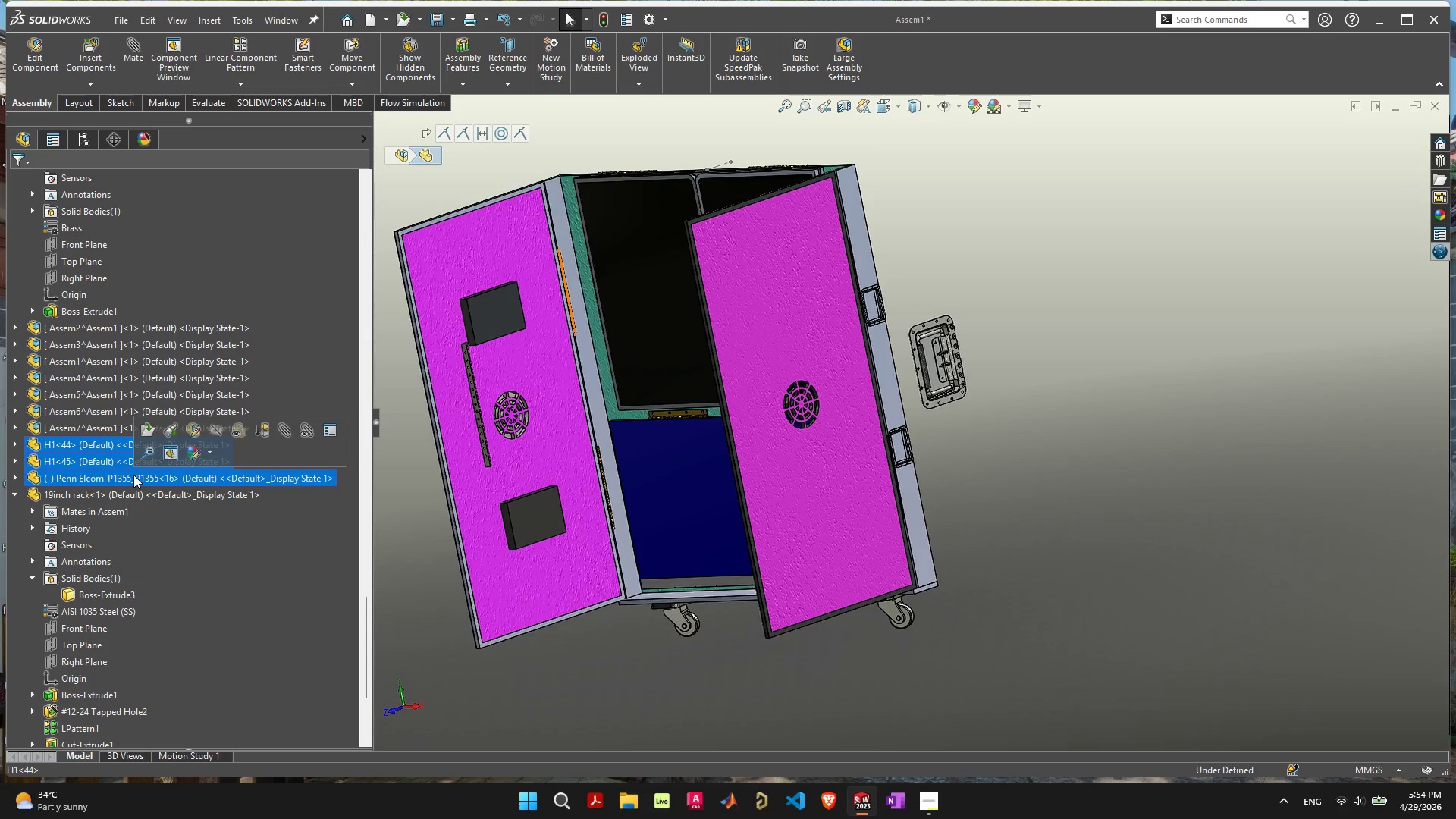 
right_click([133, 475])
 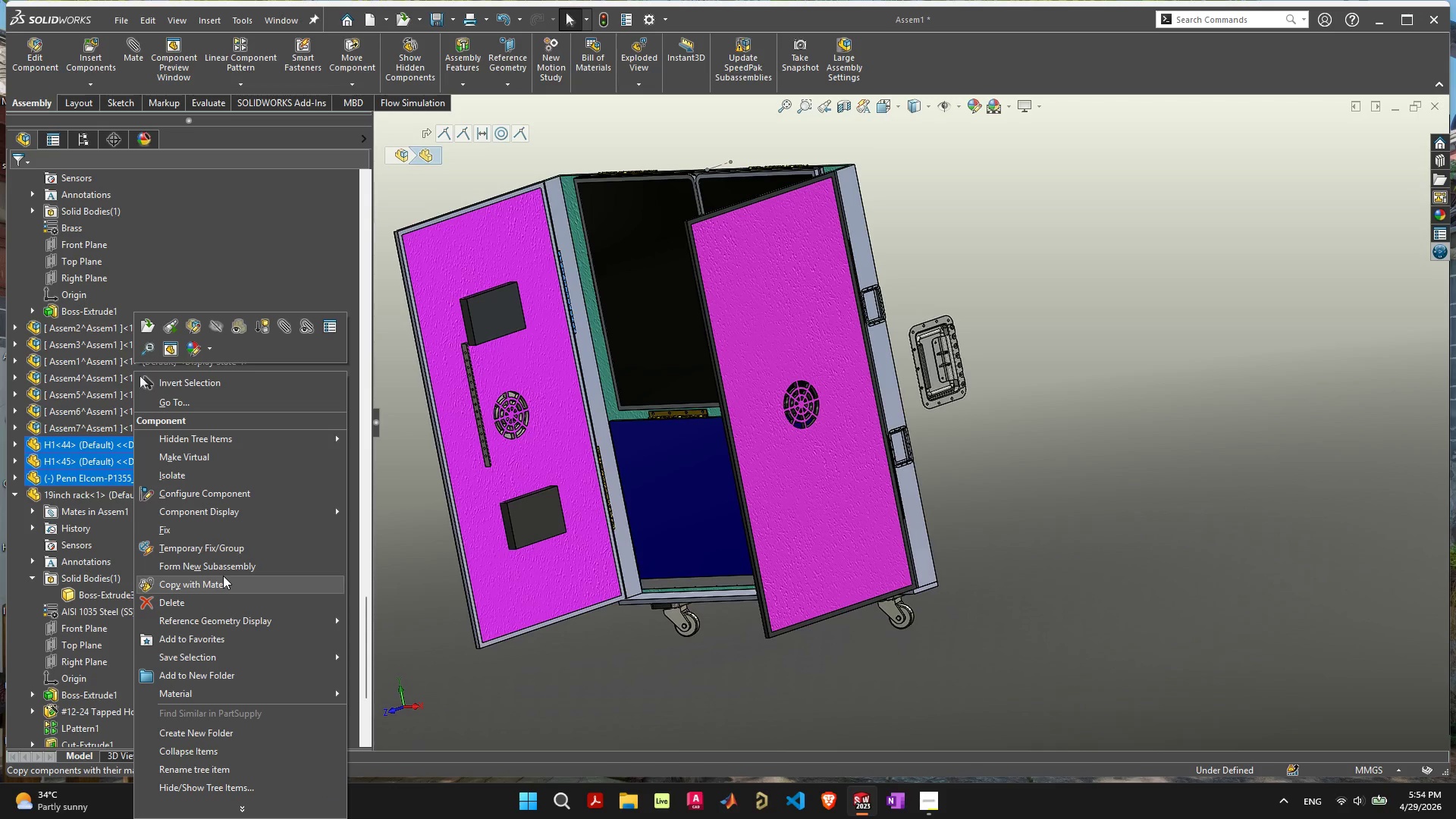 
left_click([224, 568])
 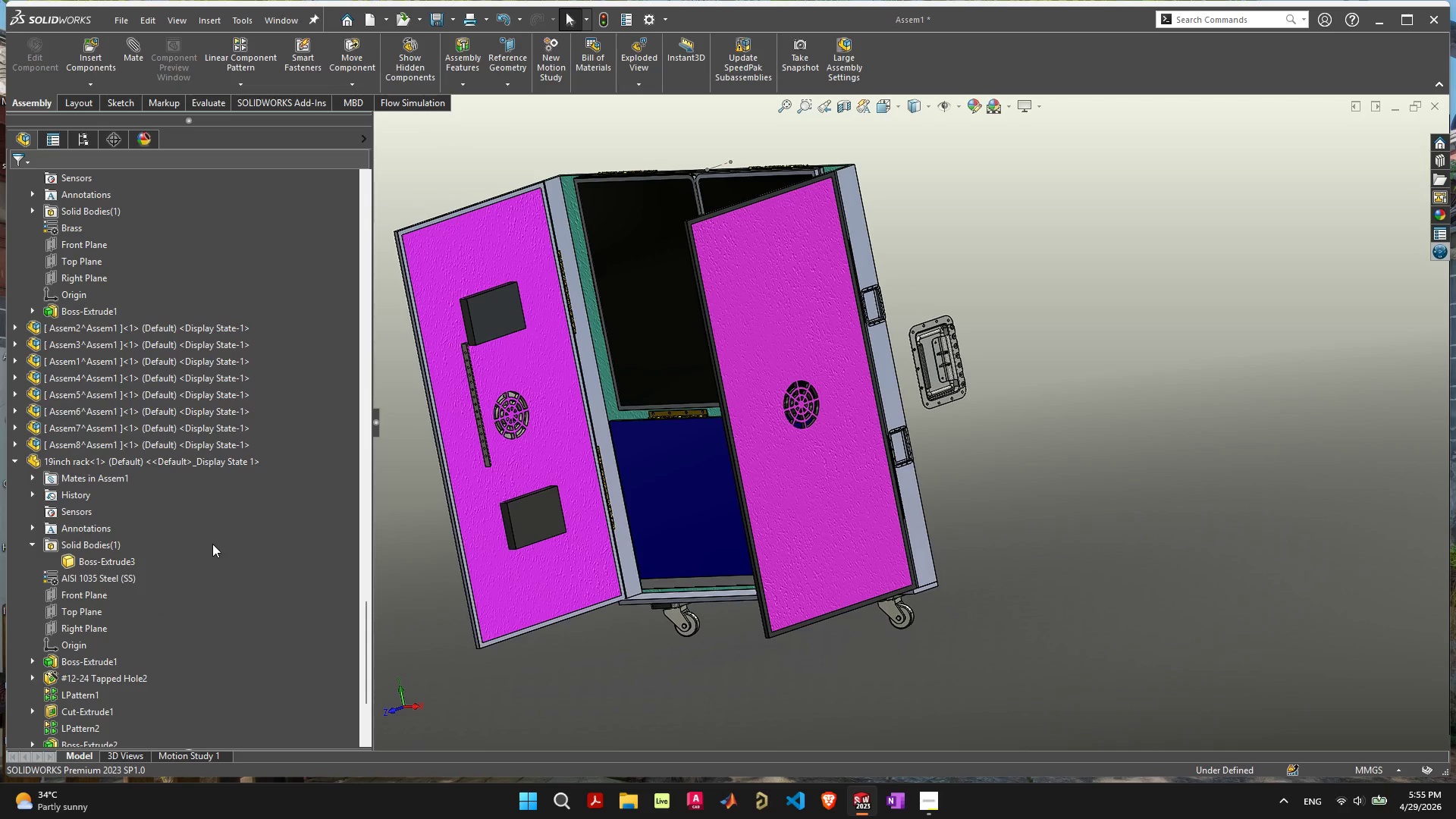 
scroll: coordinate [187, 555], scroll_direction: down, amount: 6.0
 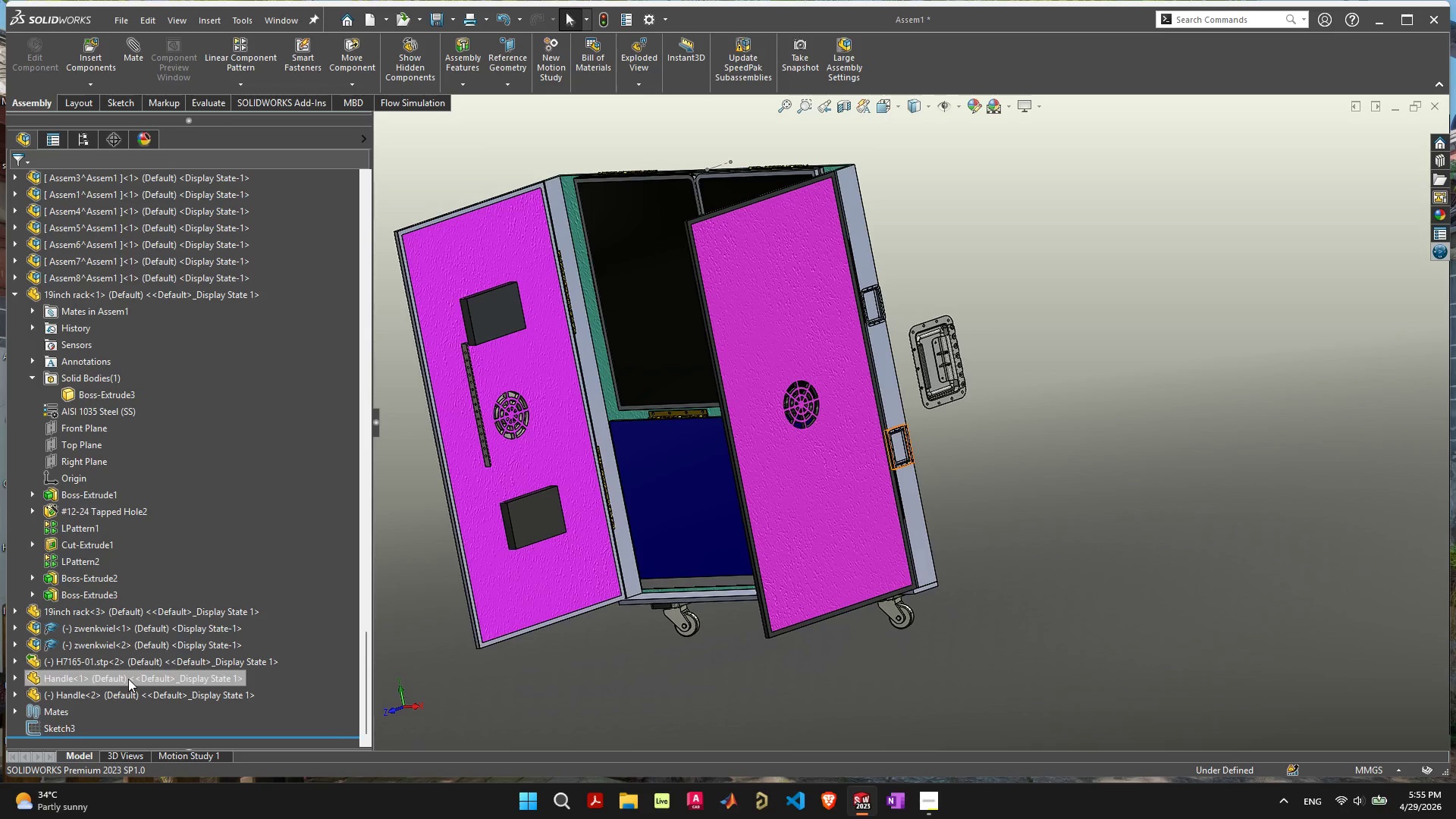 
wait(8.14)
 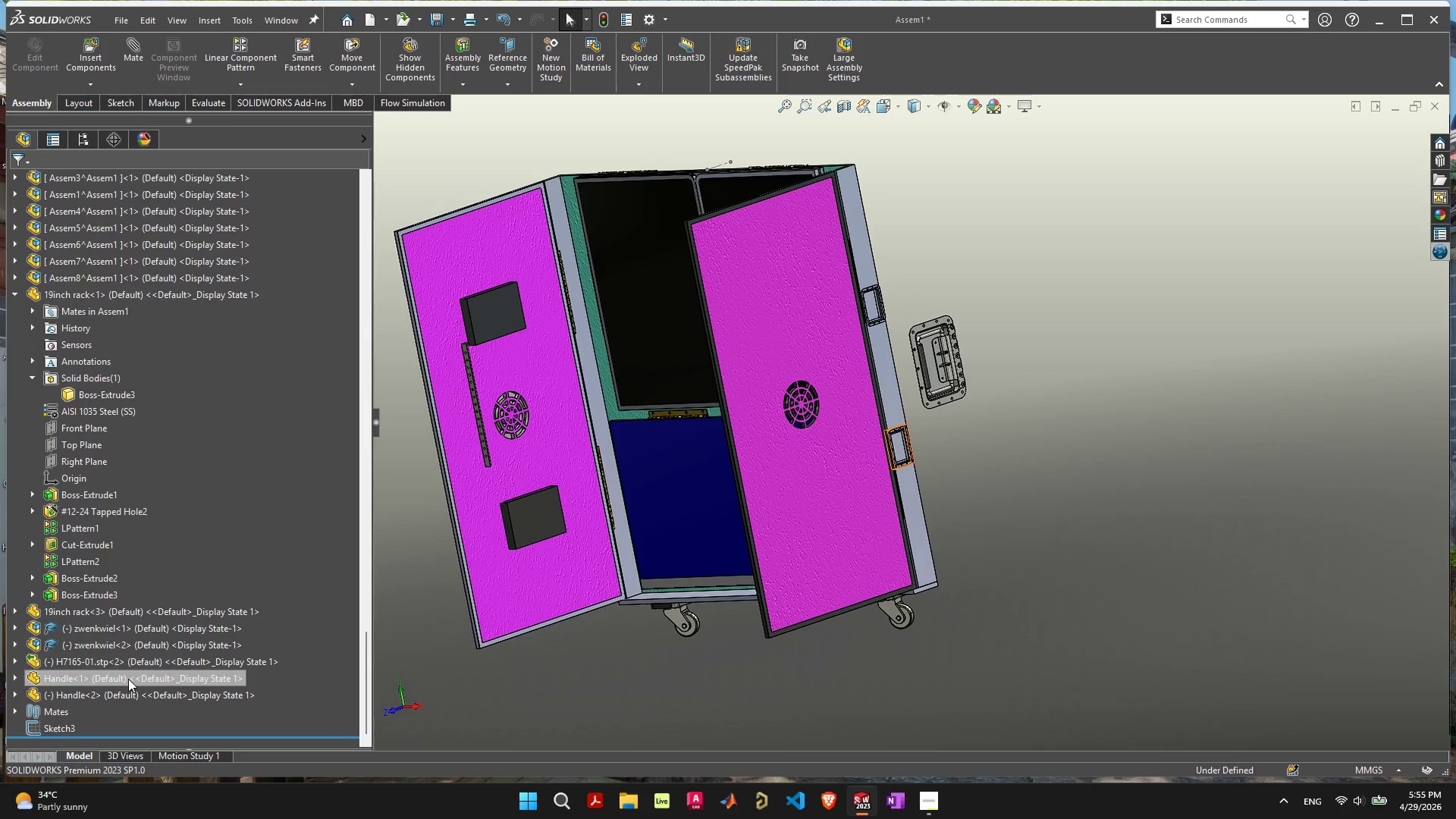 
scroll: coordinate [152, 690], scroll_direction: up, amount: 54.0
 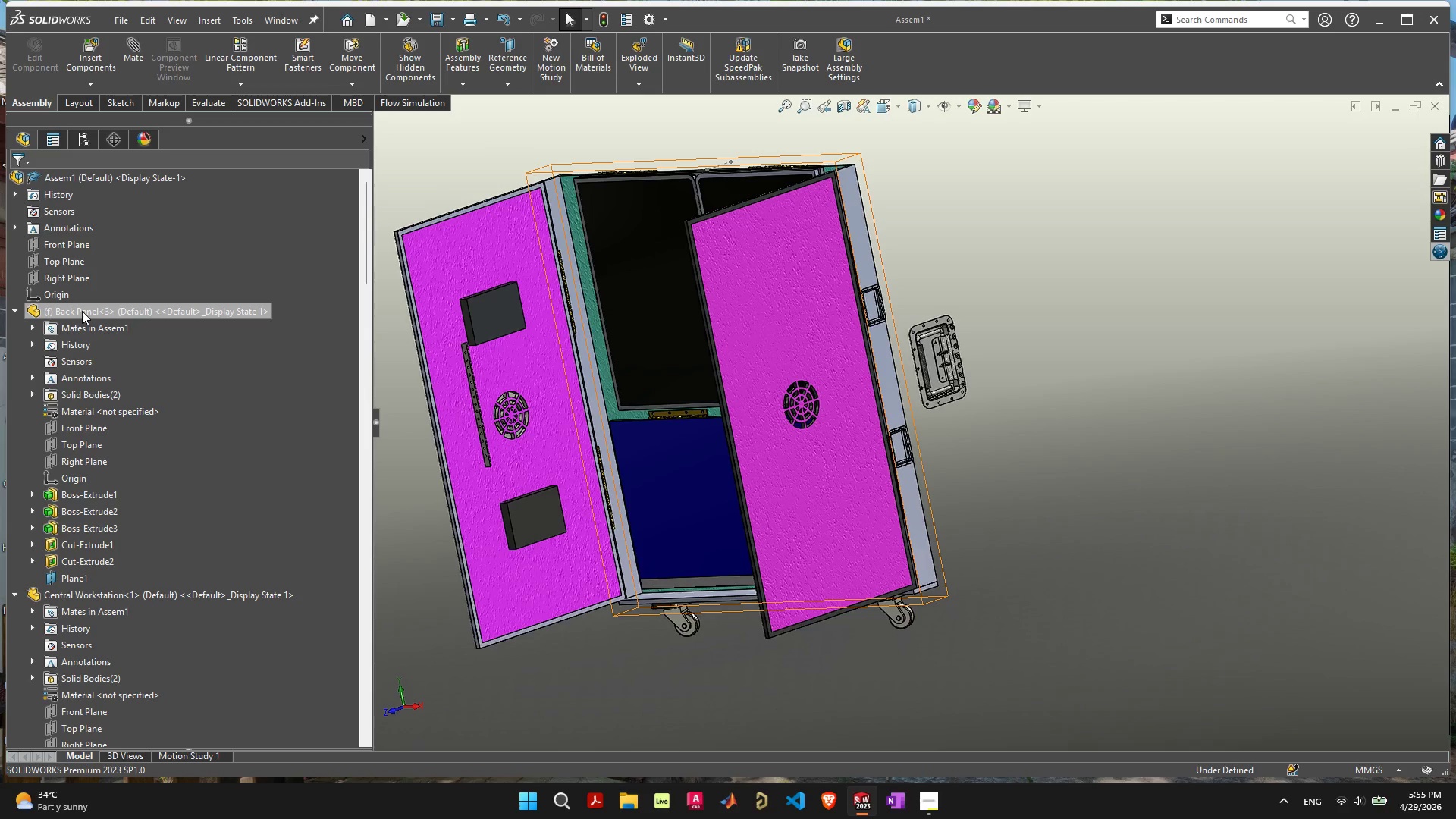 
scroll: coordinate [75, 430], scroll_direction: down, amount: 12.0
 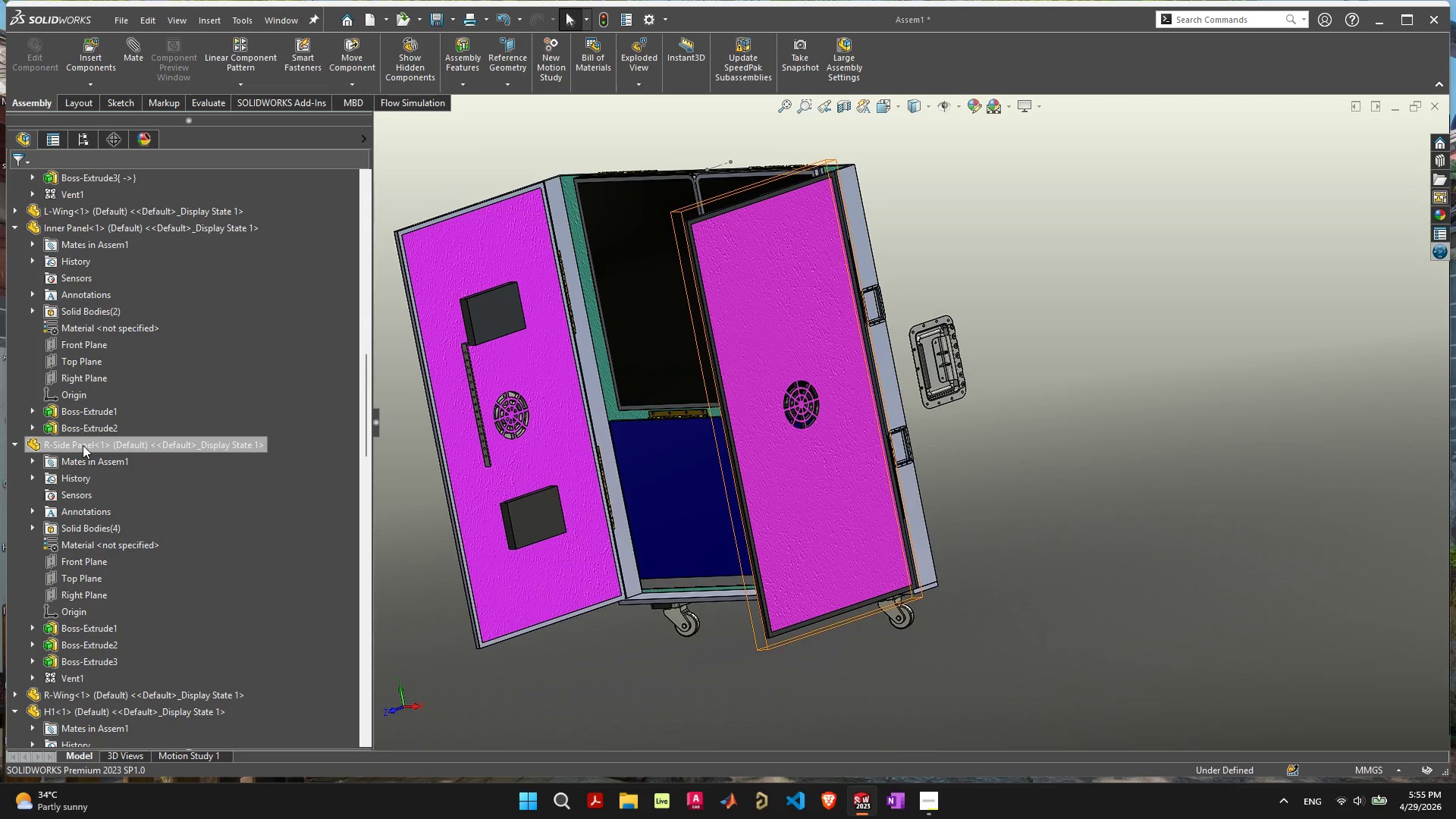 
scroll: coordinate [78, 507], scroll_direction: down, amount: 5.0
 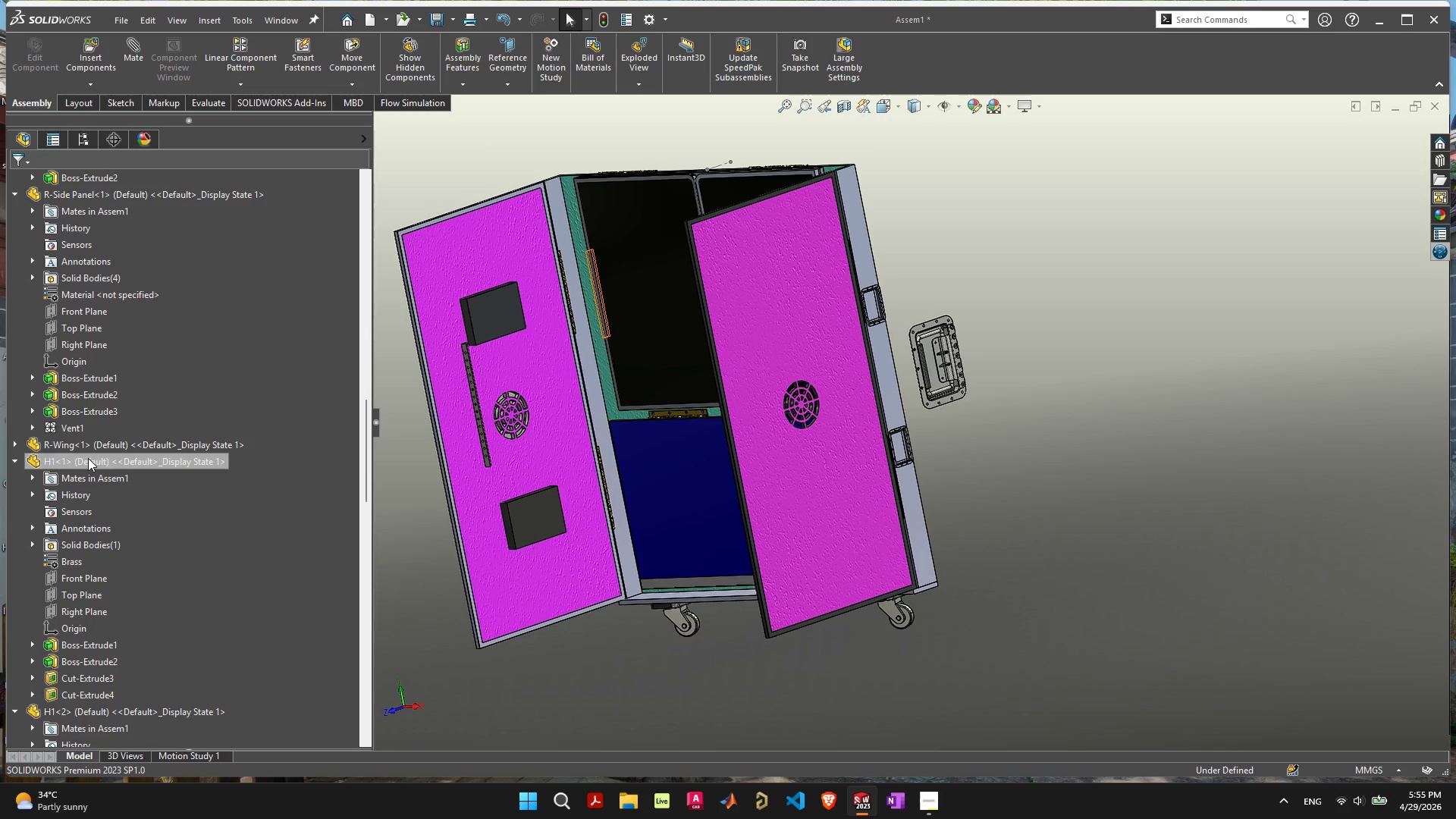 
left_click([88, 458])
 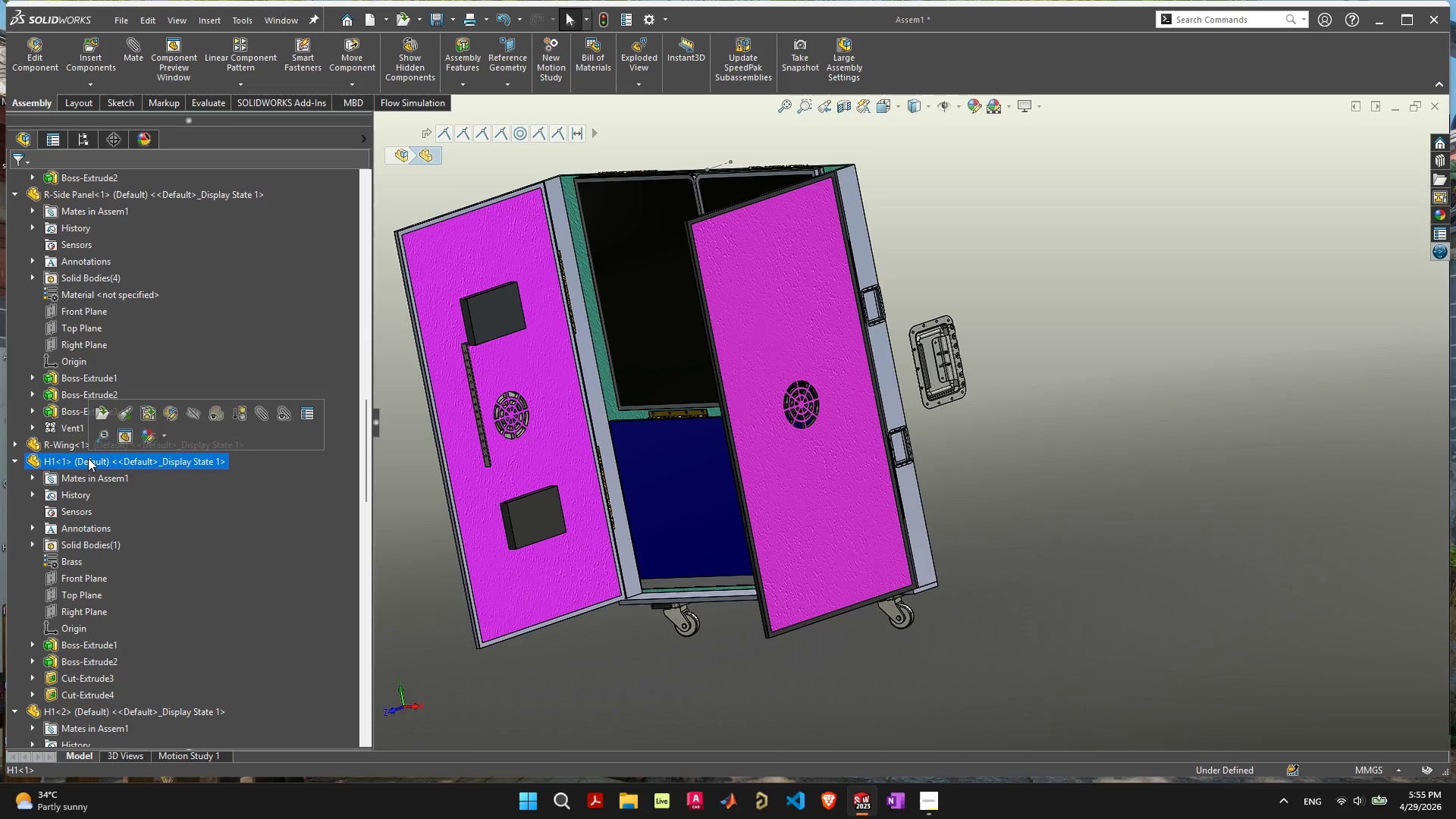 
scroll: coordinate [88, 458], scroll_direction: down, amount: 1.0
 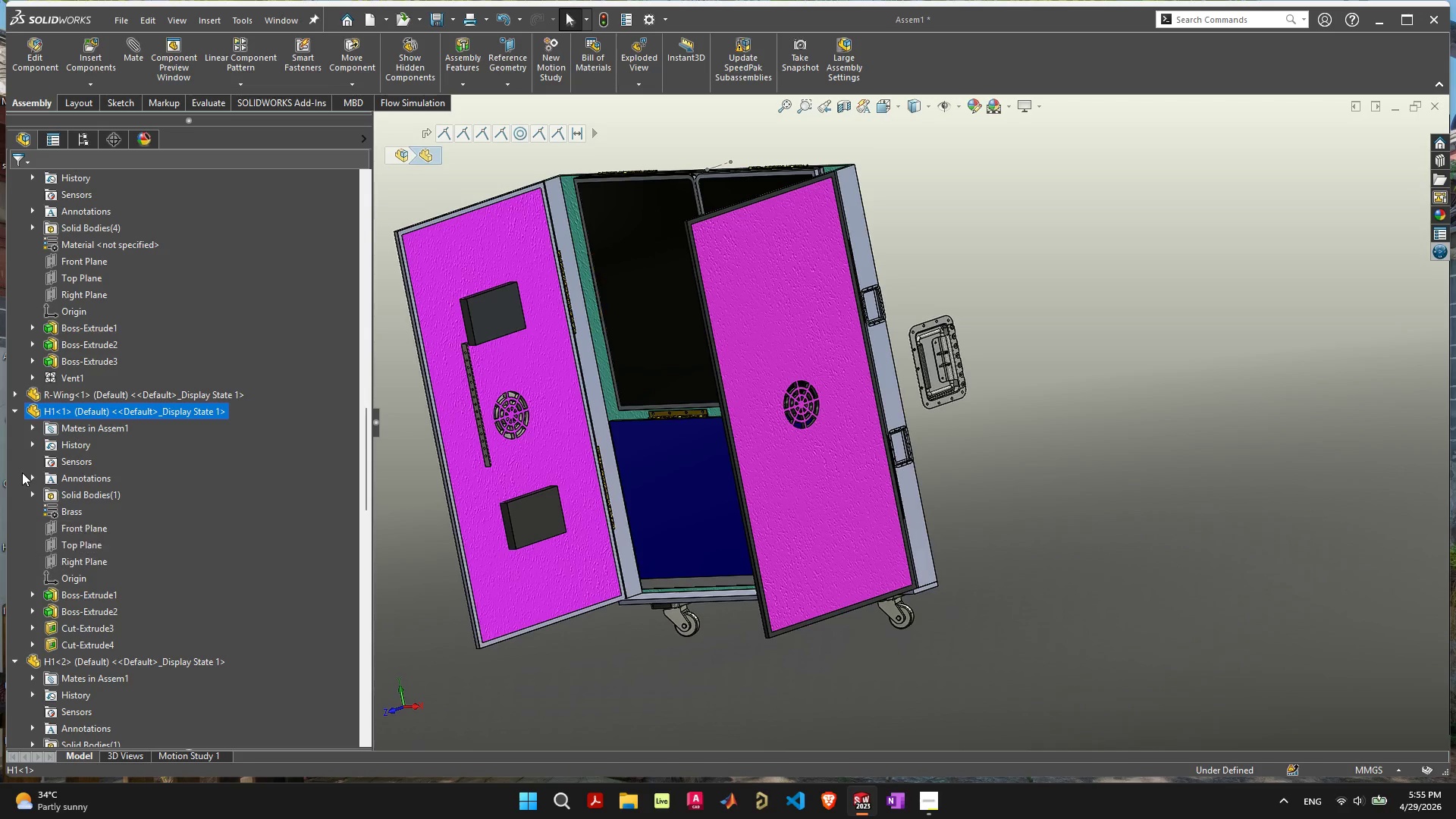 
left_click([16, 414])
 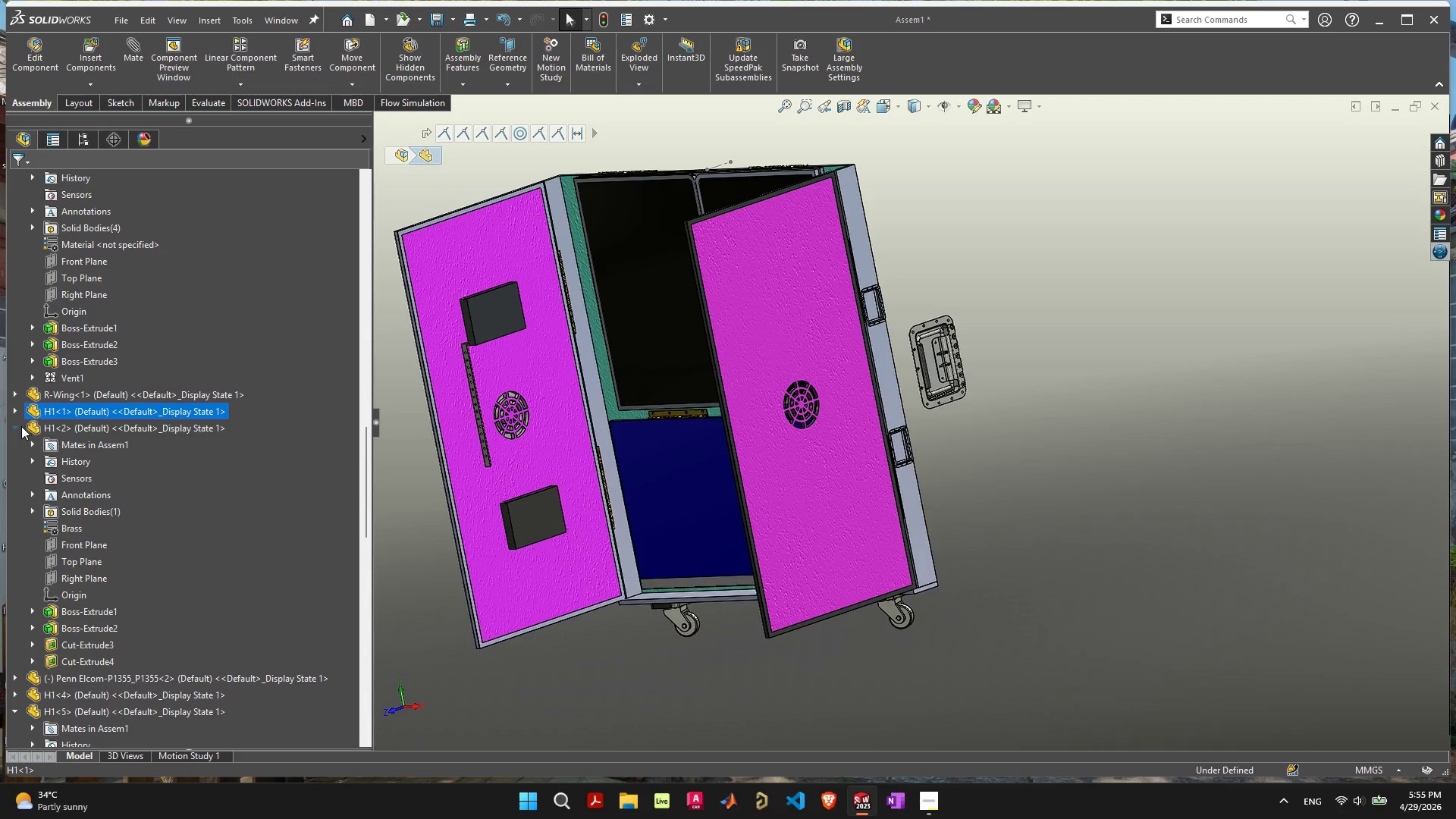 
left_click([20, 428])
 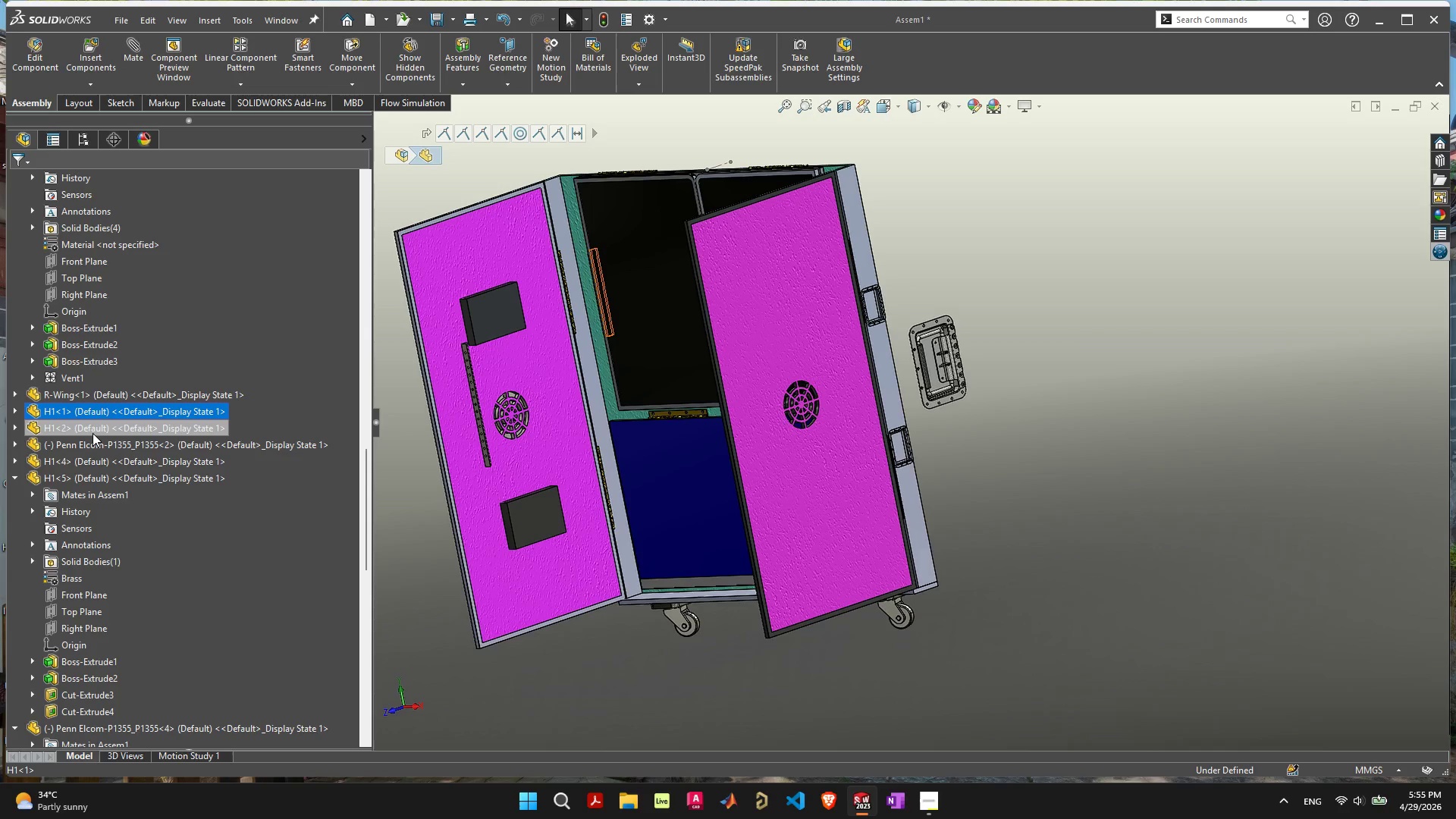 
hold_key(key=ShiftLeft, duration=0.83)
left_click([91, 440])
 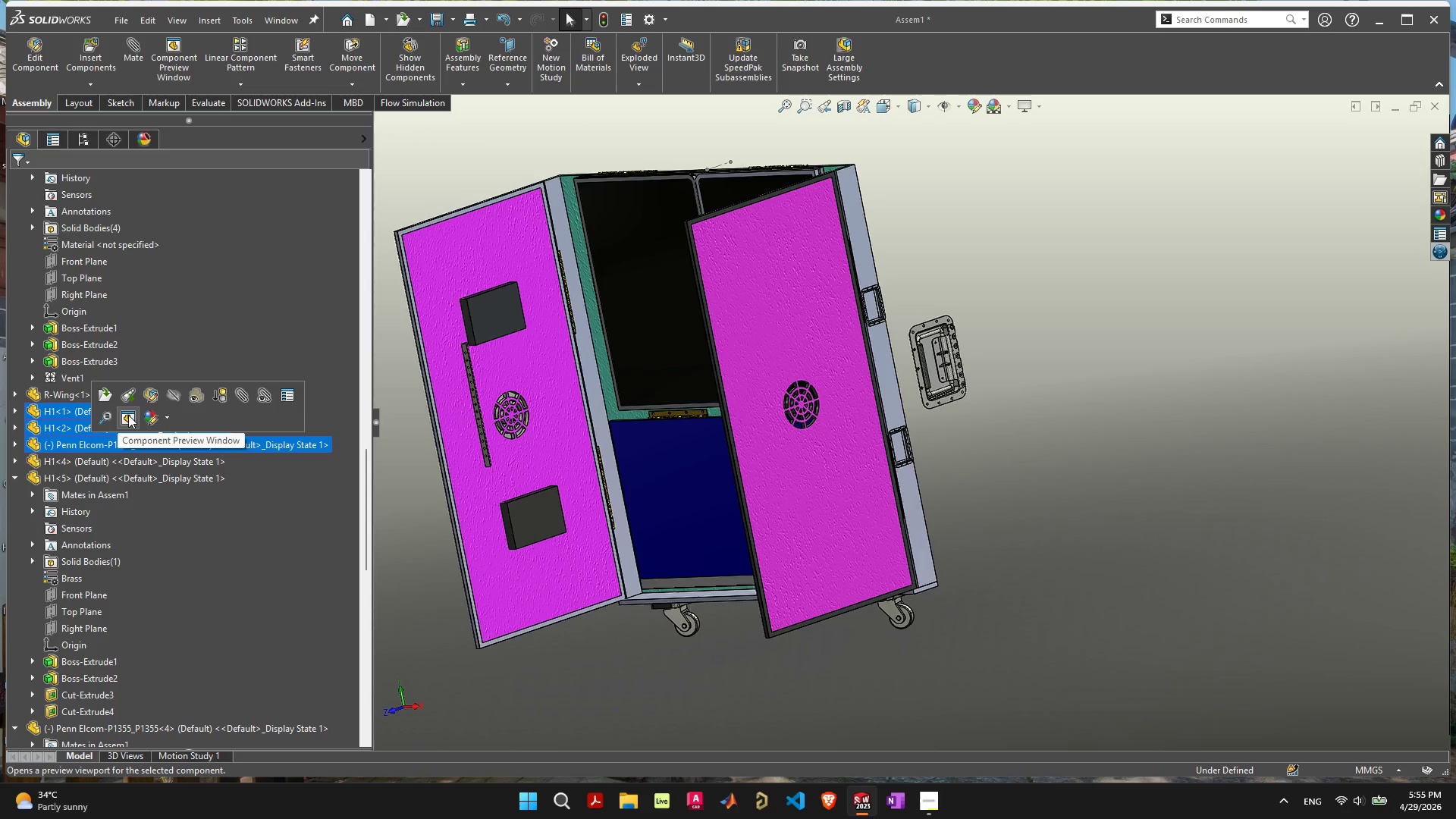 
right_click([75, 441])
 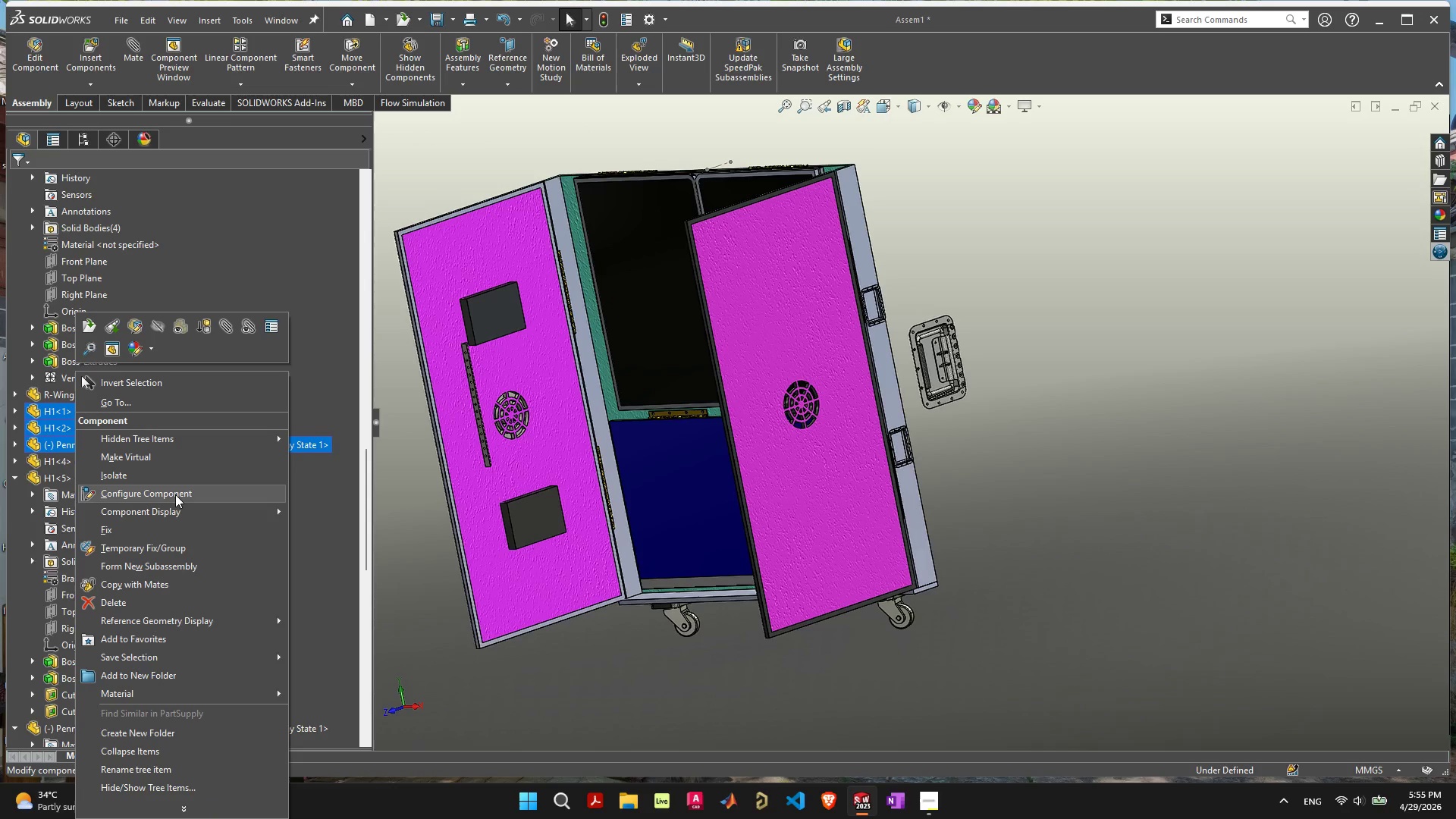 
wait(5.19)
 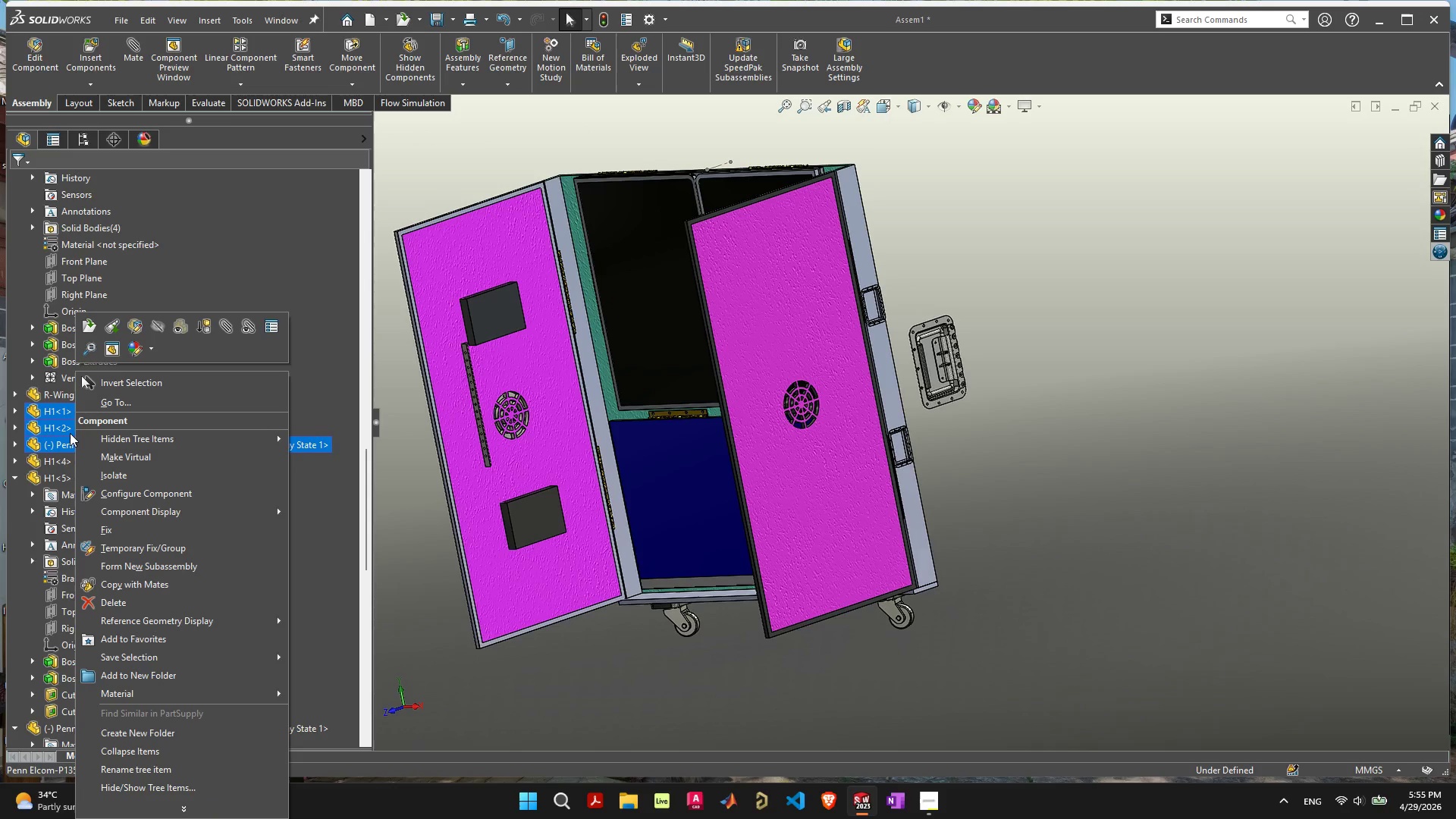 
left_click([210, 688])
 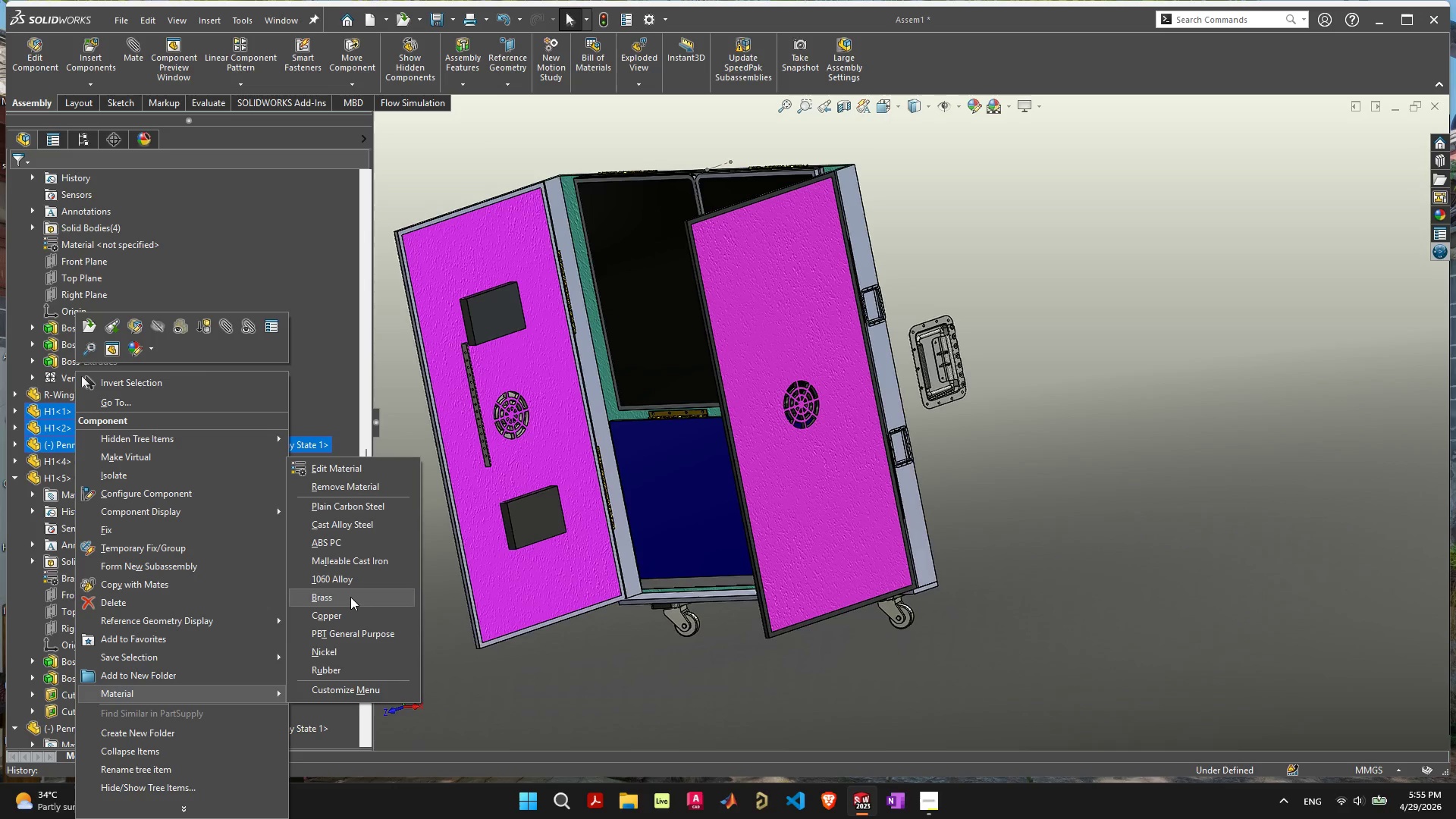 
left_click([350, 597])
 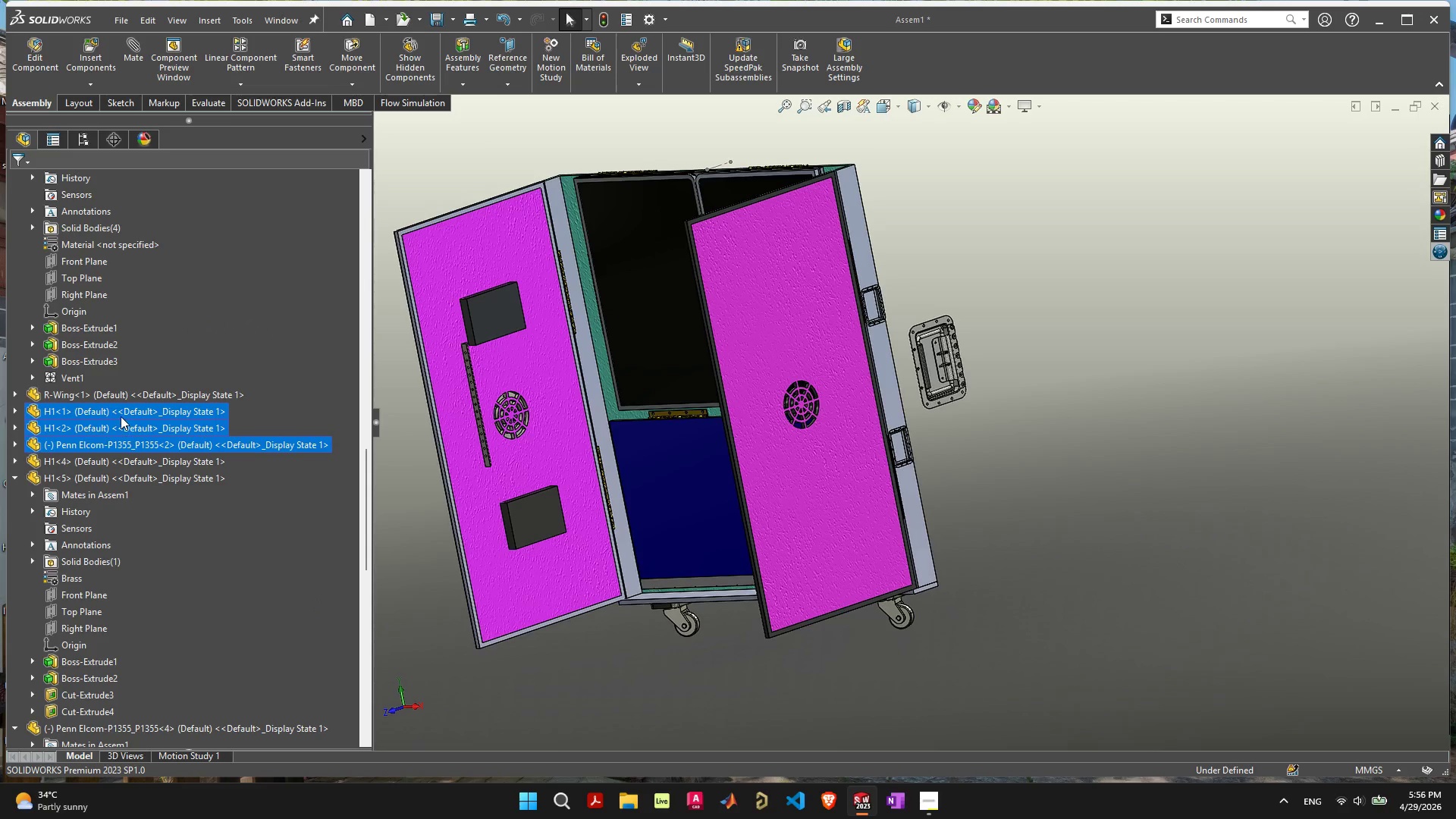 
right_click([121, 416])
 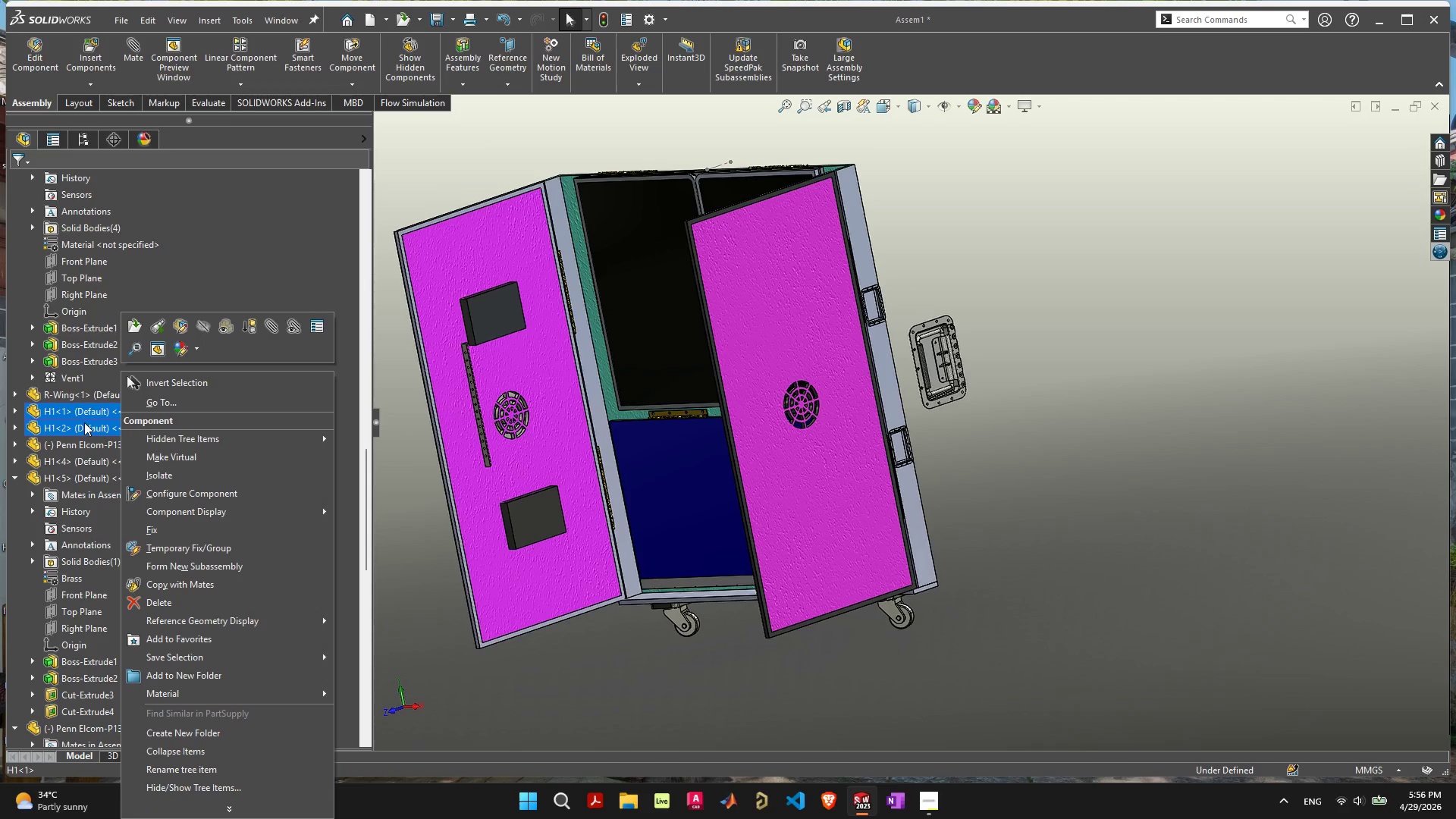 
left_click([84, 409])
 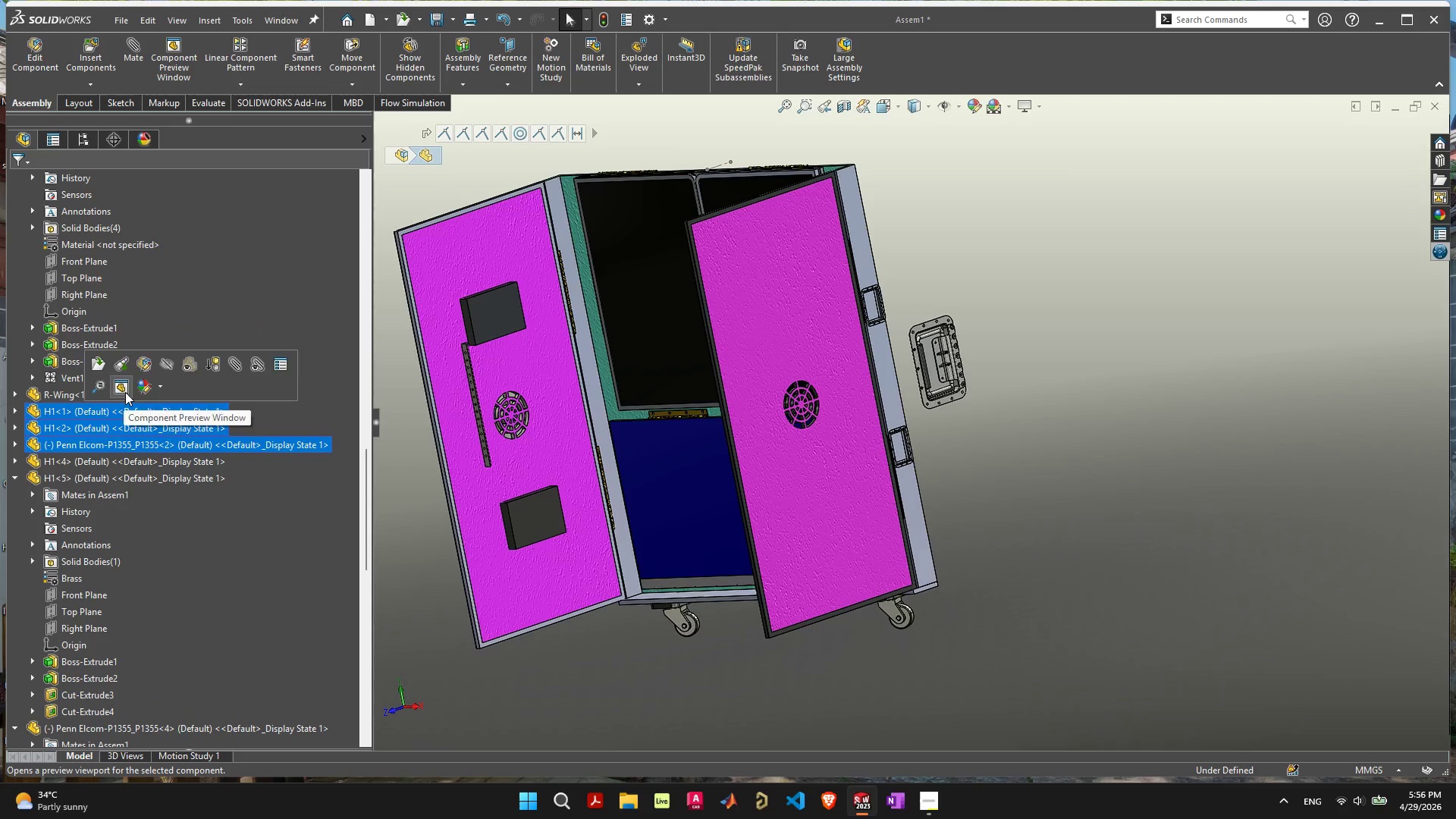 
right_click([122, 419])
 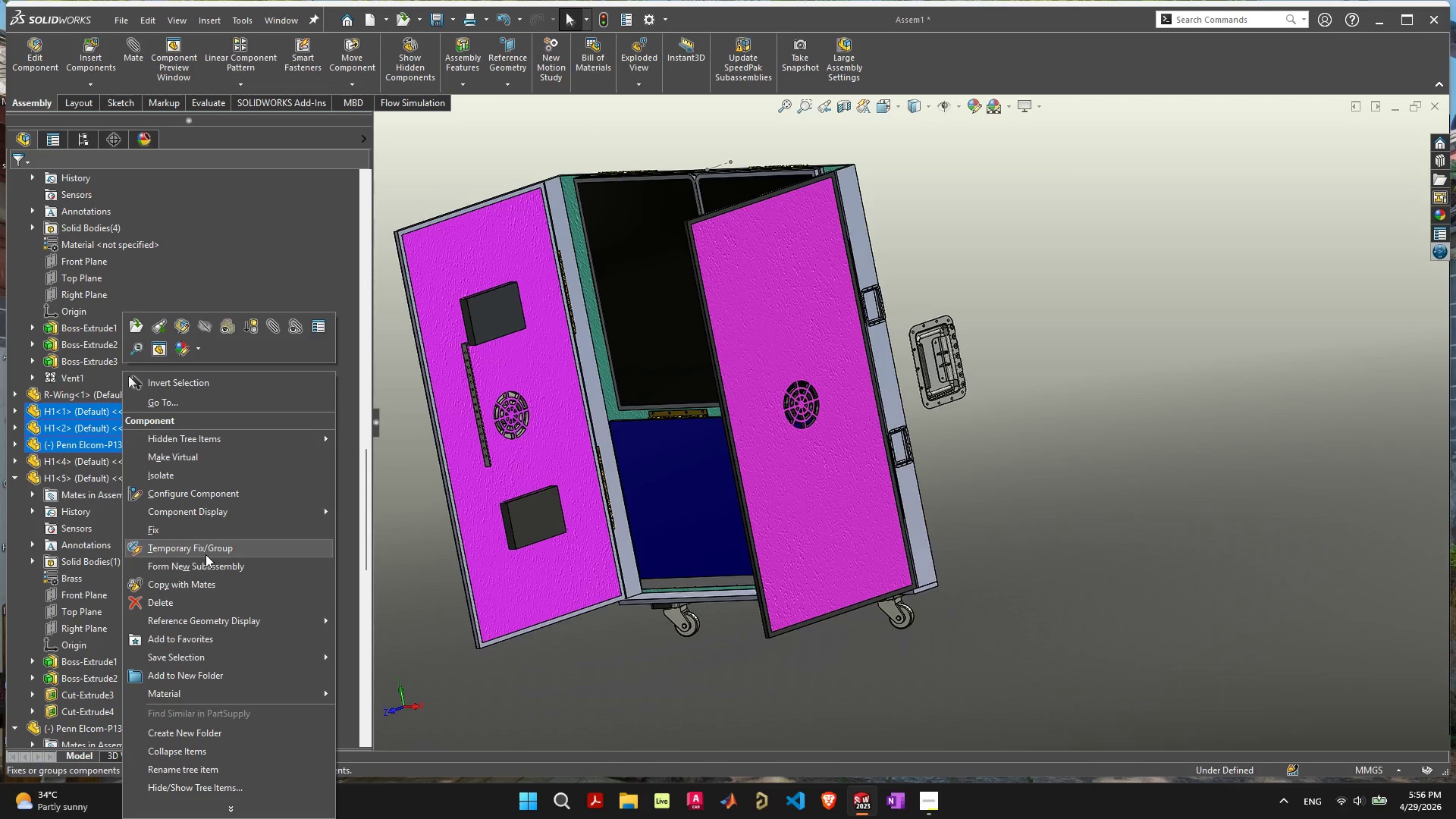 
left_click([209, 566])
 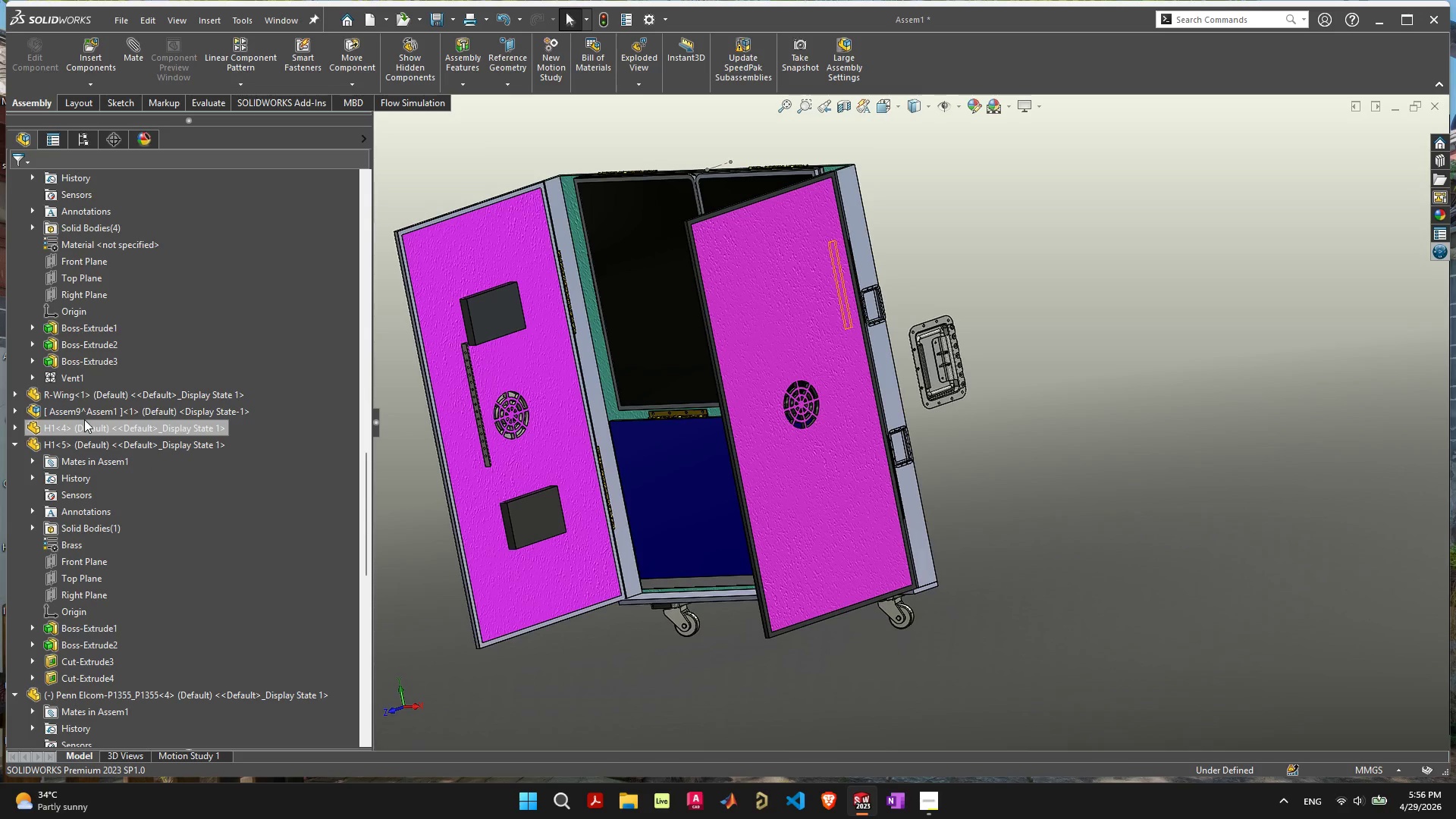 
left_click([14, 441])
 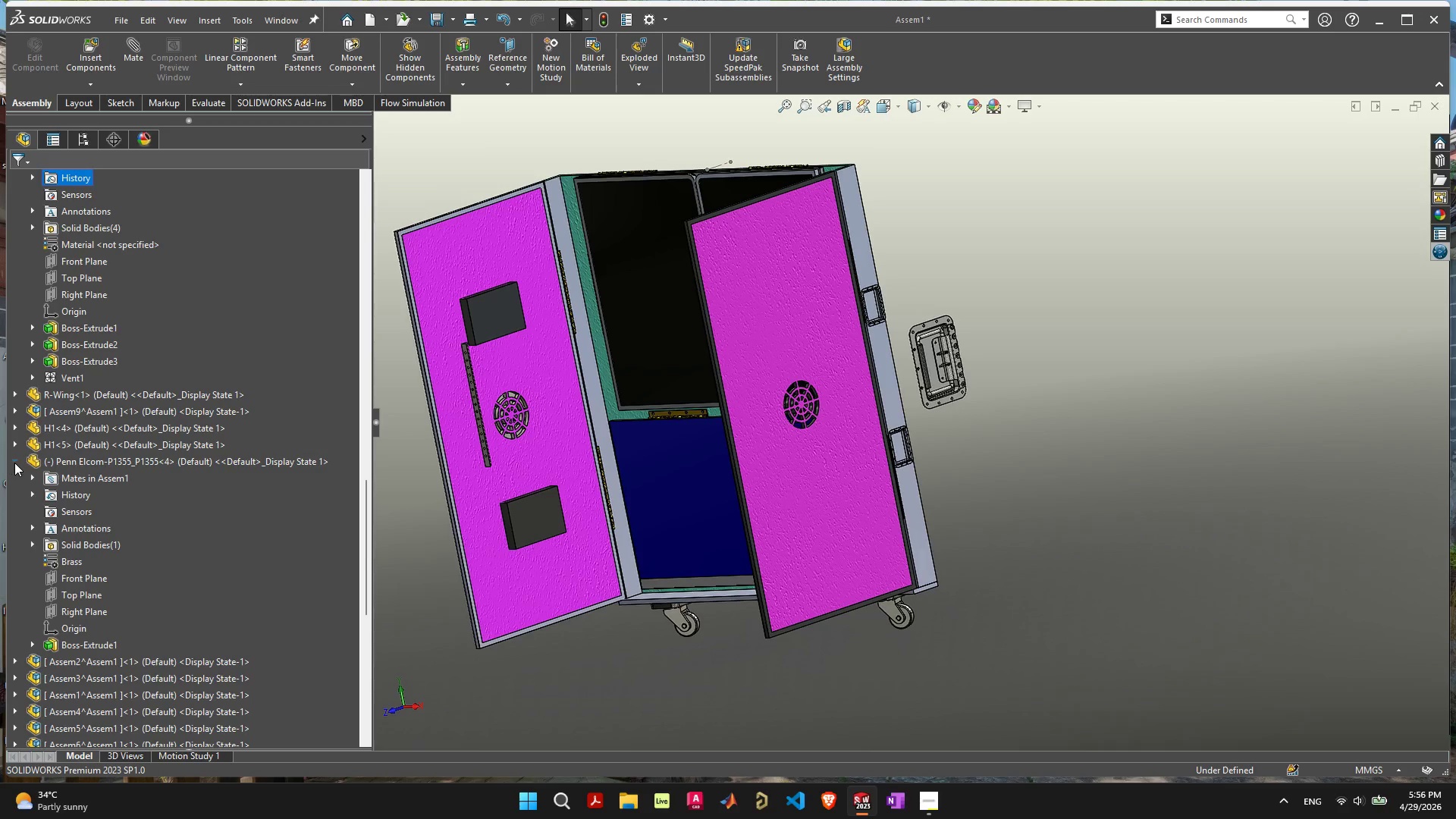 
left_click([14, 459])
 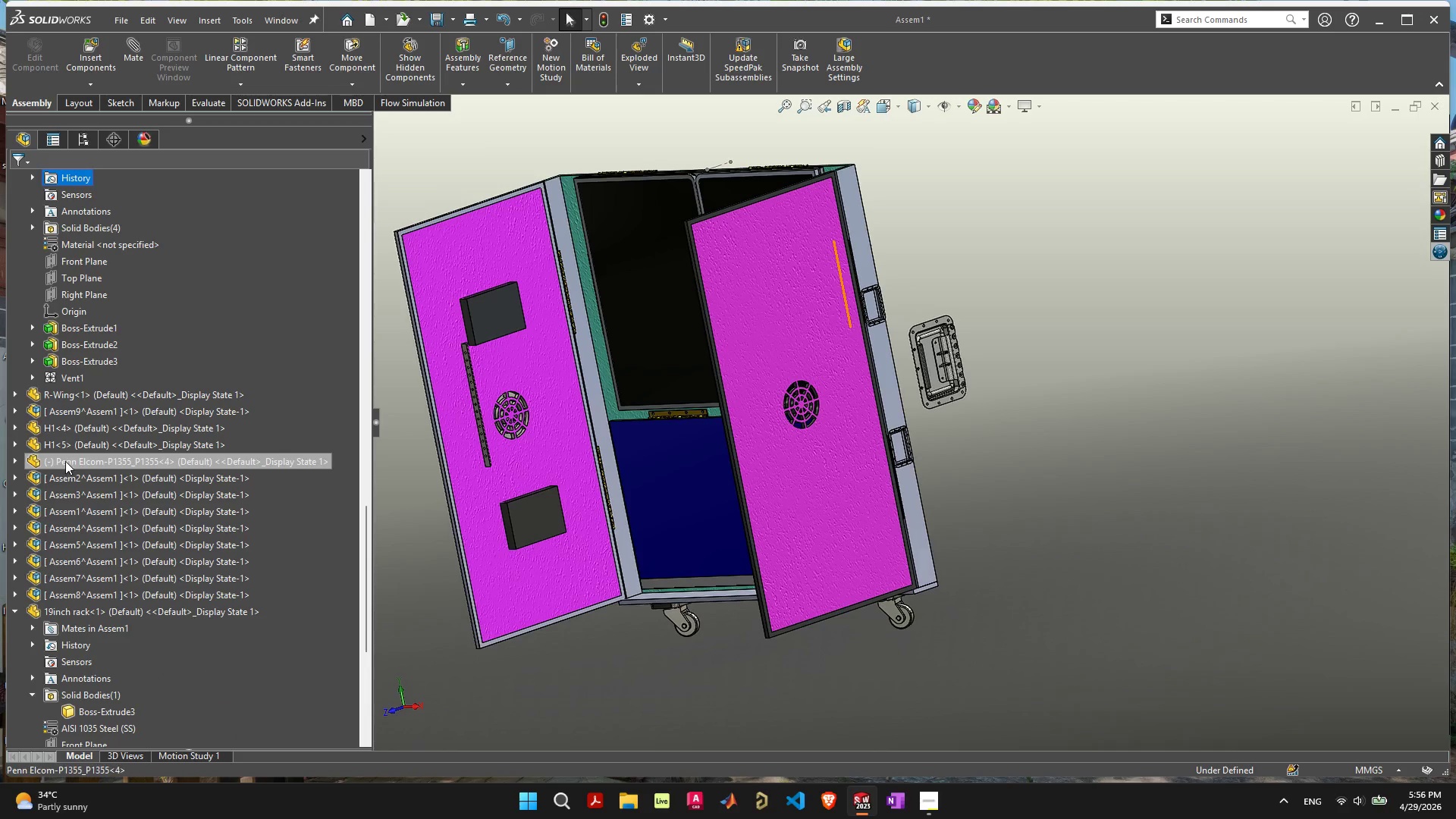 
hold_key(key=ShiftLeft, duration=0.81)
left_click([64, 431])
 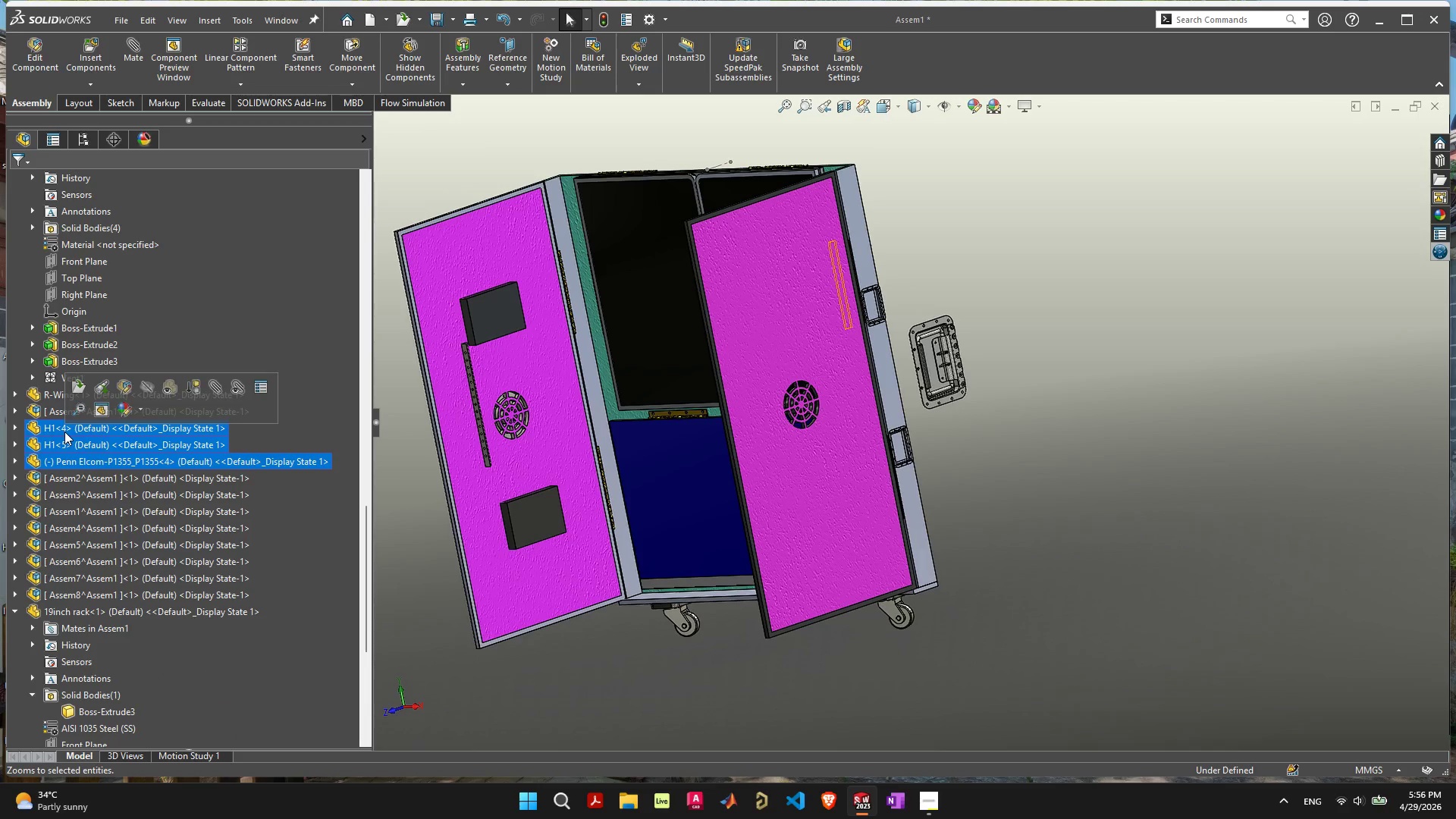 
right_click([64, 431])
 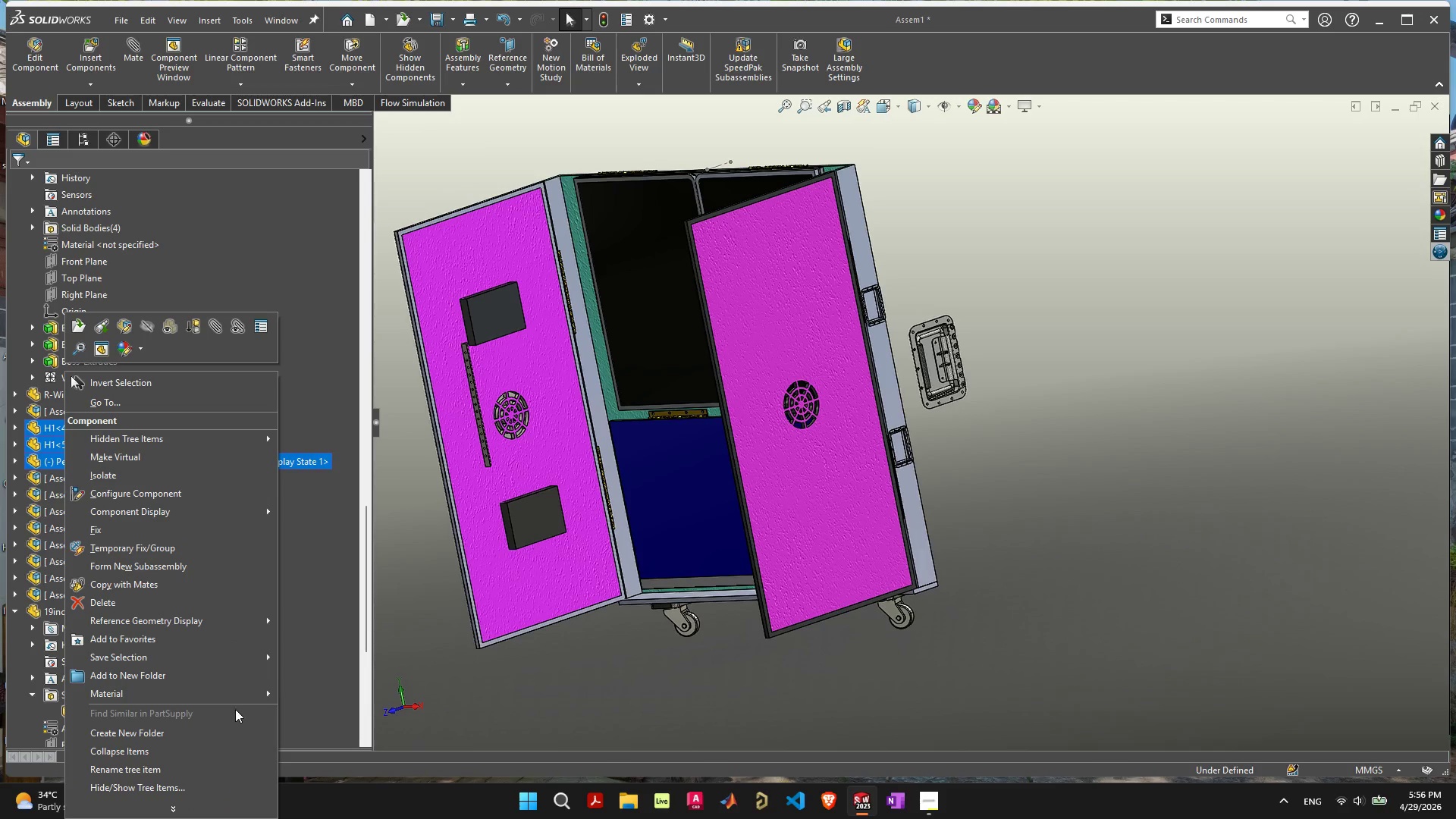 
left_click([234, 689])
 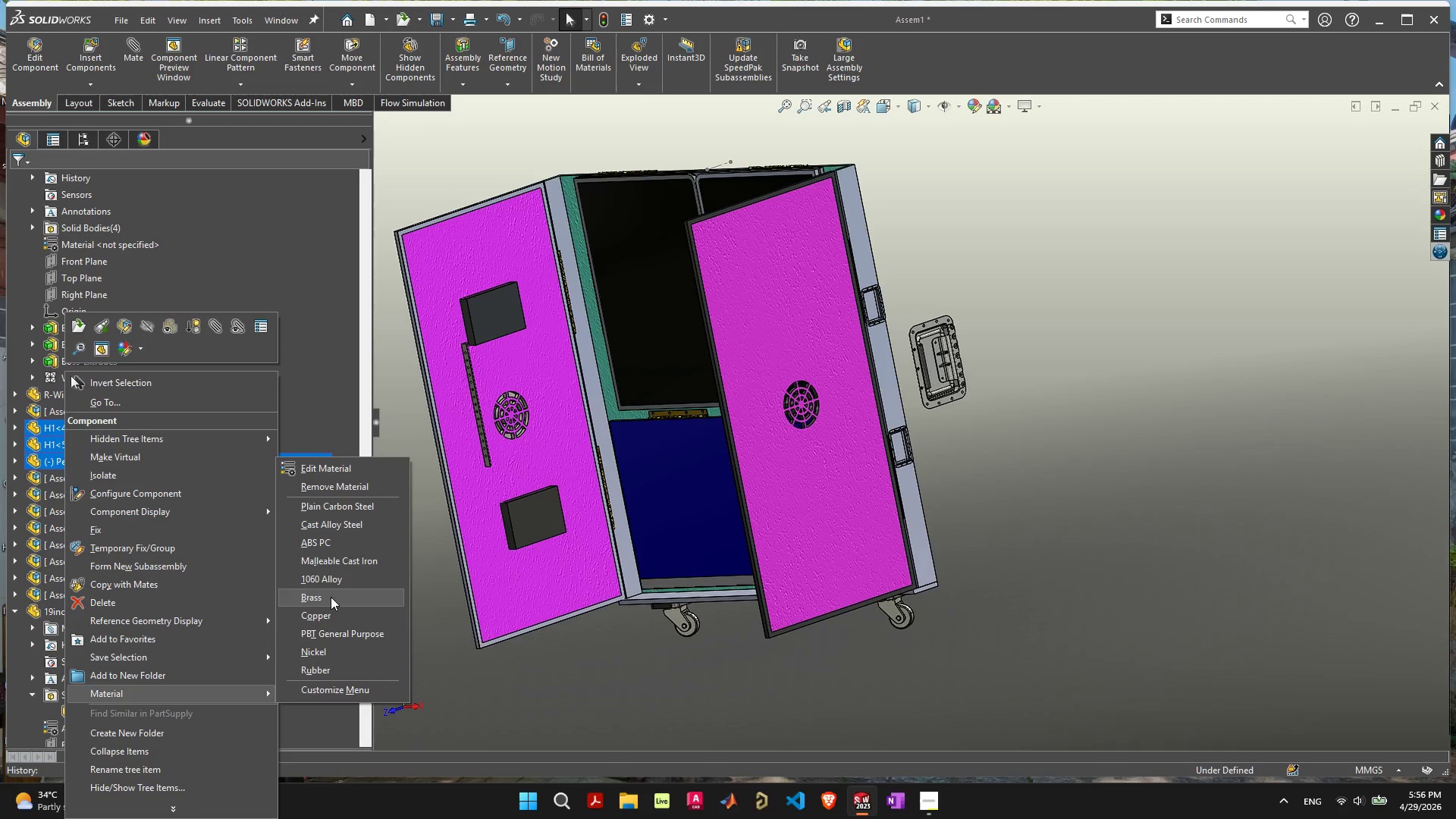 
left_click([331, 595])
 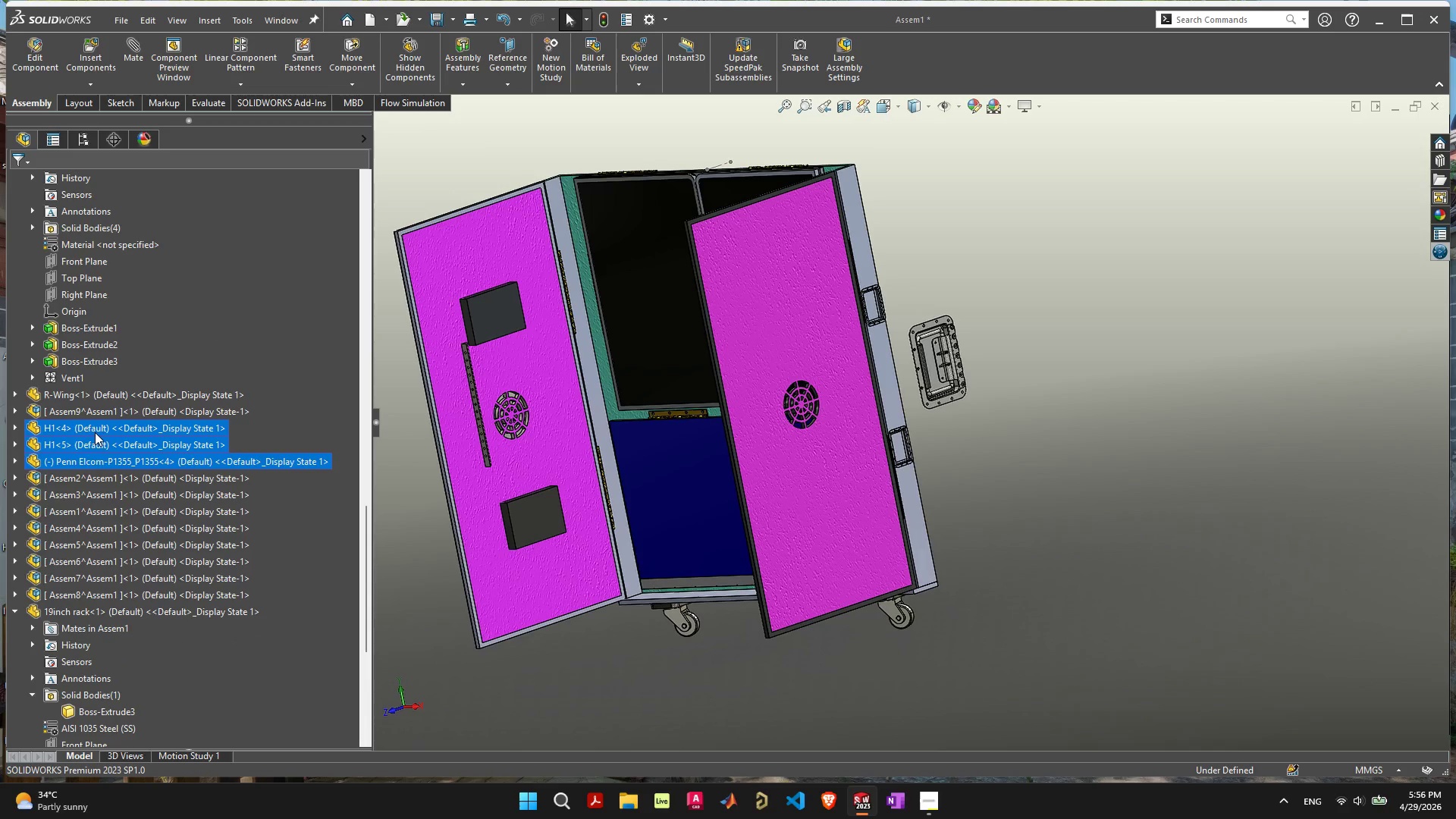 
right_click([95, 432])
 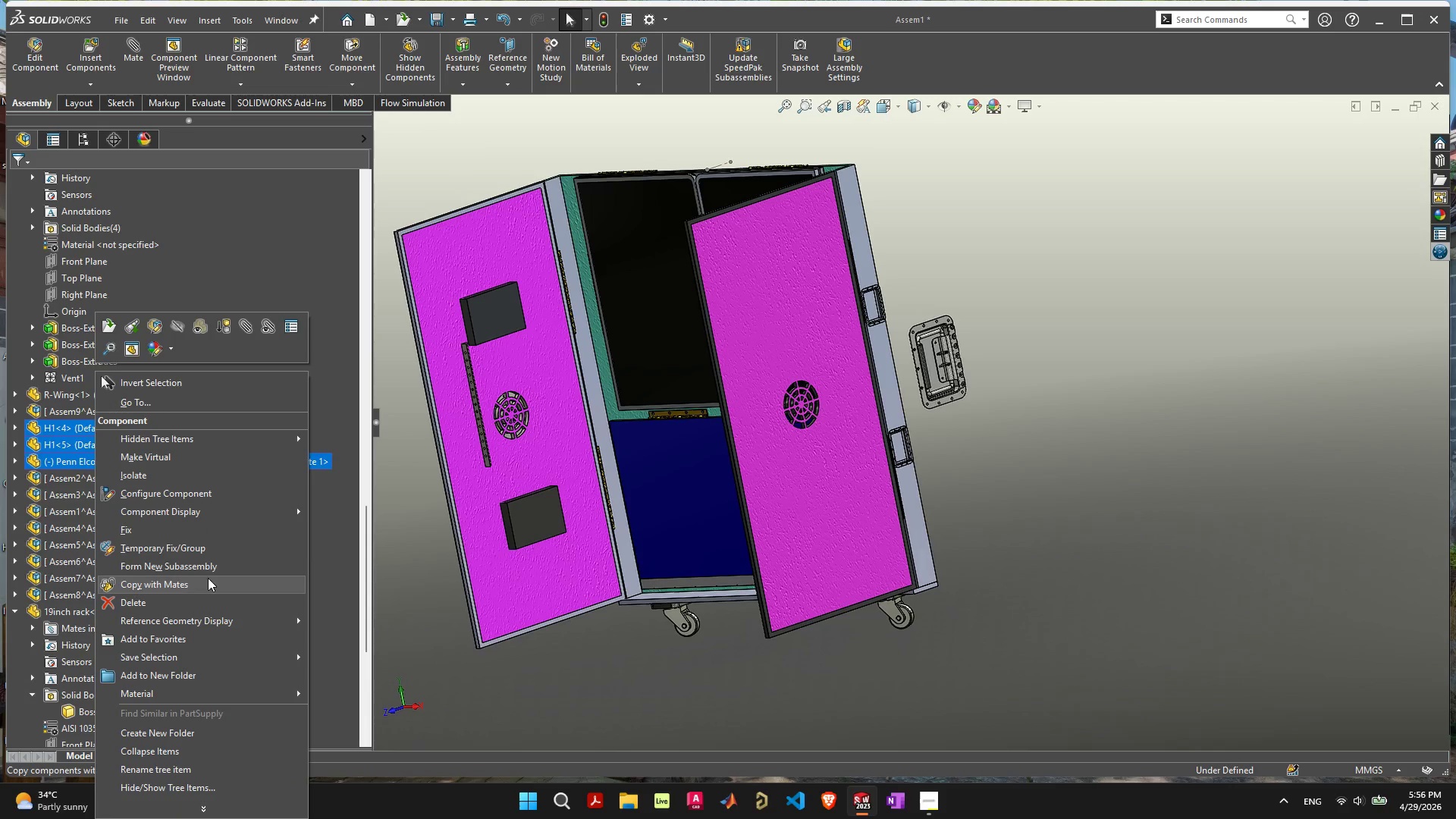 
left_click([207, 564])
 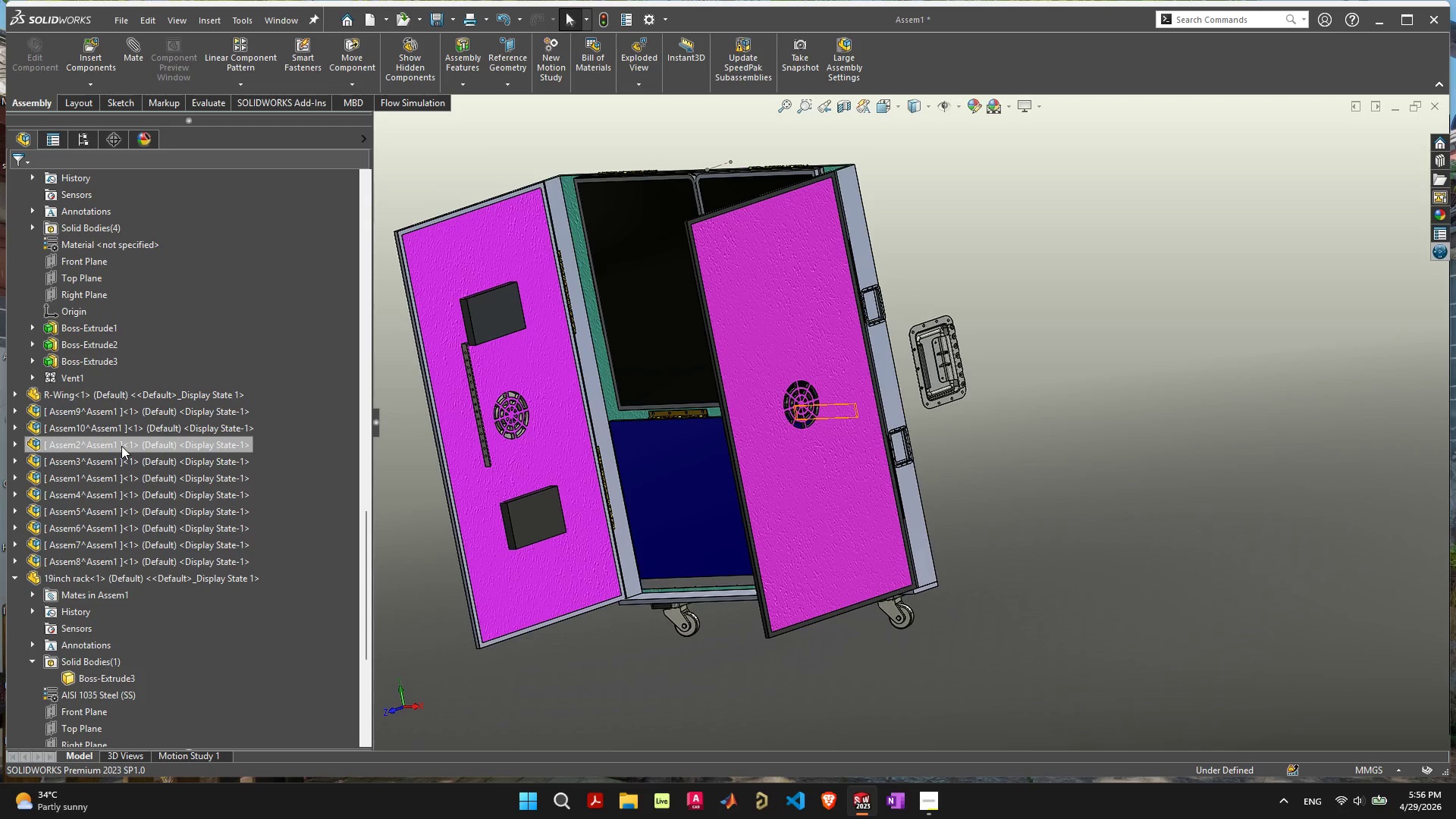 
wait(5.95)
 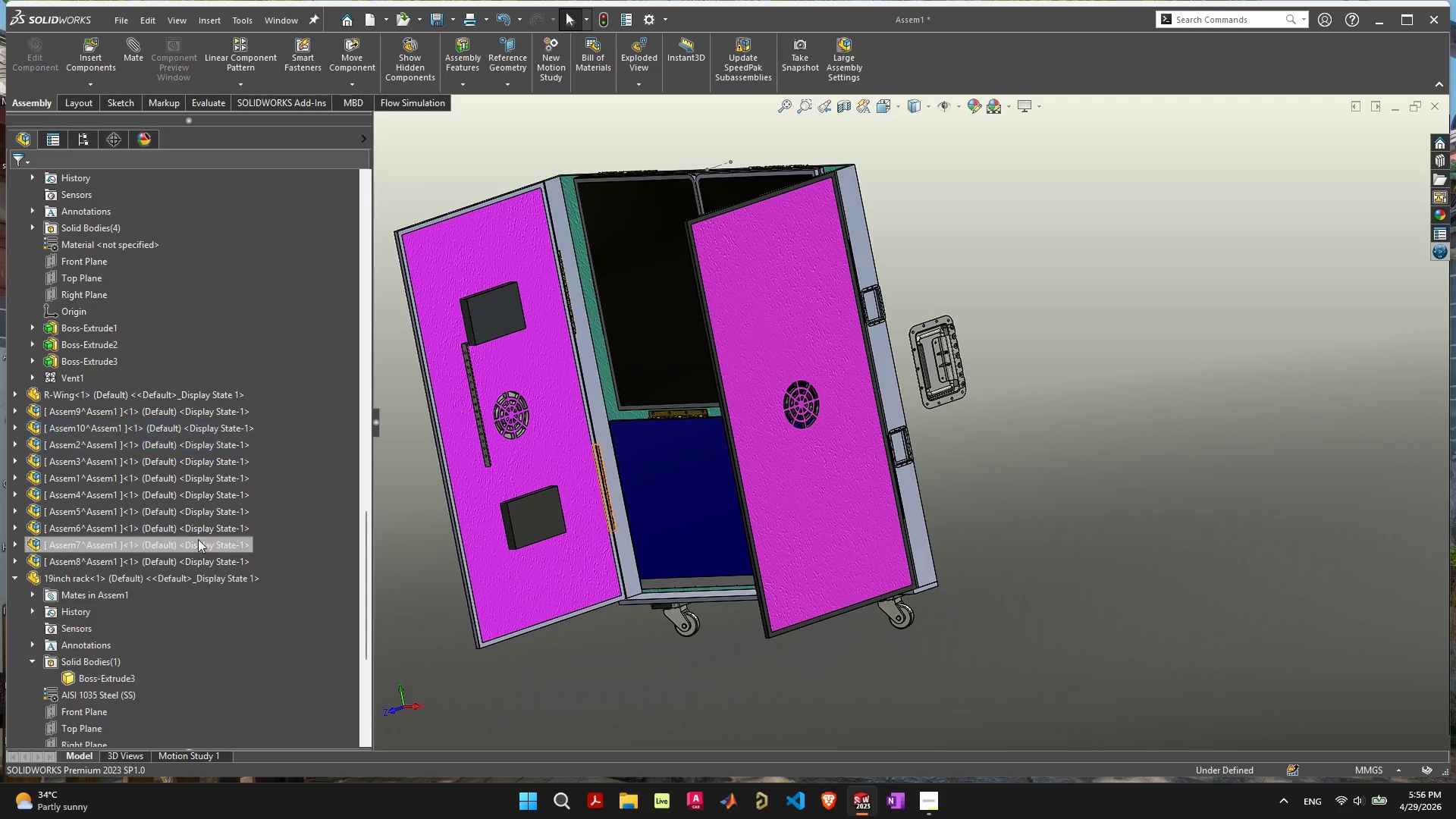 
right_click([119, 413])
 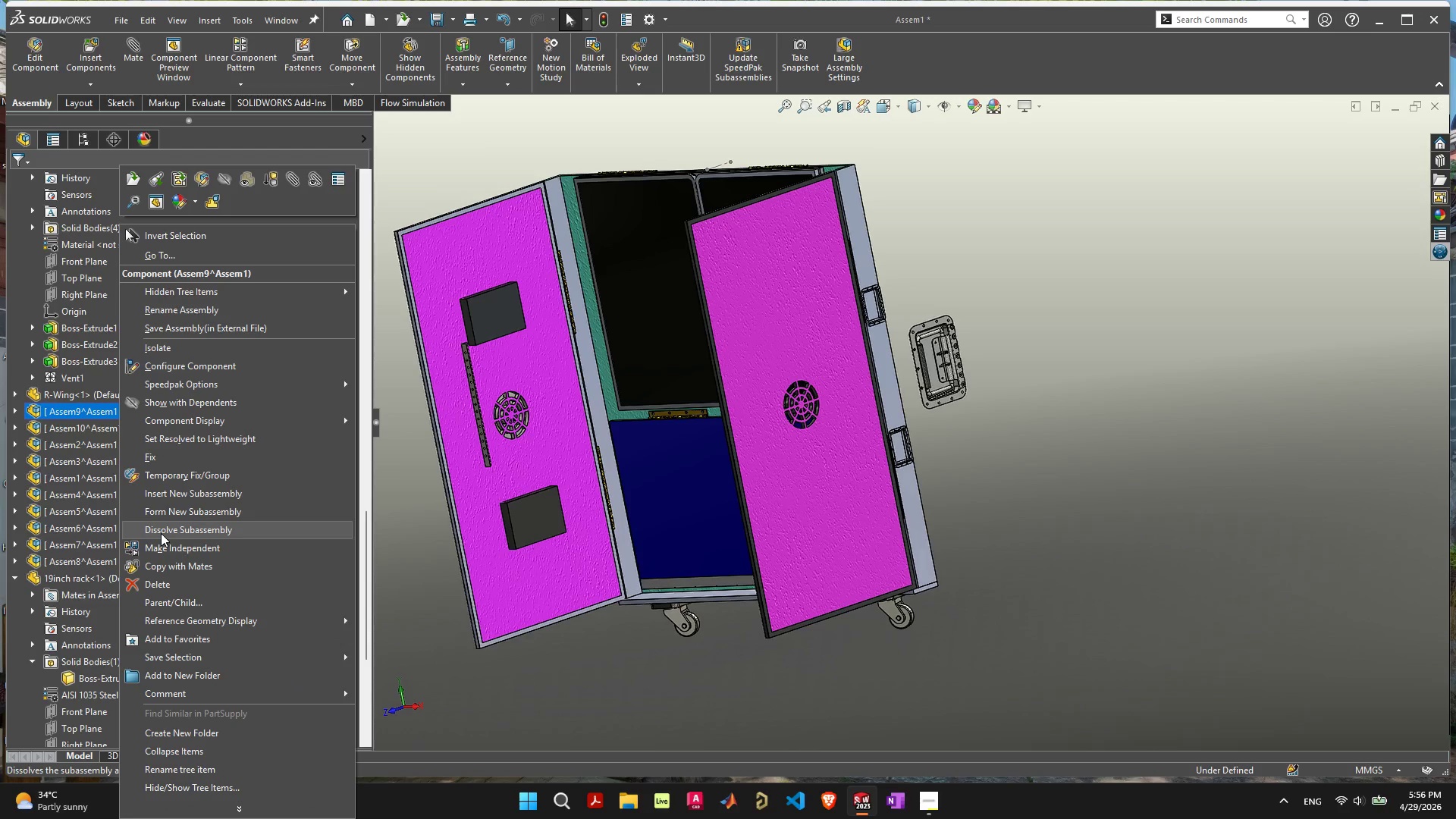 
wait(5.41)
 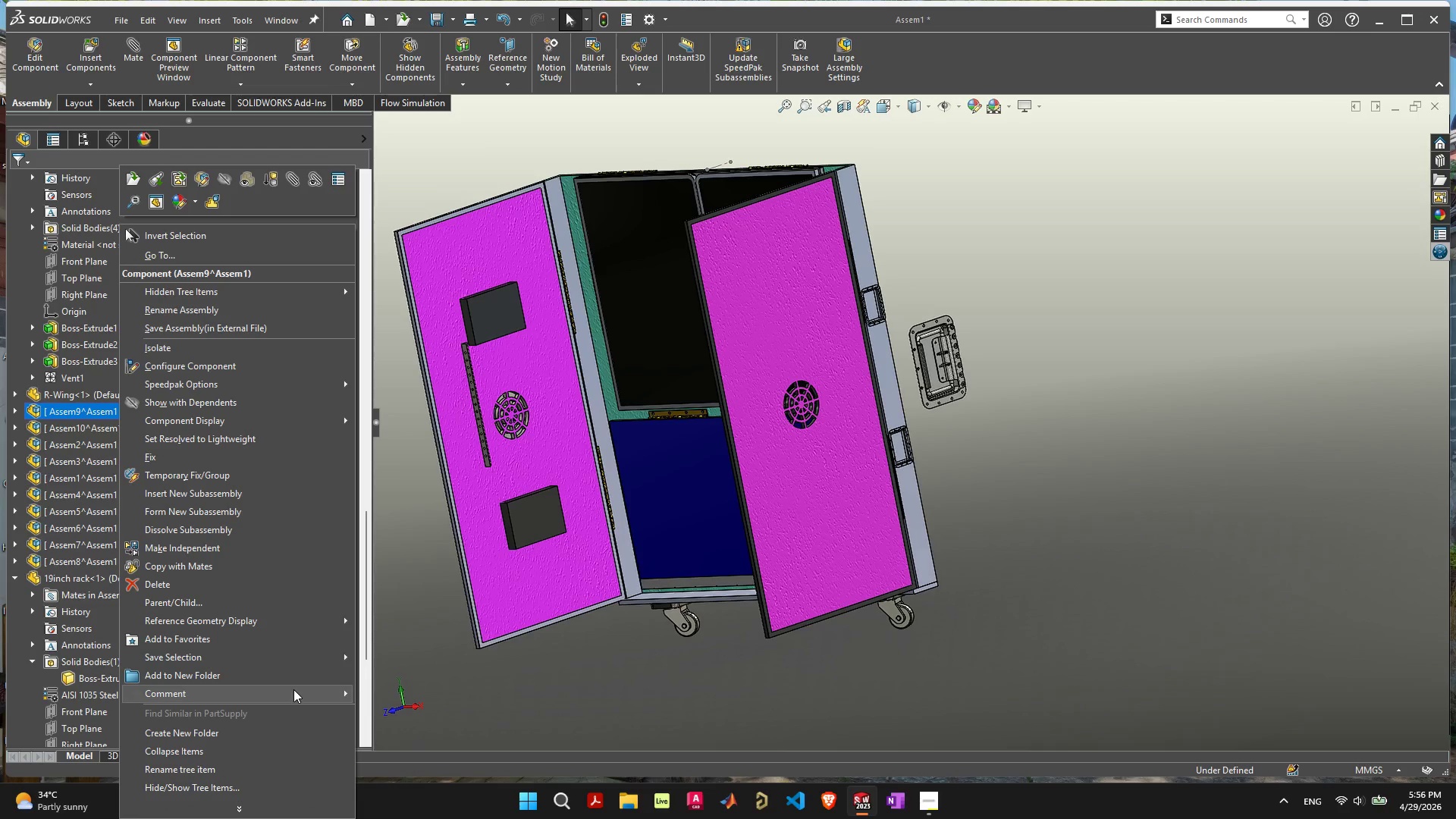 
scroll: coordinate [207, 582], scroll_direction: down, amount: 5.0
 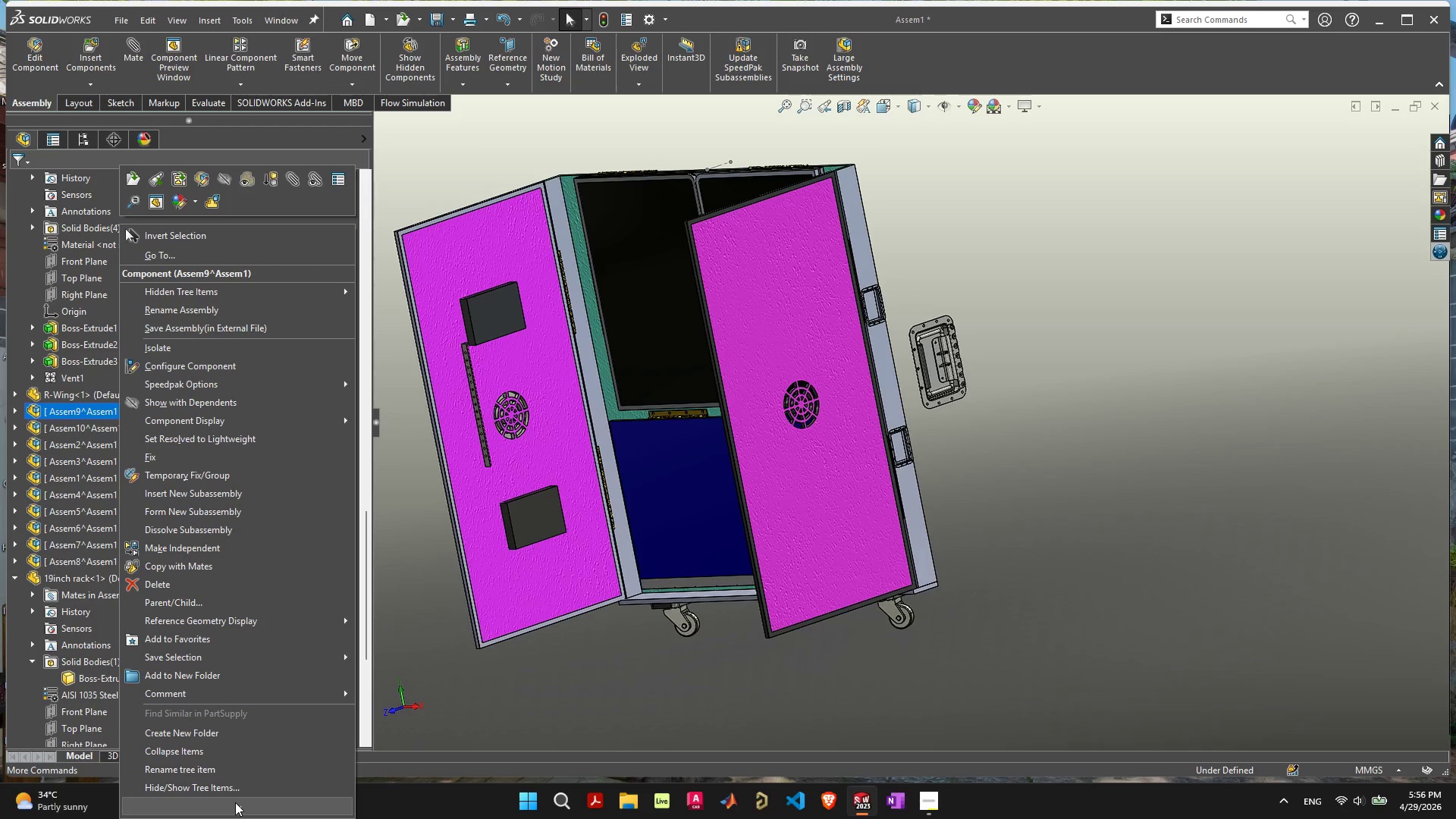 
left_click([235, 802])
 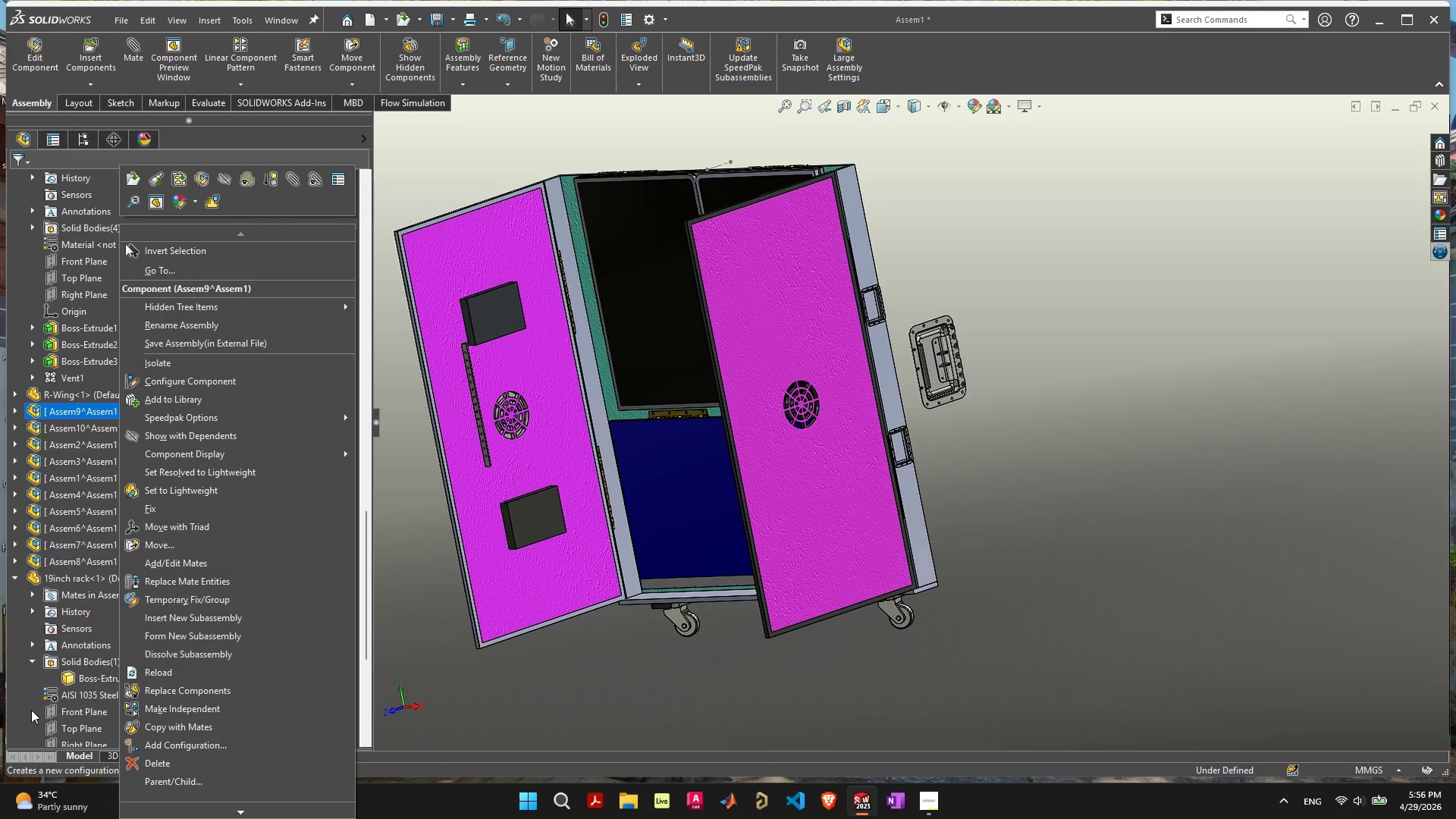 
wait(5.05)
 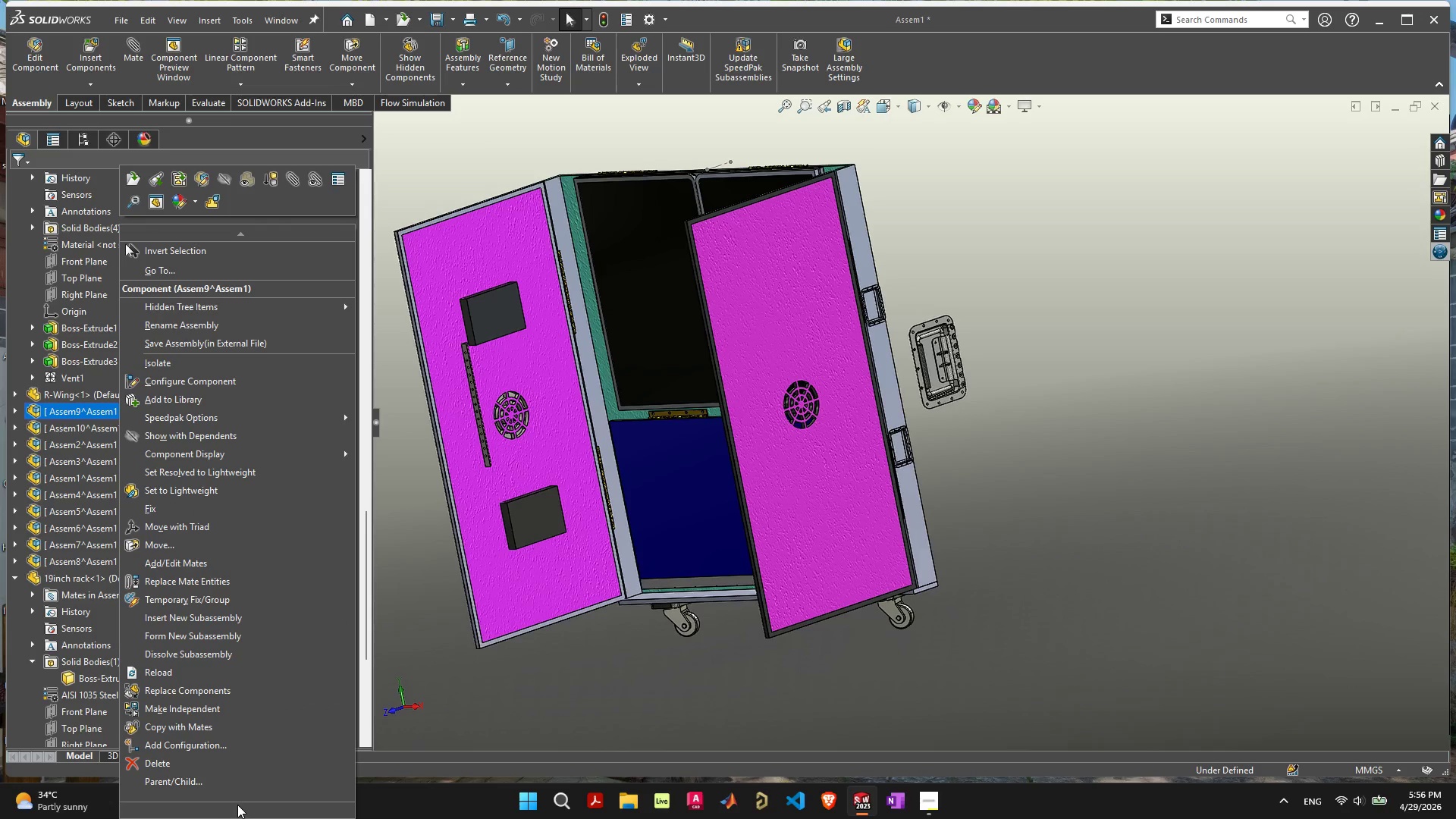 
left_click([15, 575])
 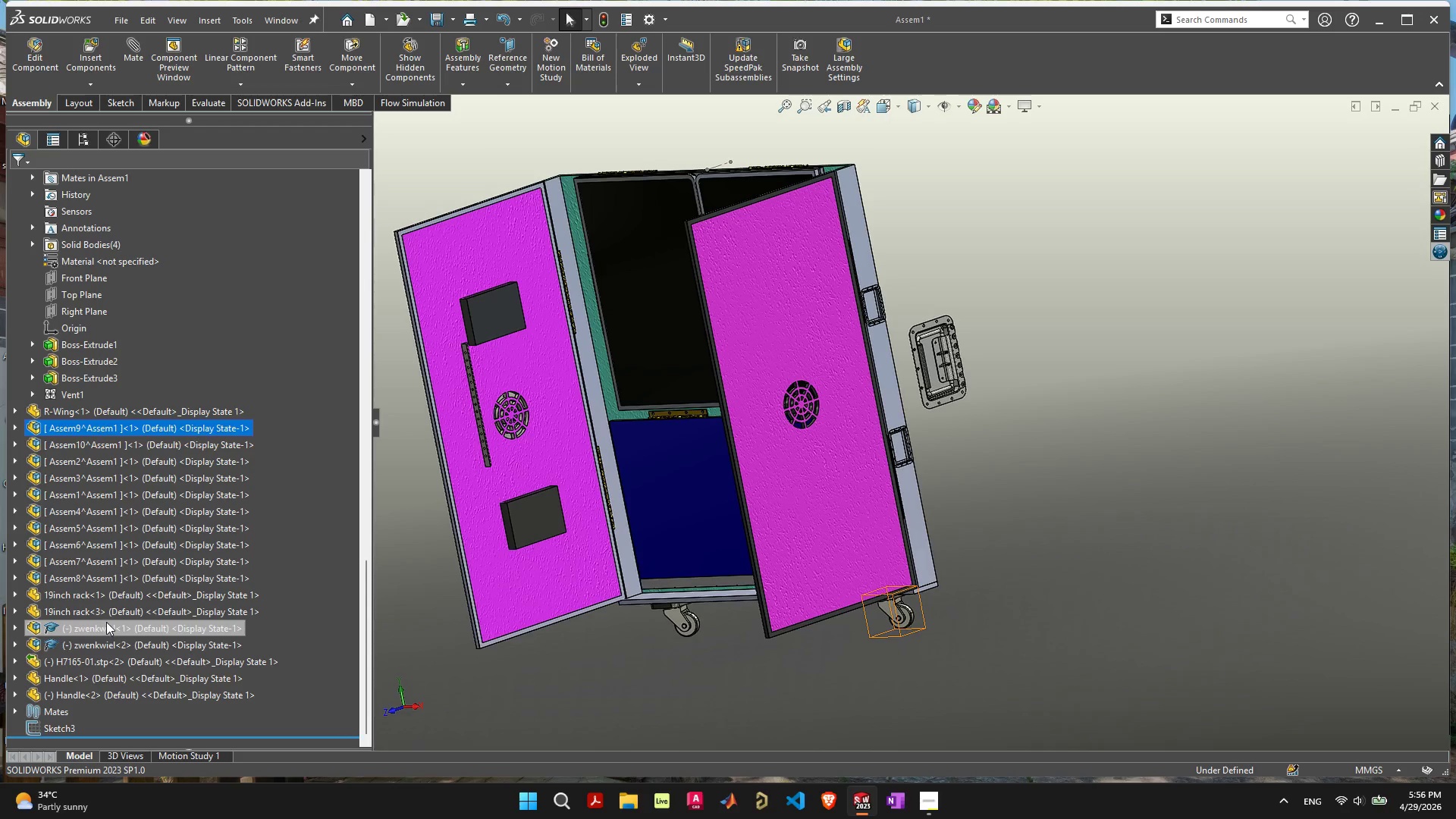 
left_click([106, 625])
 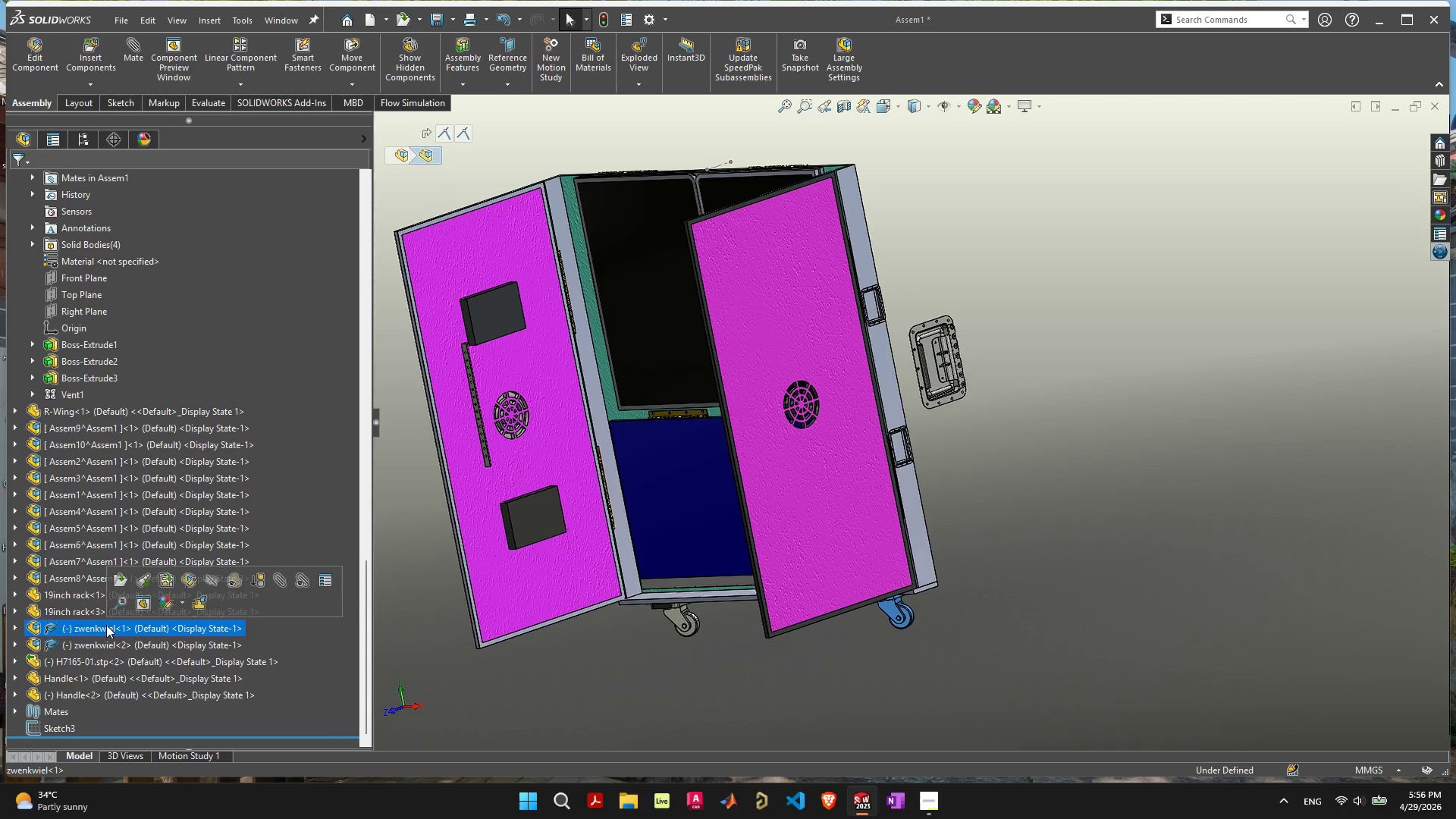 
left_click([106, 625])
 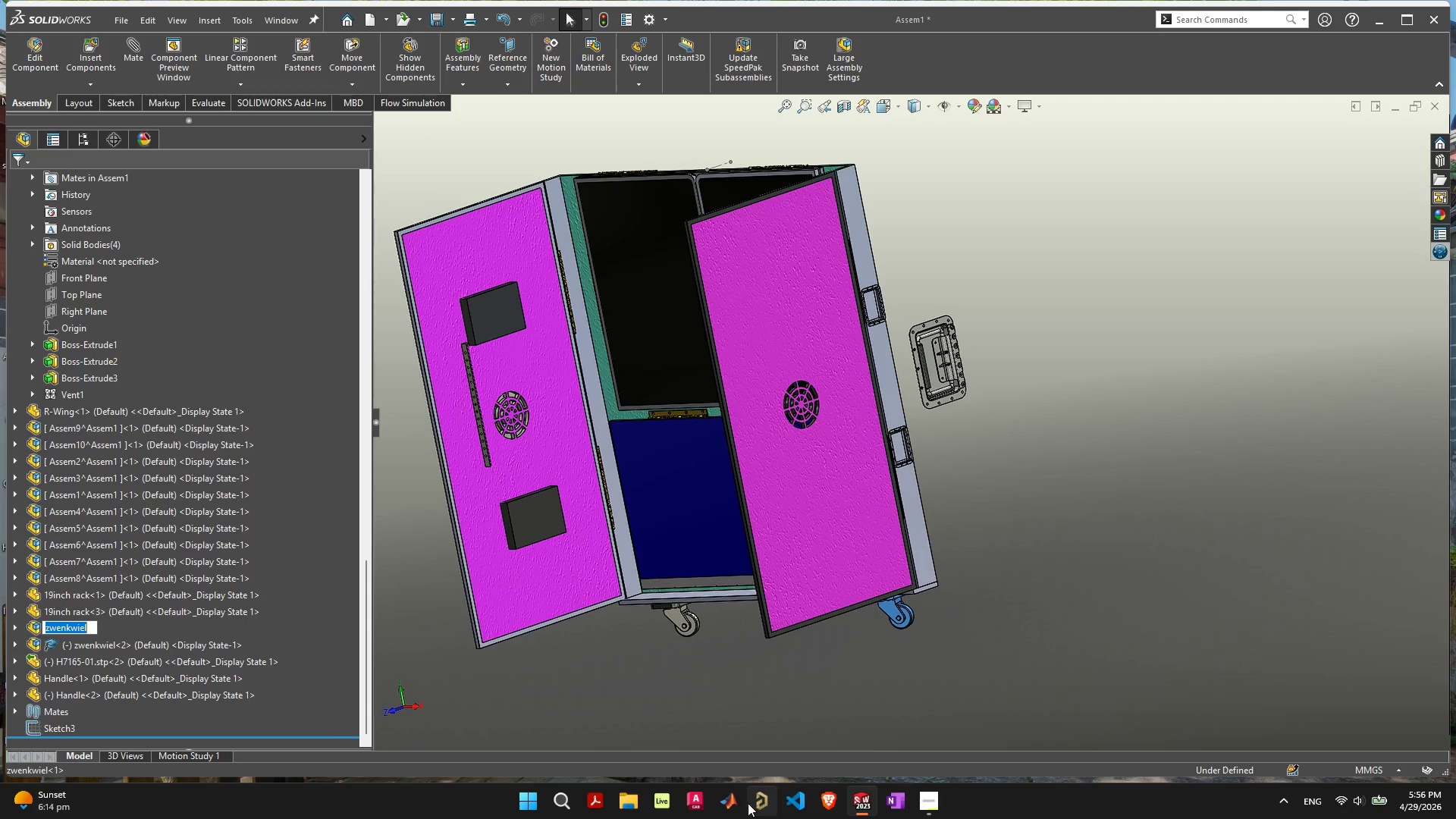 
left_click([638, 803])
 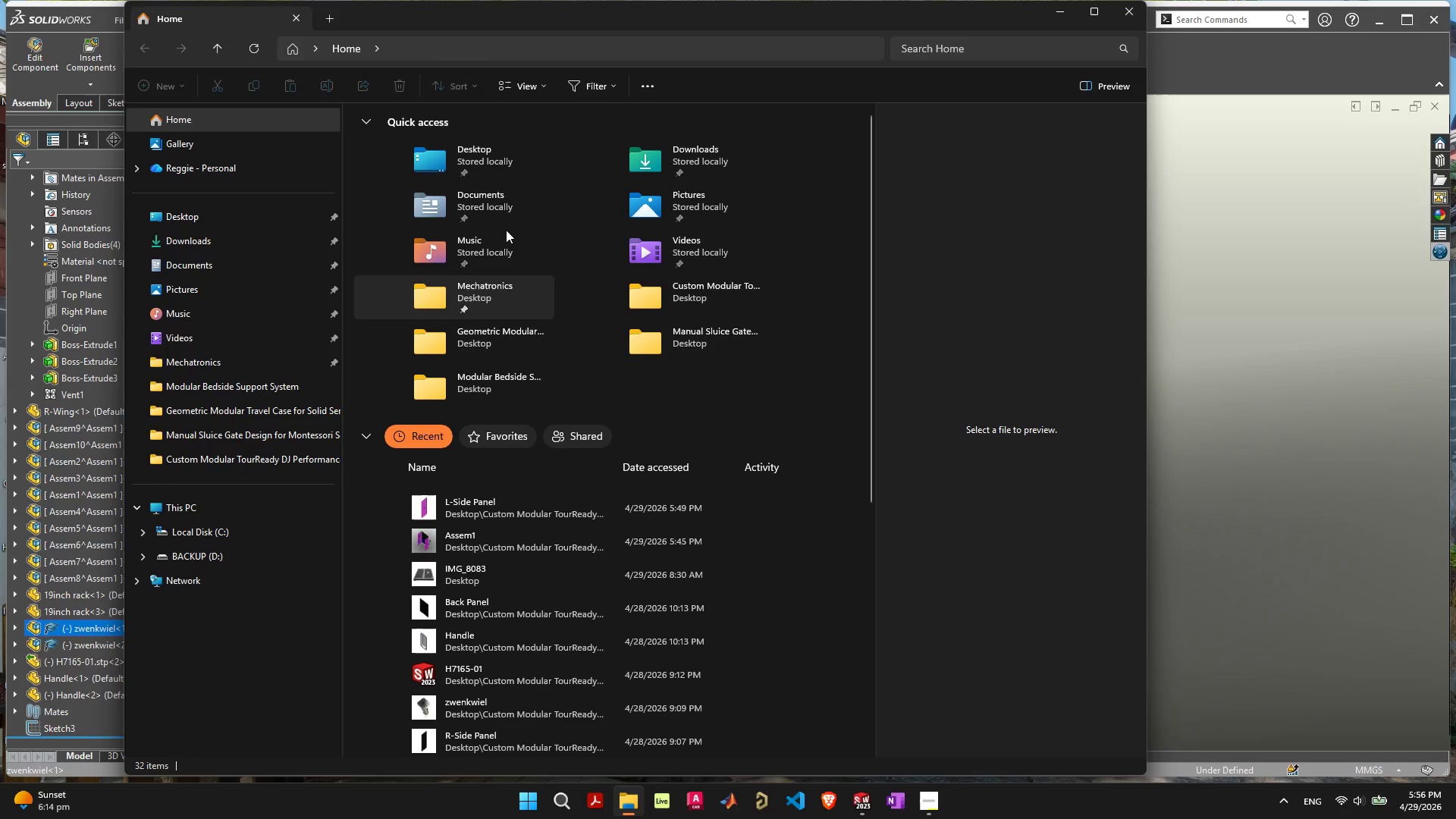 
double_click([502, 148])
 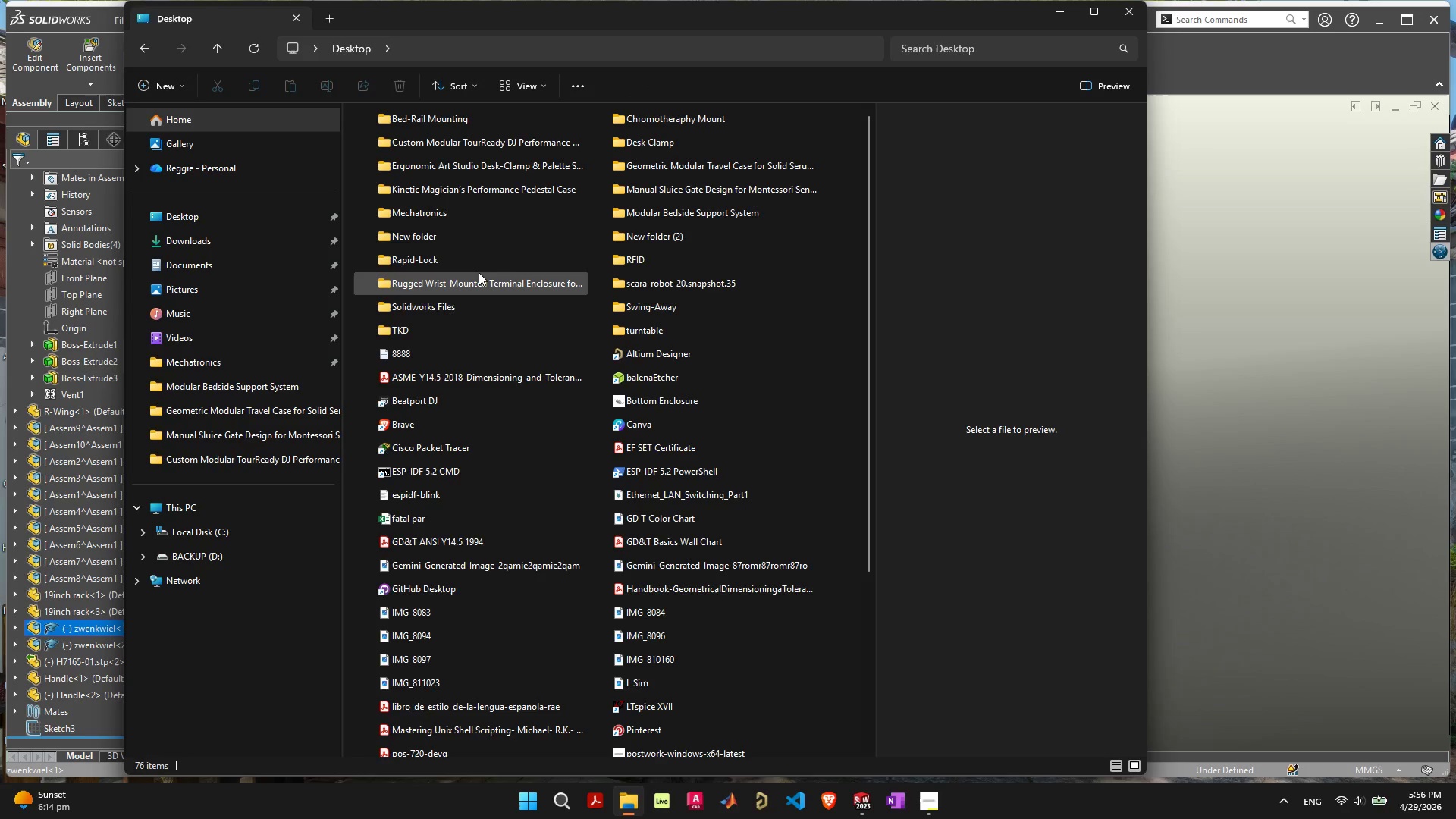 
mouse_move([504, 215])
 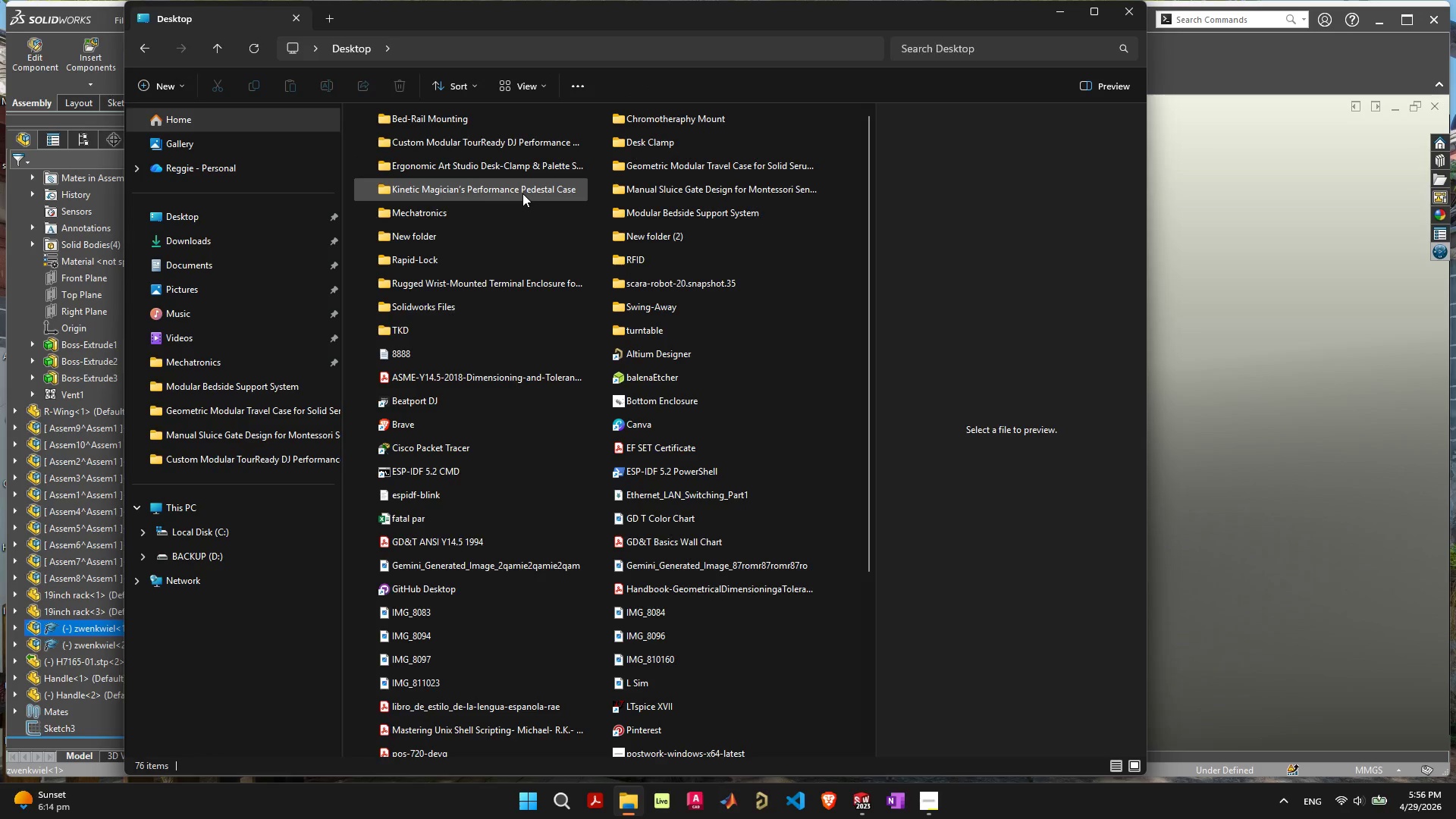 
double_click([510, 145])
 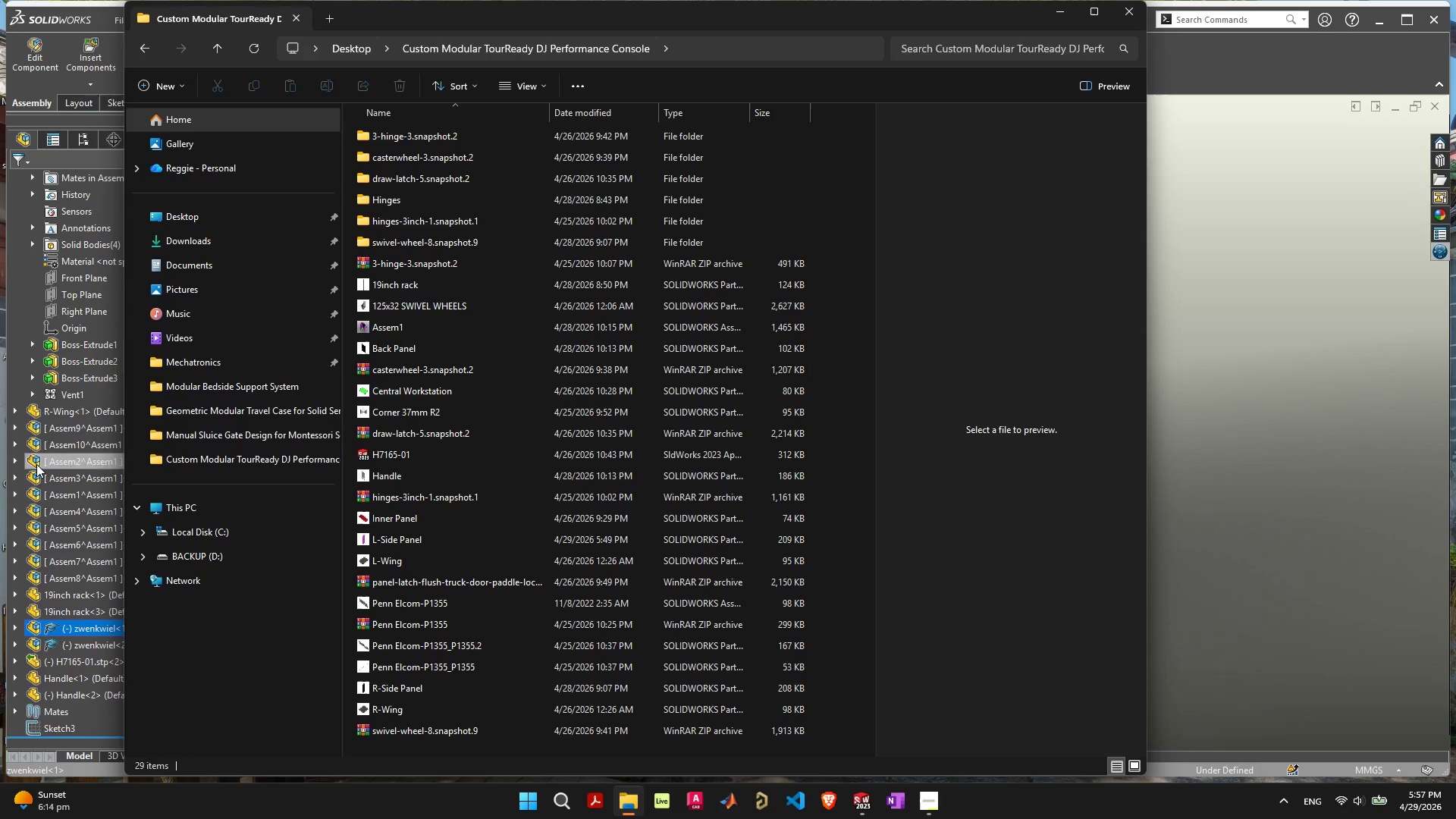 
left_click([419, 297])
 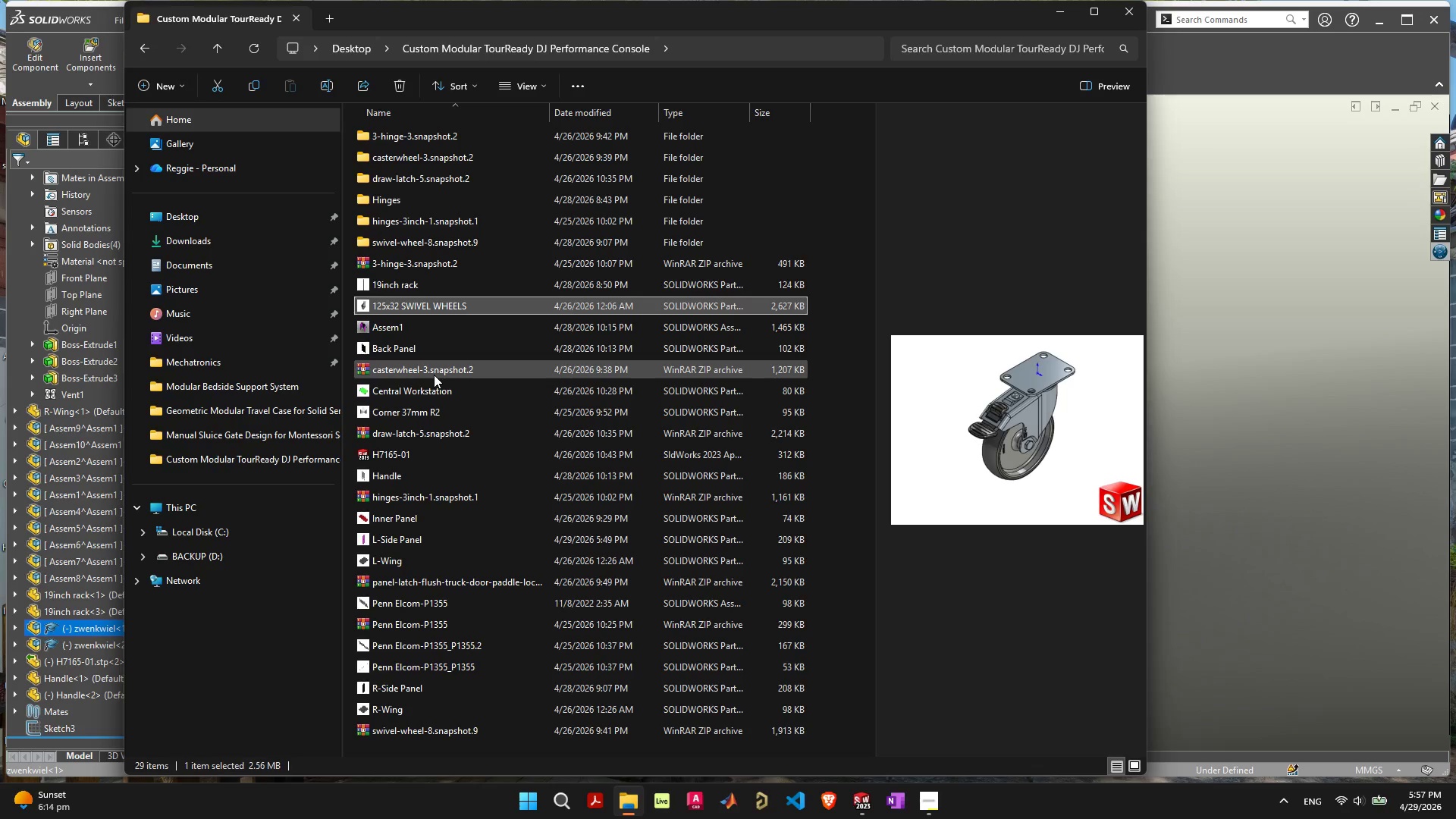 
wait(6.58)
 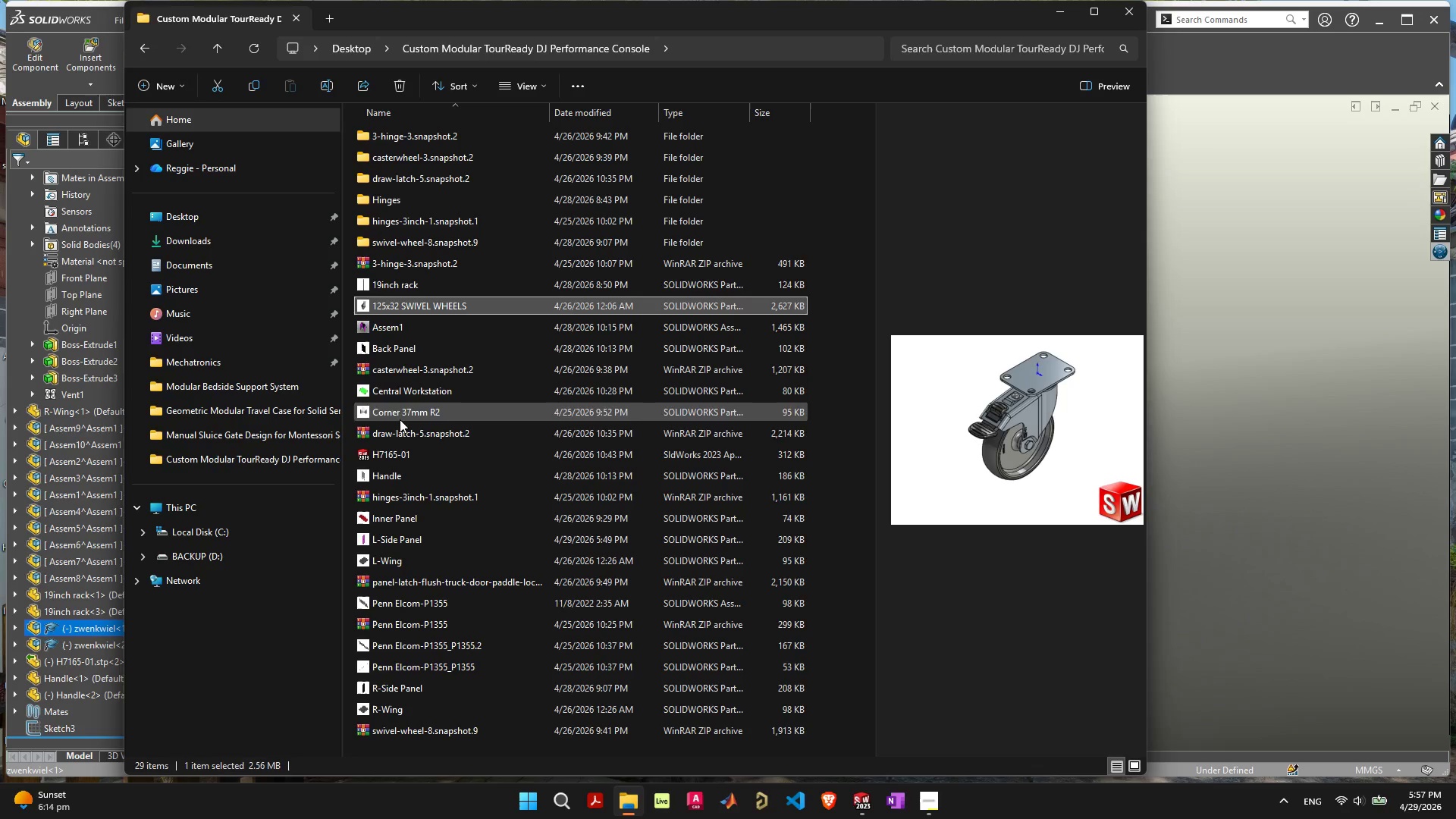 
left_click([74, 629])
 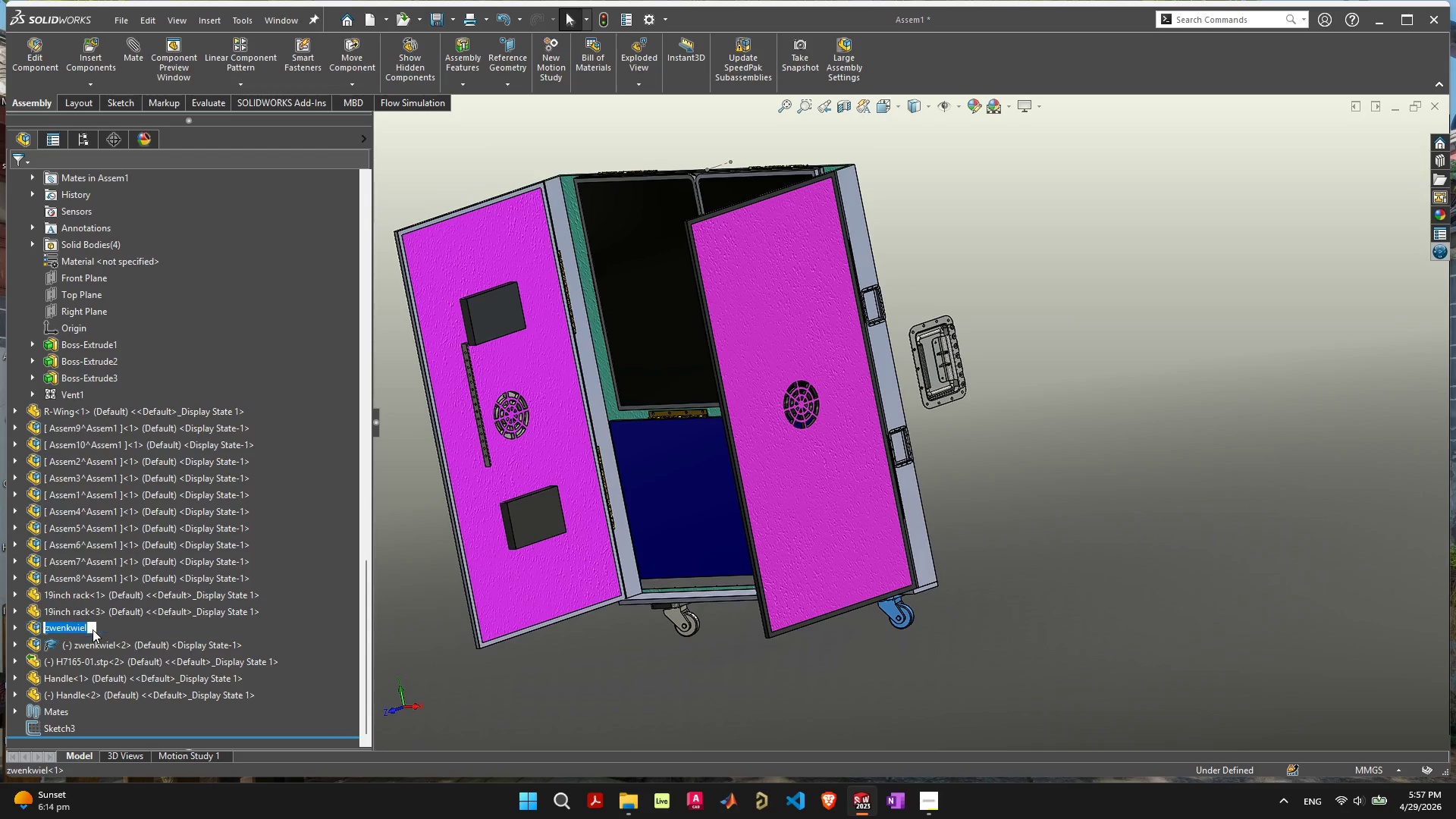 
left_click([93, 629])
 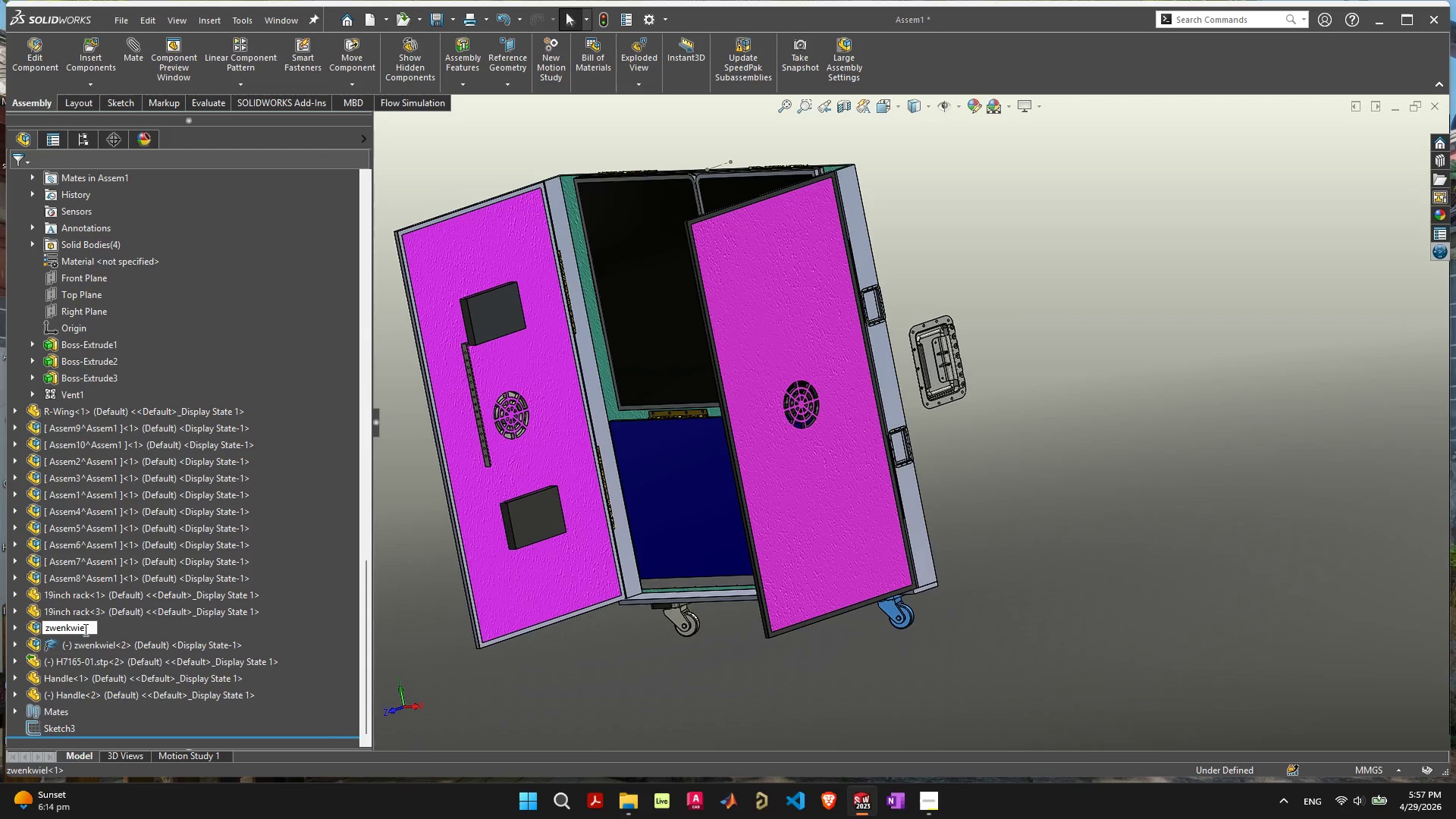 
left_click_drag(start_coordinate=[84, 629], to_coordinate=[9, 626])
 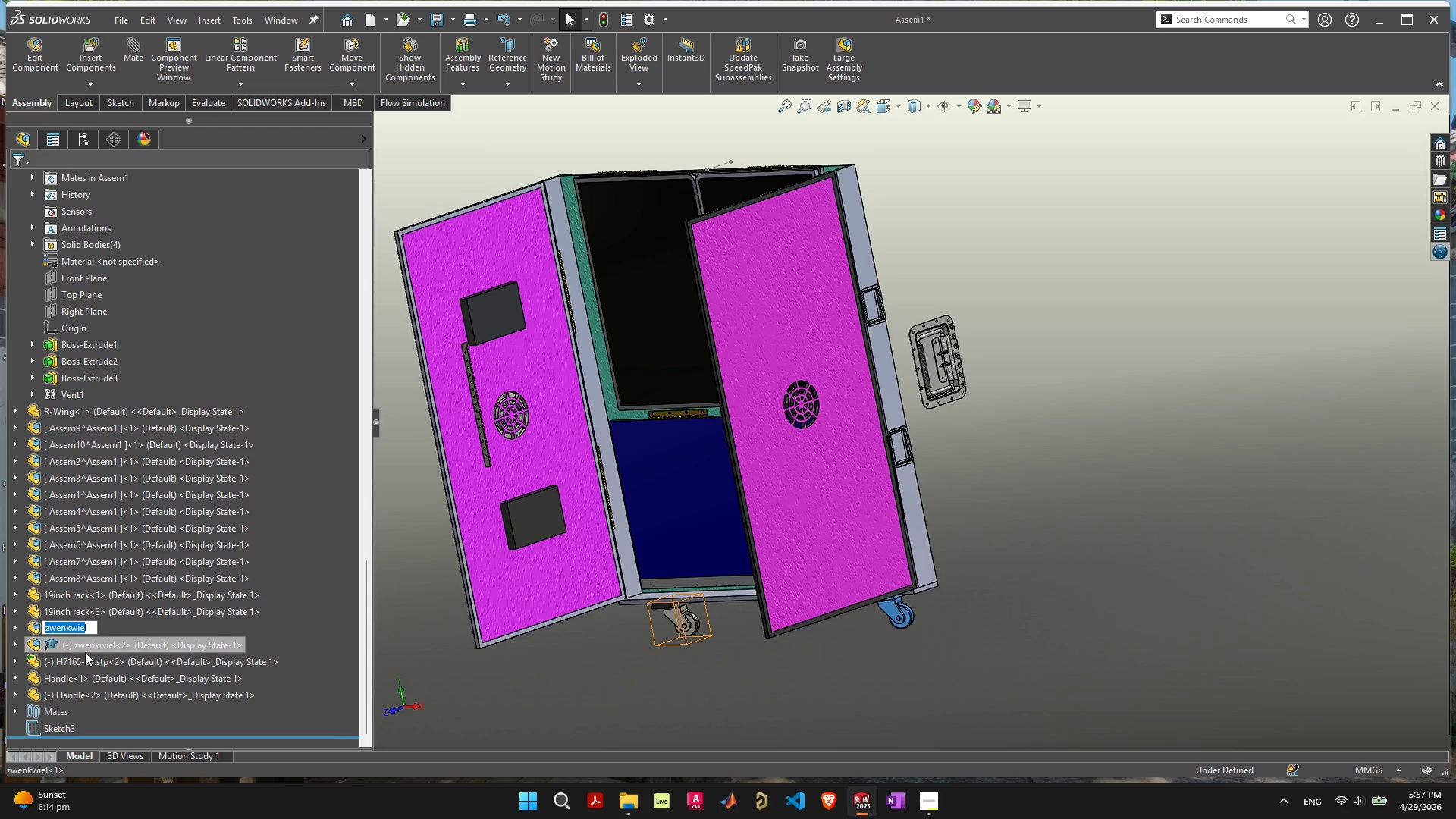 
type([Delete][Delete]Swivel Wheels)
key(Tab)
 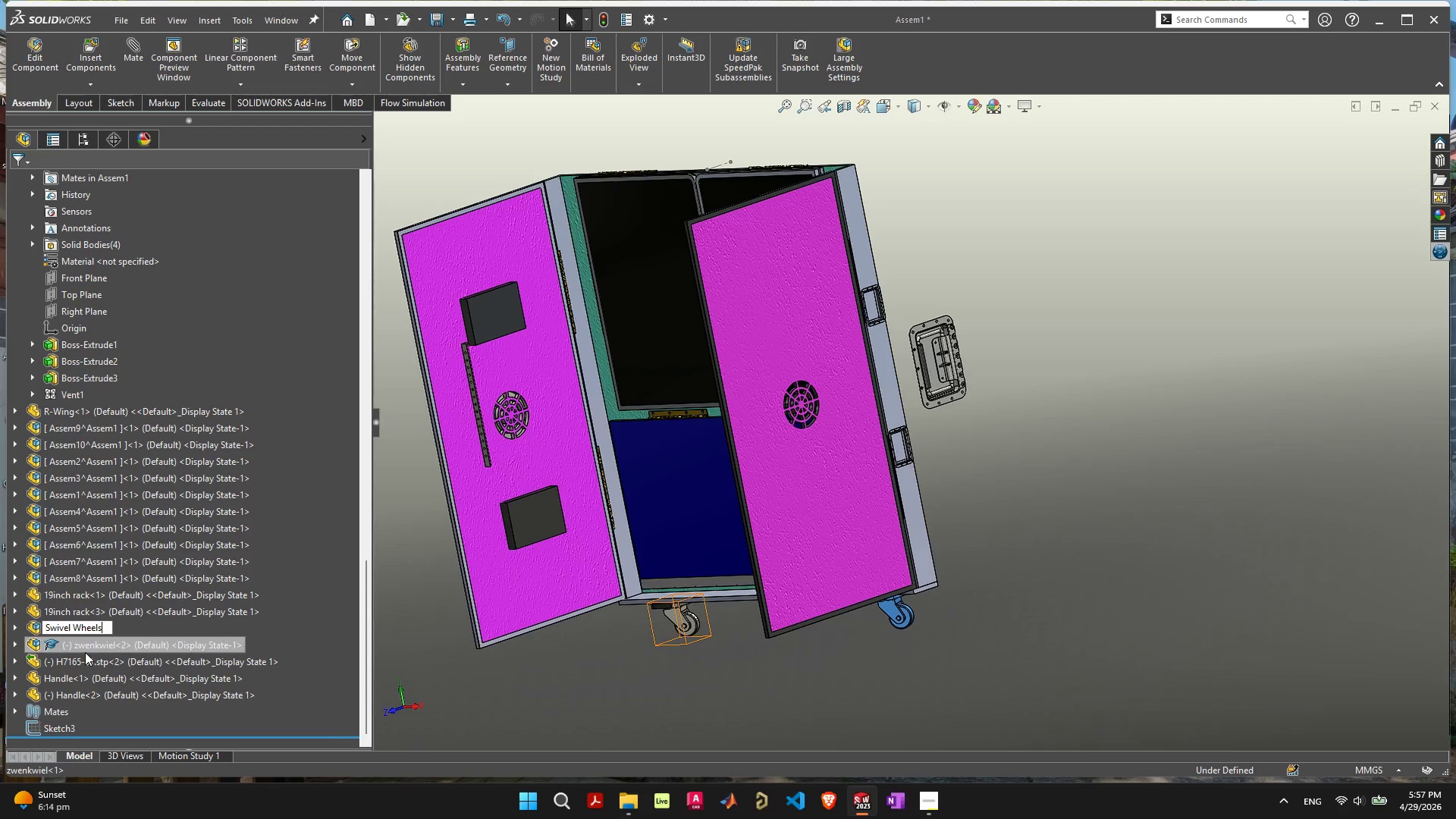 
double_click([80, 632])
 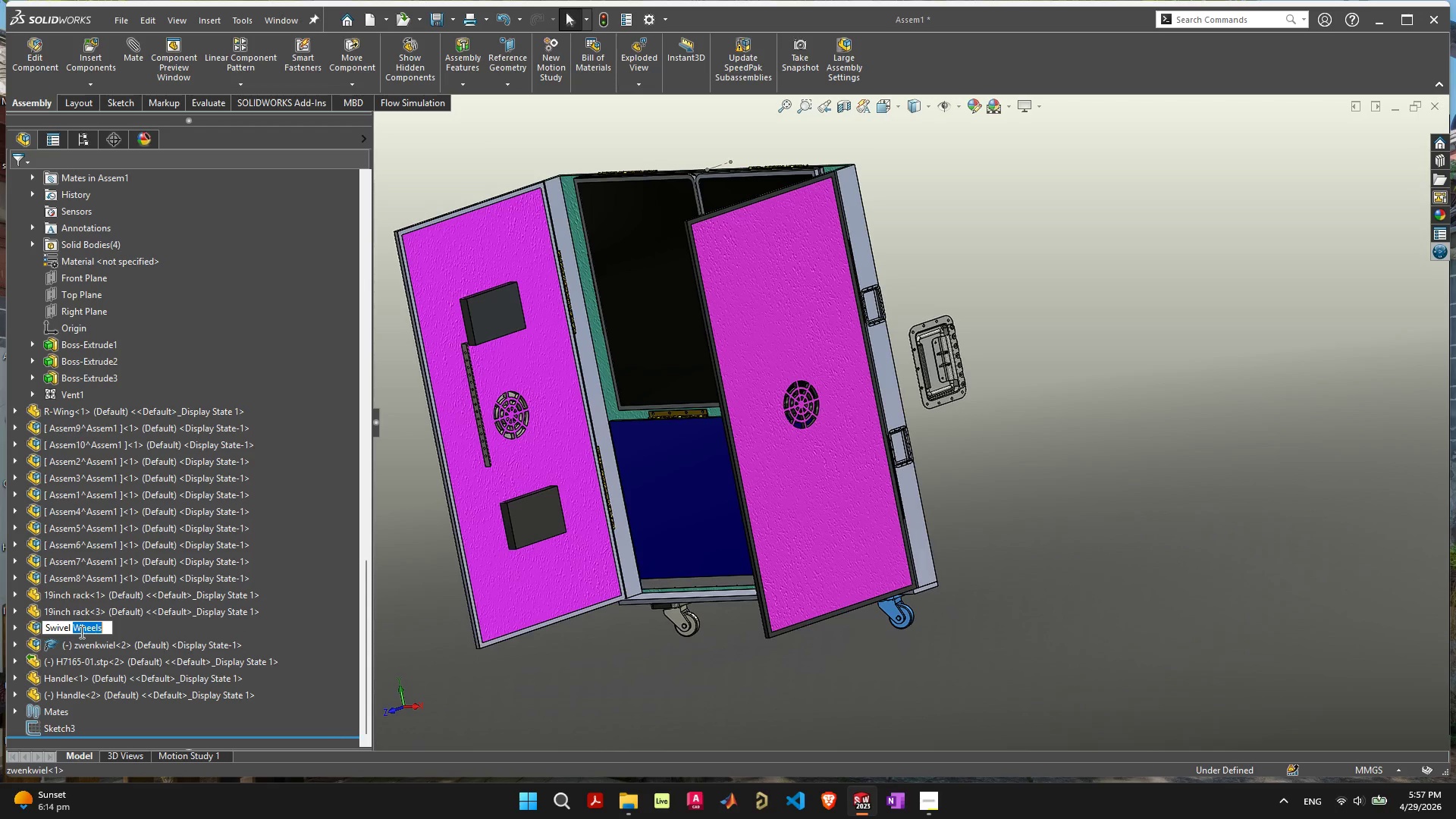 
triple_click([80, 632])
 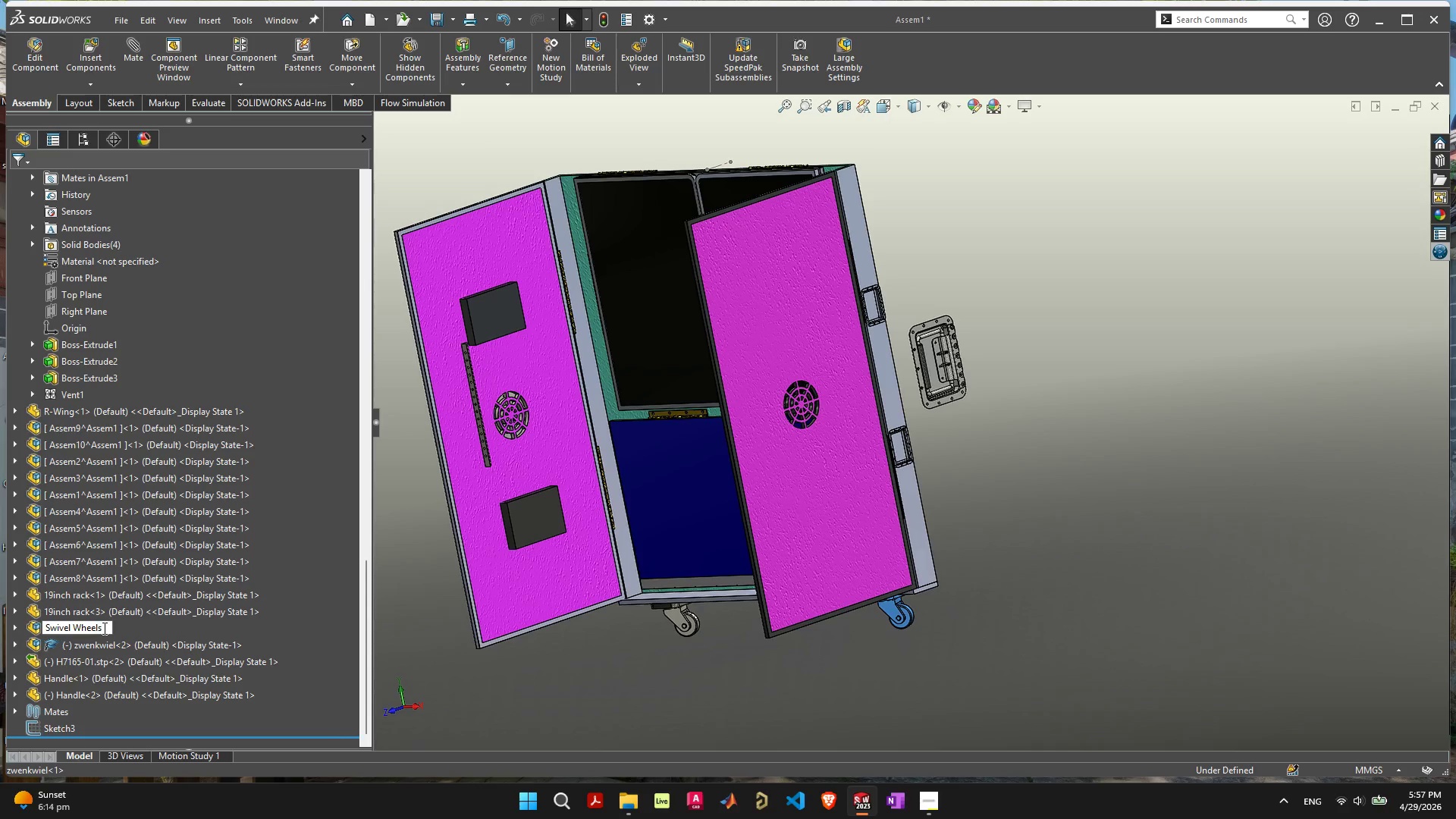 
left_click_drag(start_coordinate=[107, 628], to_coordinate=[0, 595])
 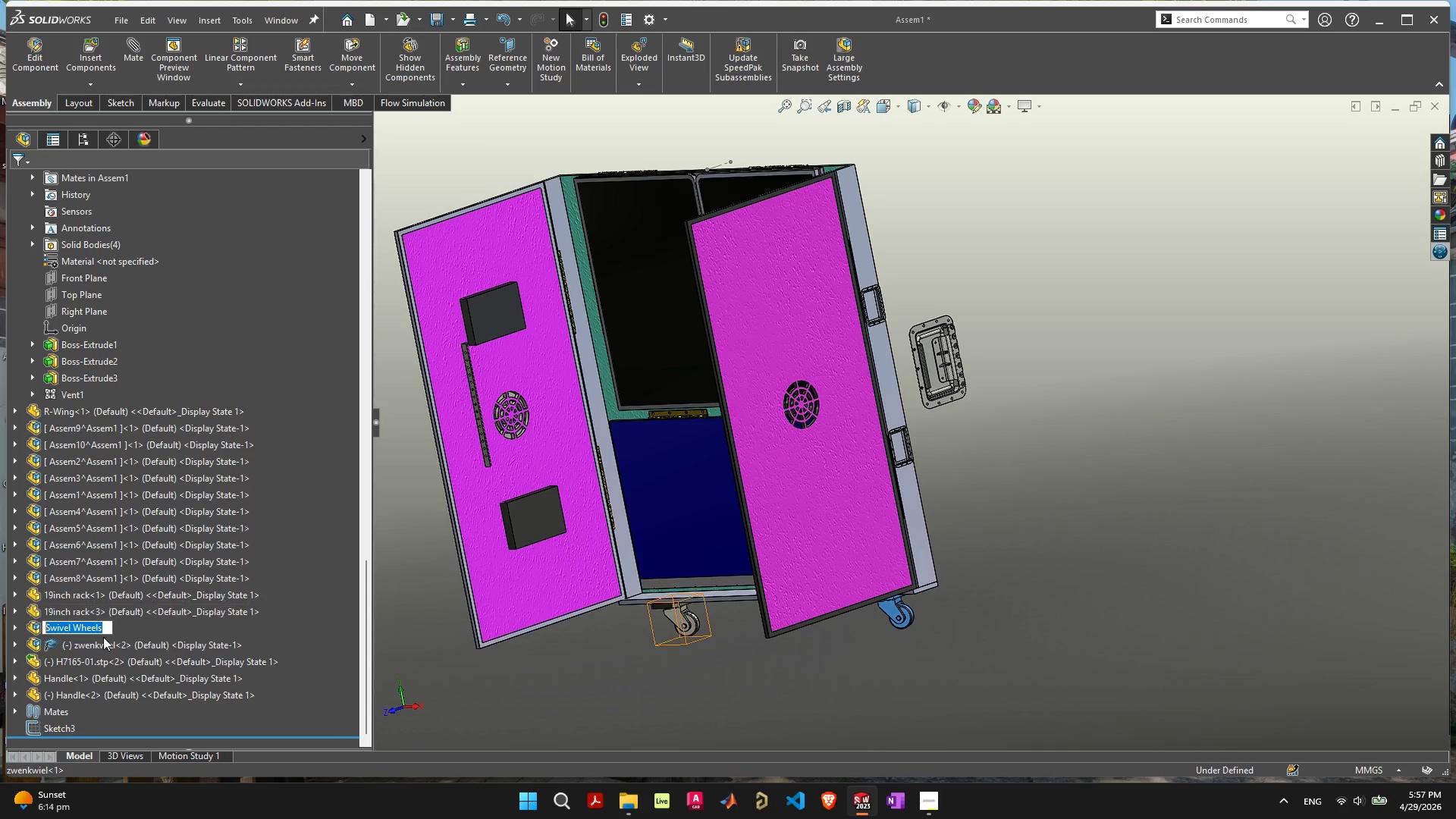 
key(Control+C)
 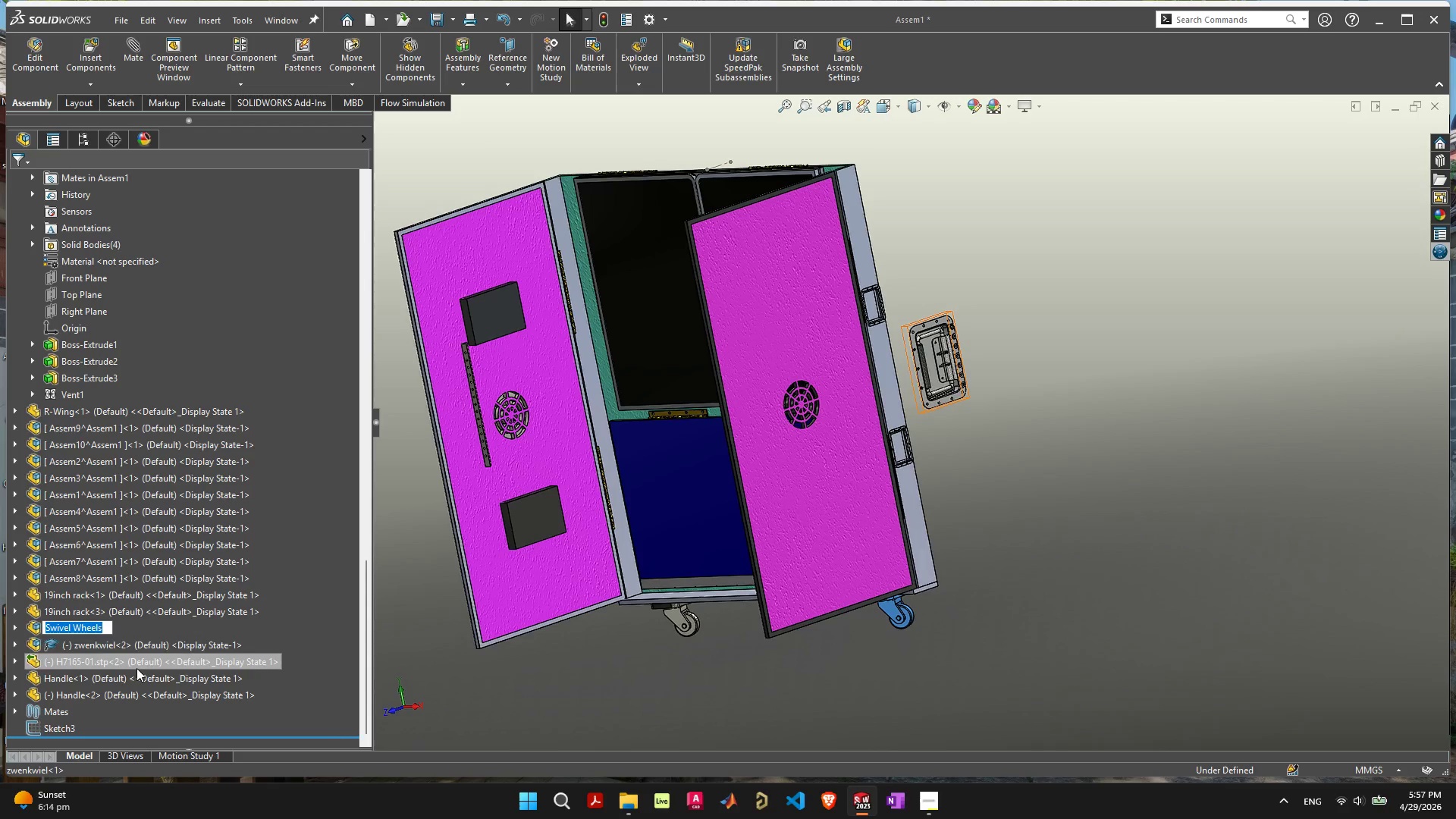 
key(Control+C)
 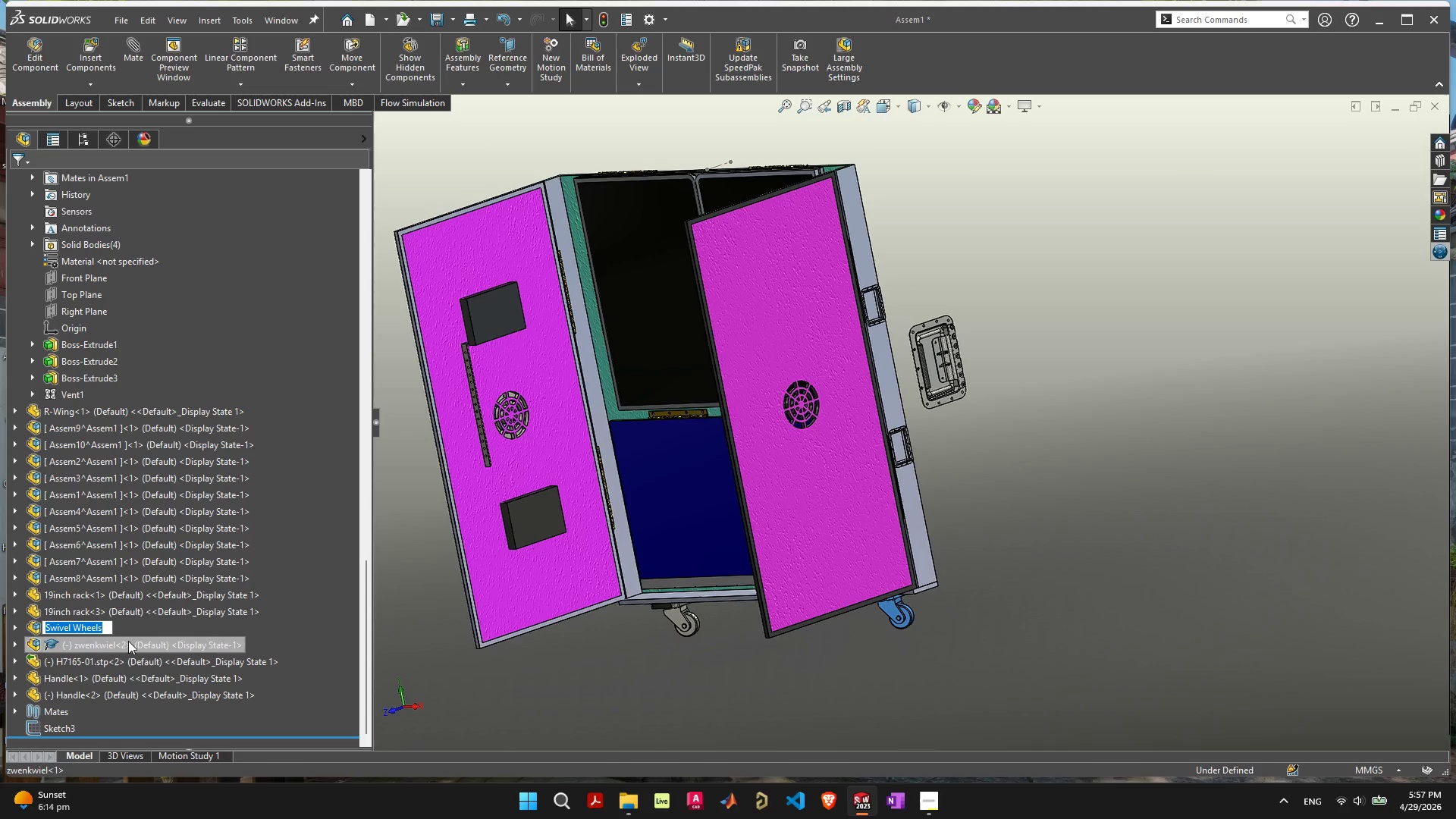 
left_click([128, 641])
 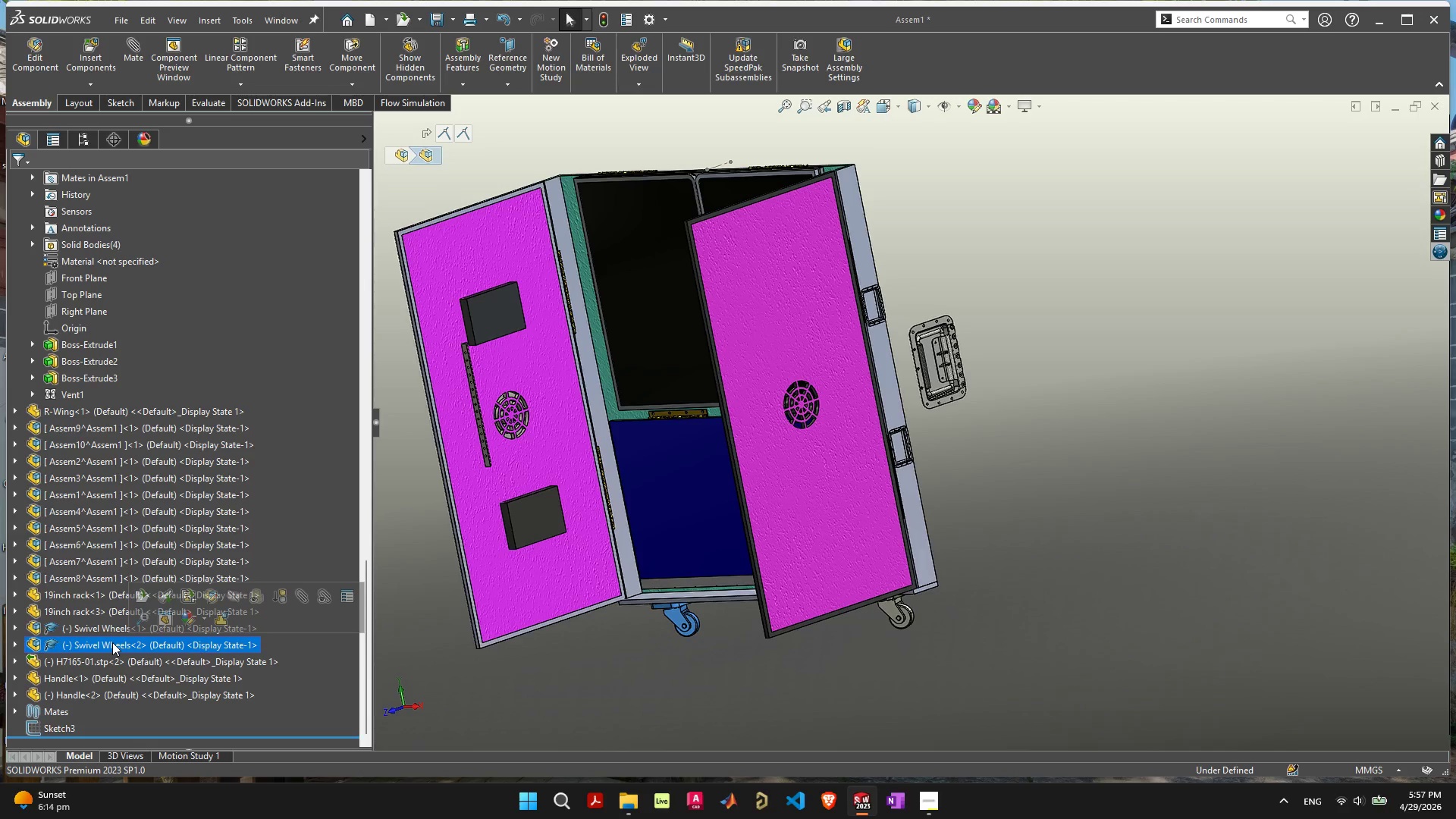 
left_click([112, 642])
 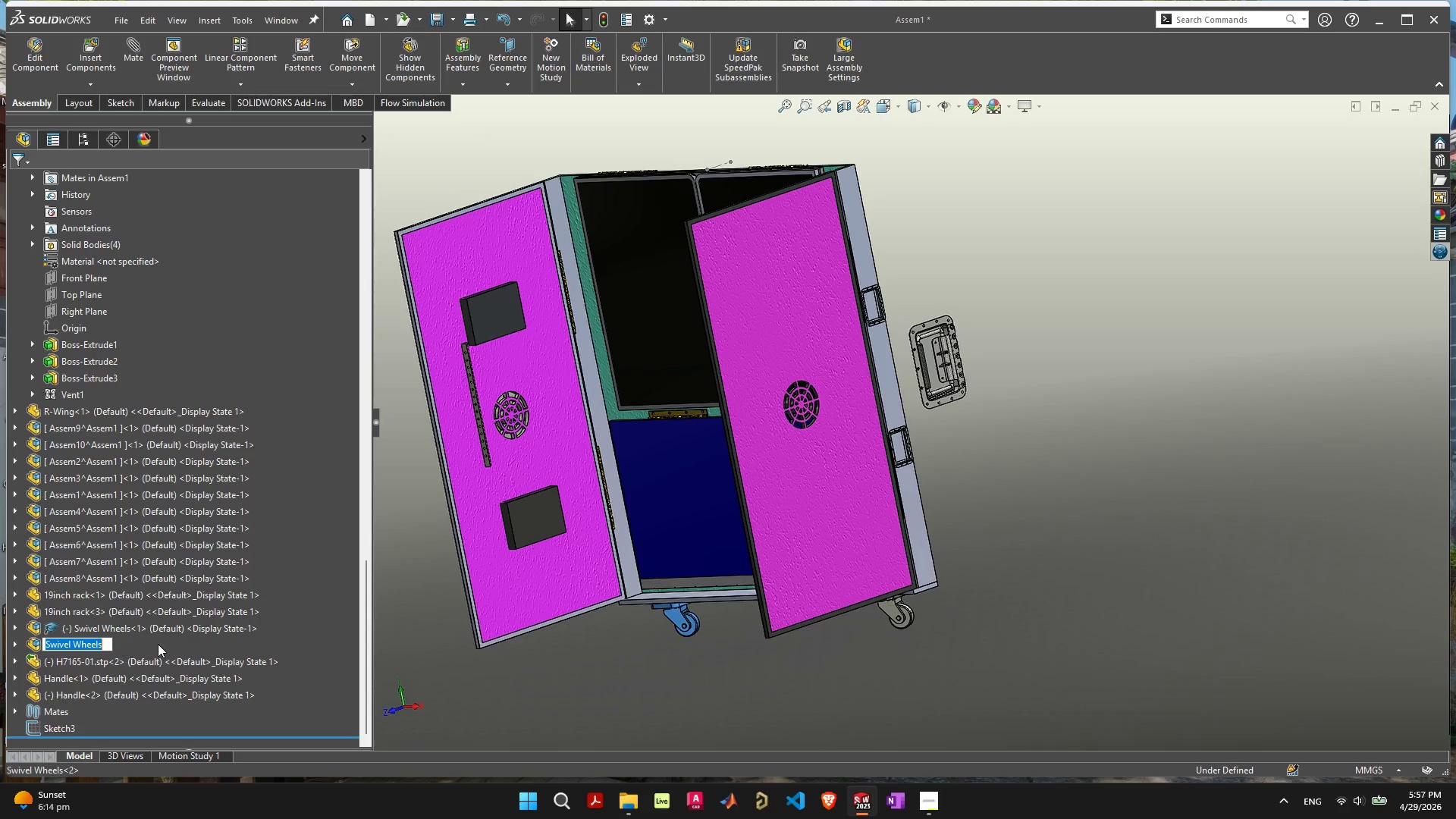 
left_click([158, 644])
 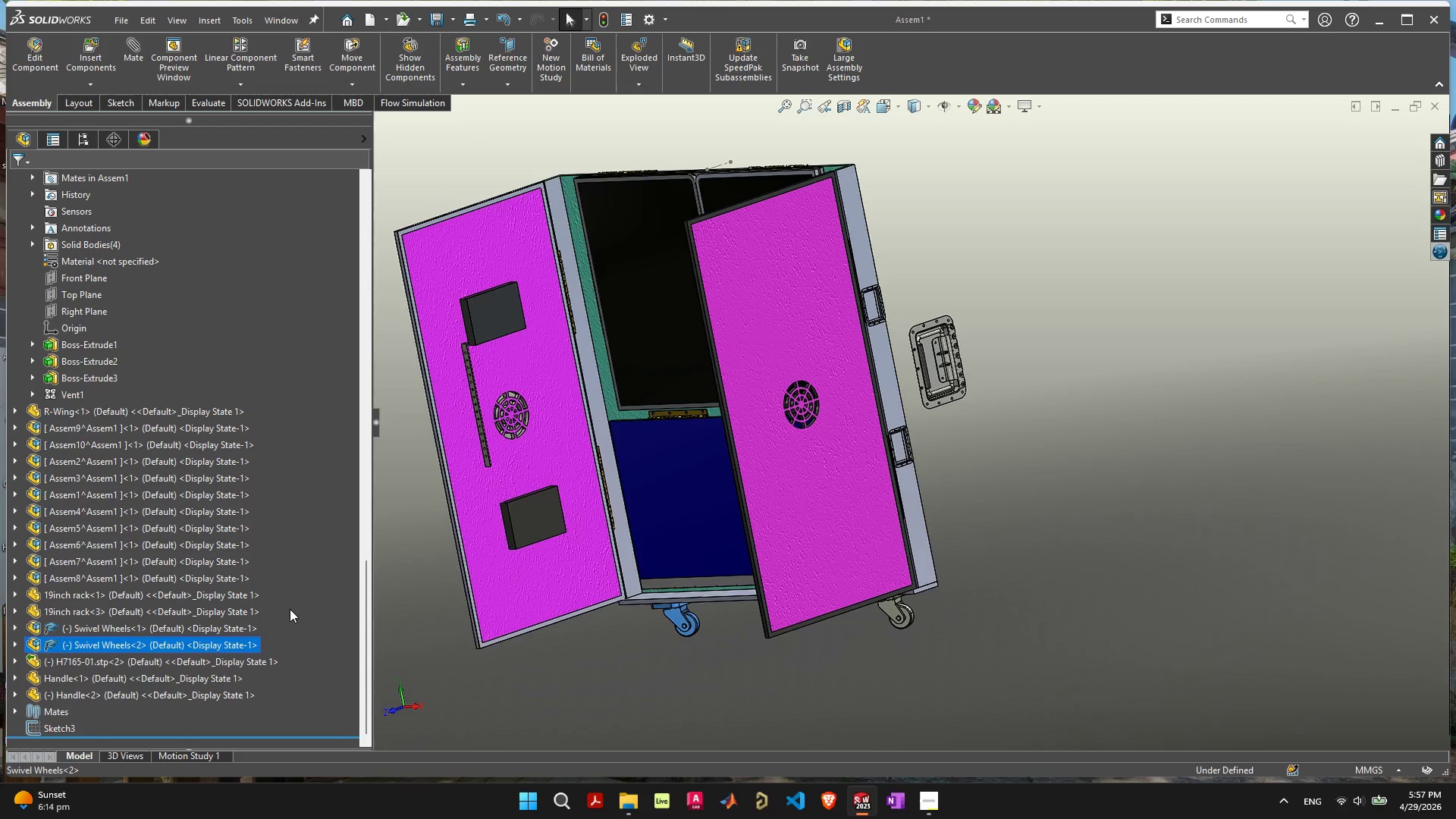 
left_click([290, 608])
 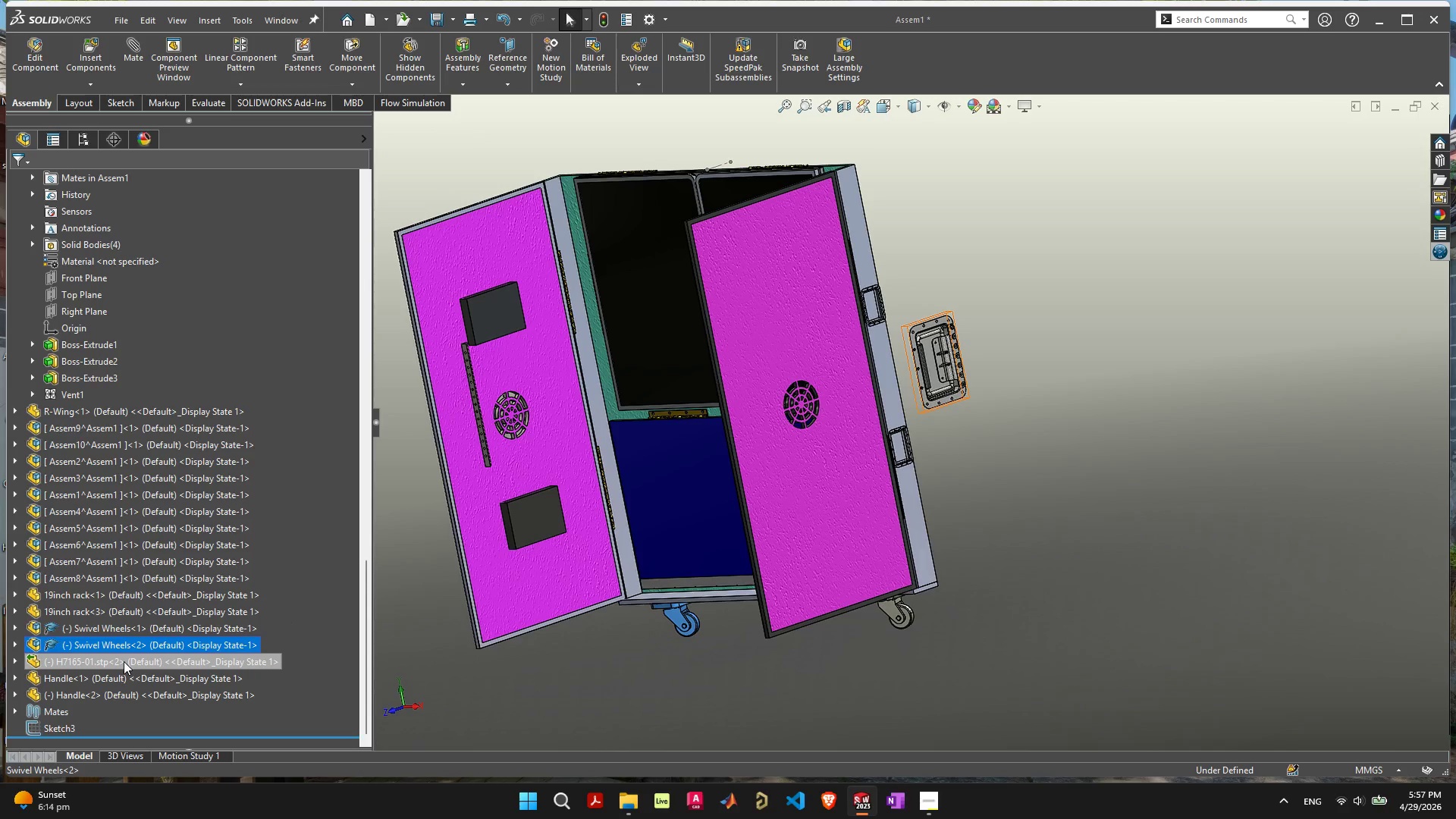 
left_click([124, 661])
 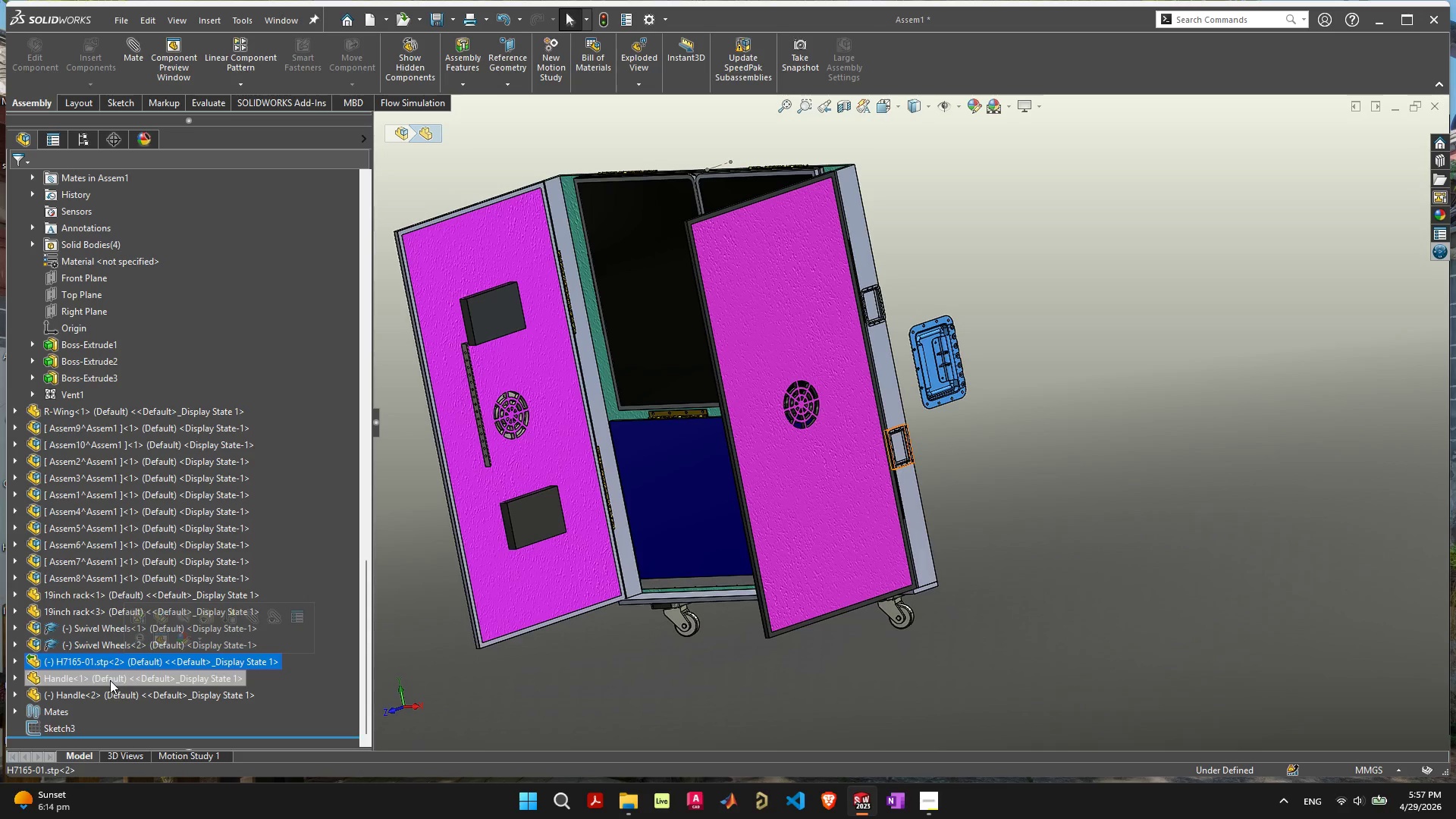 
left_click([110, 679])
 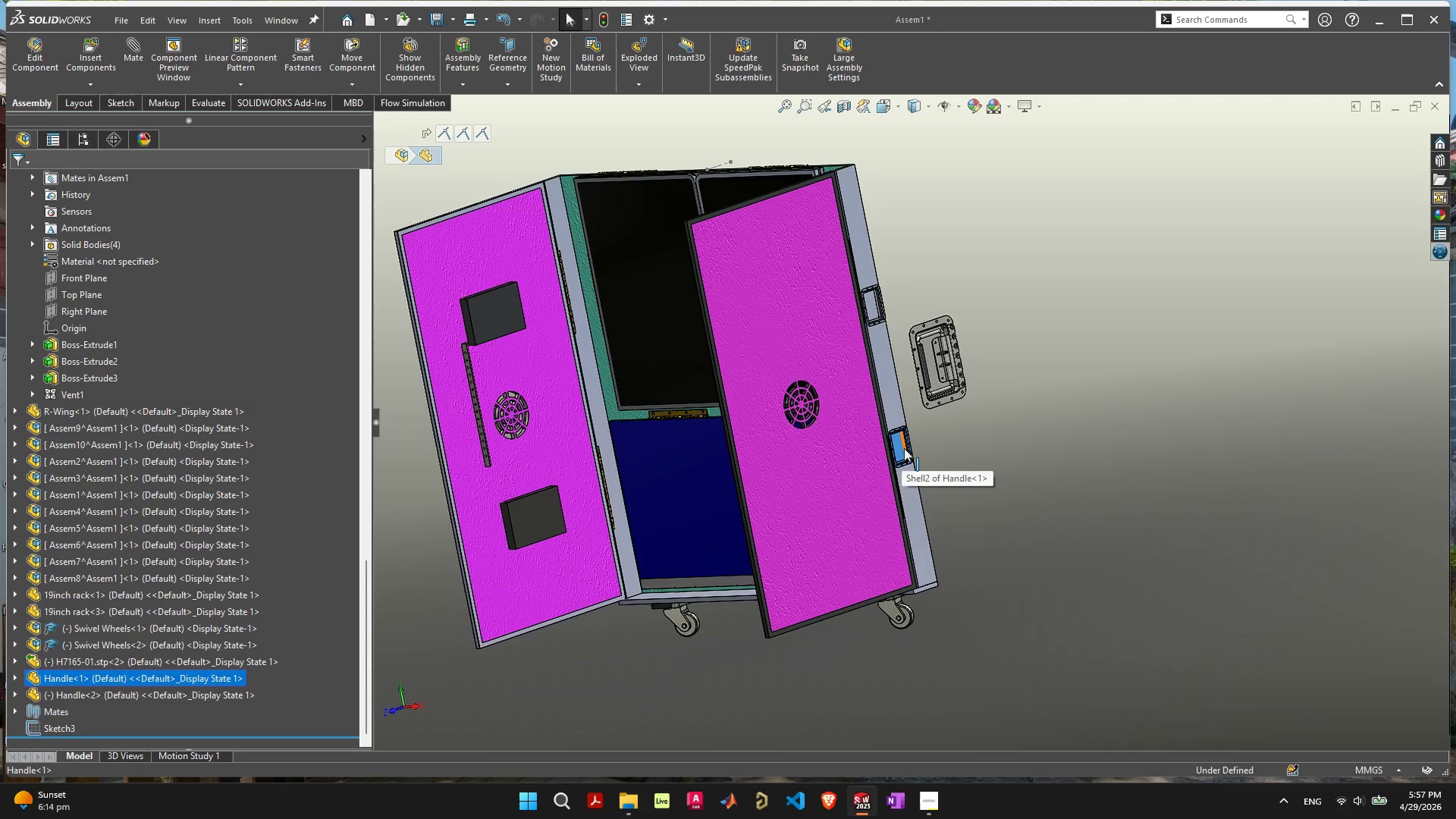 
wait(19.55)
 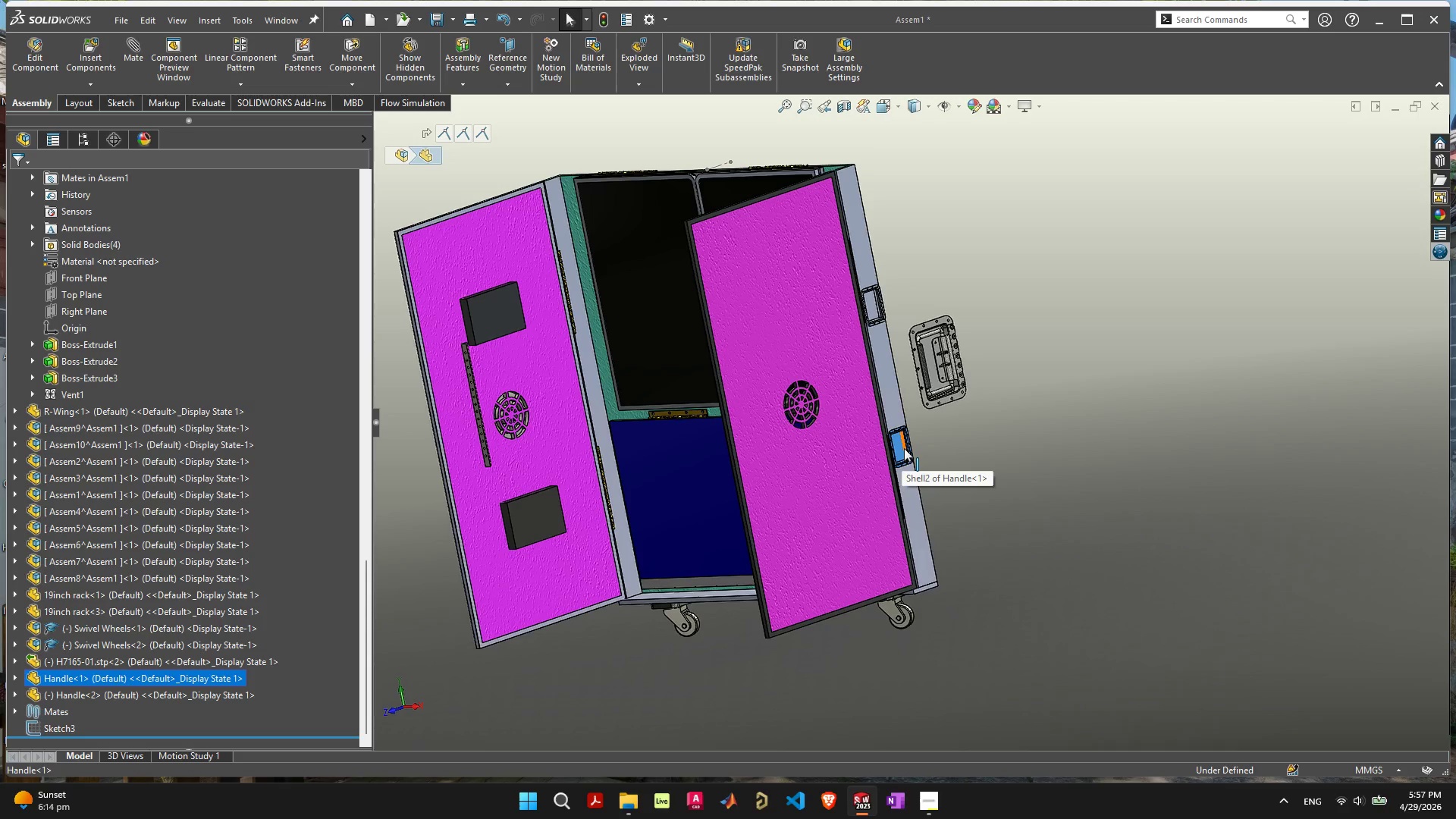 
left_click([817, 805])
 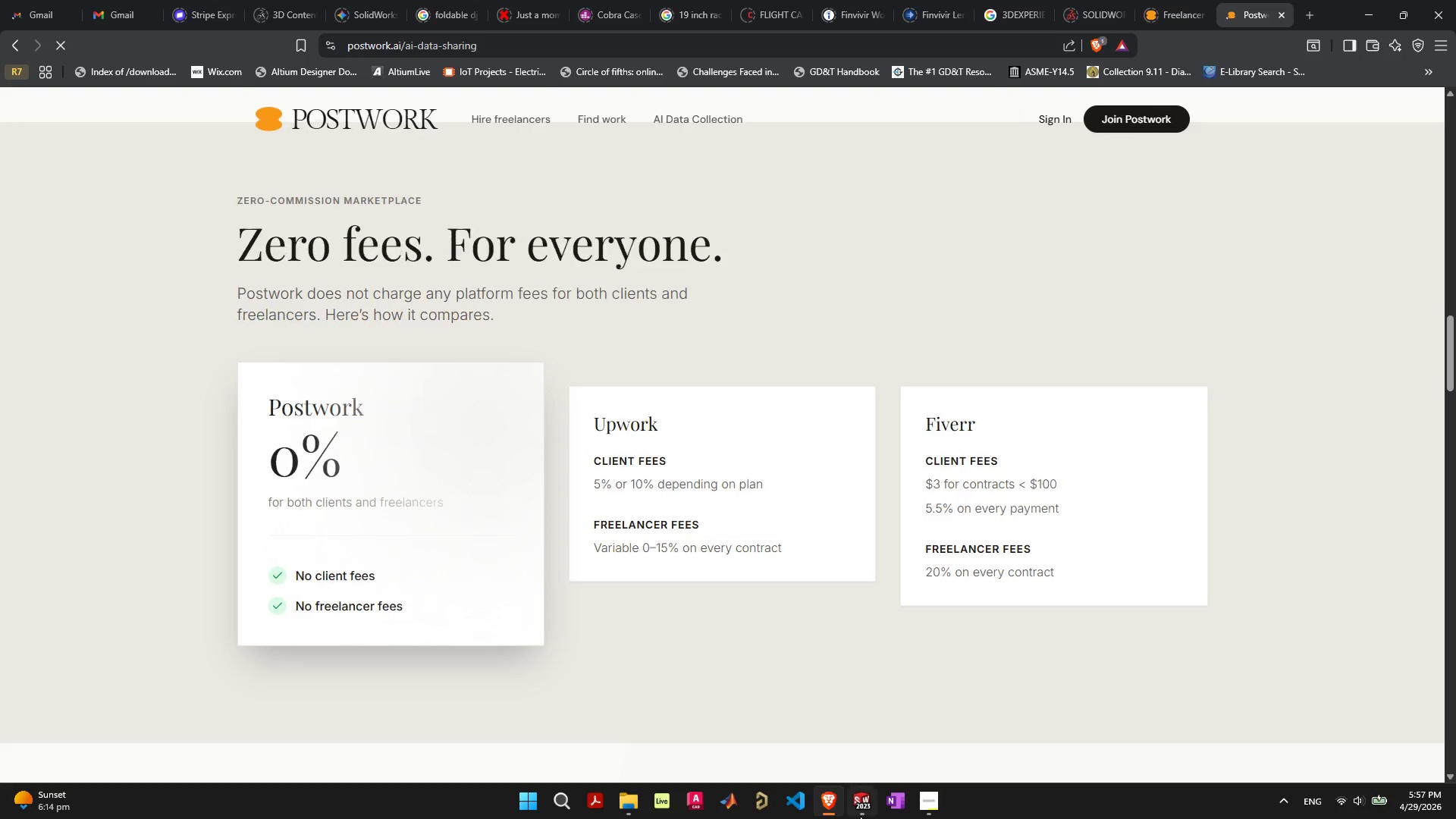 
left_click([859, 811])
 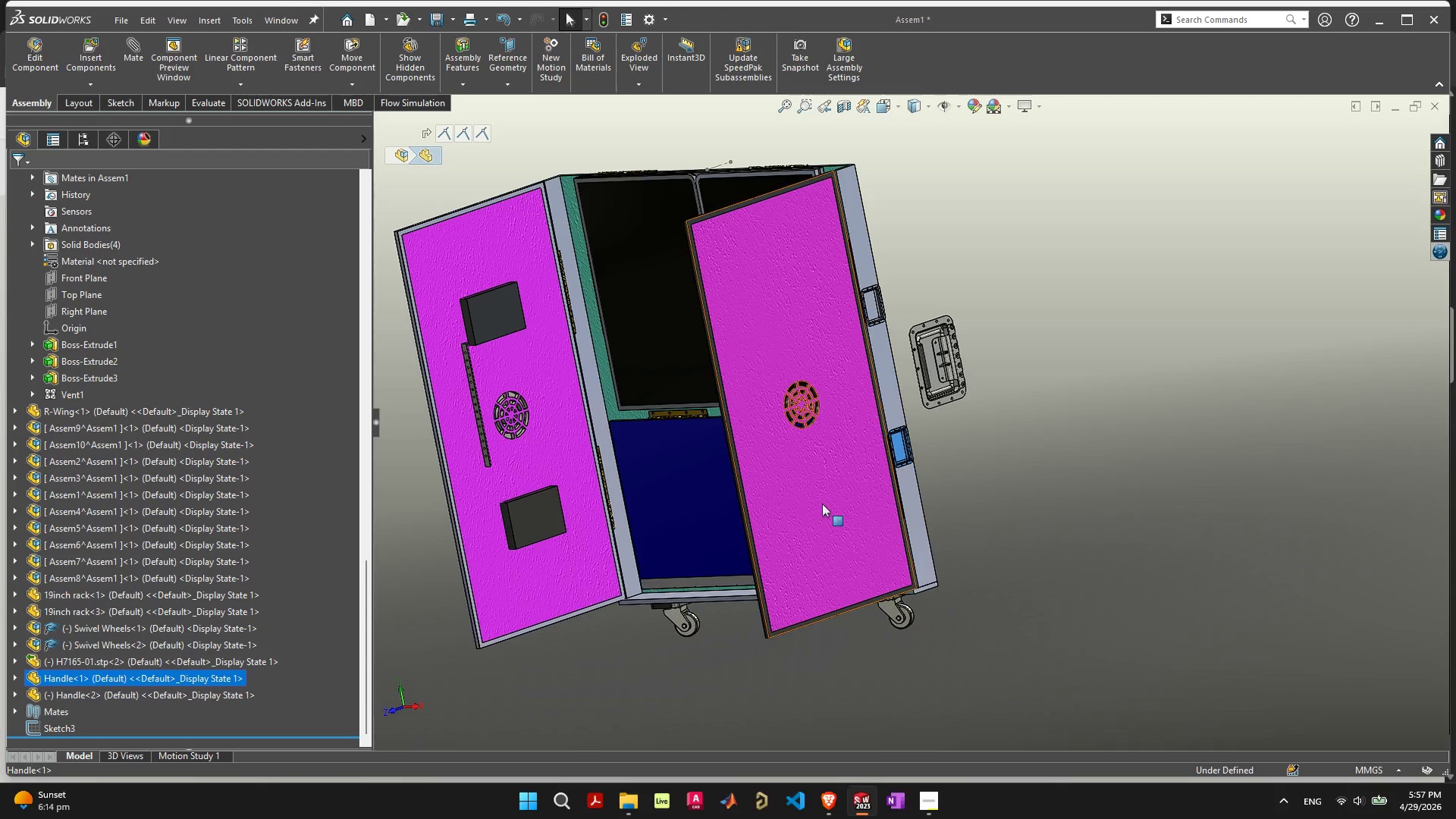 
left_click([821, 487])
 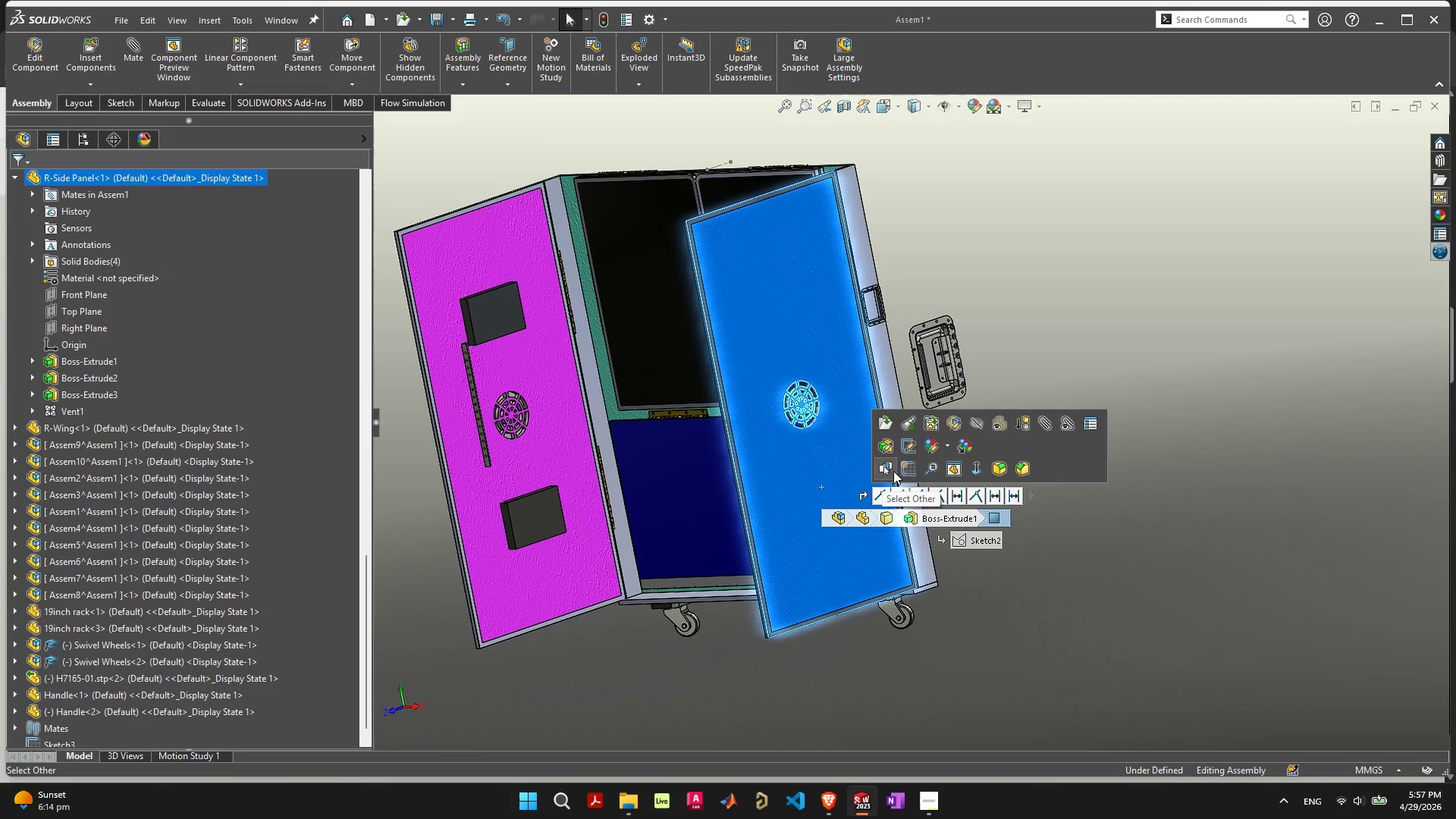 
left_click([937, 452])
 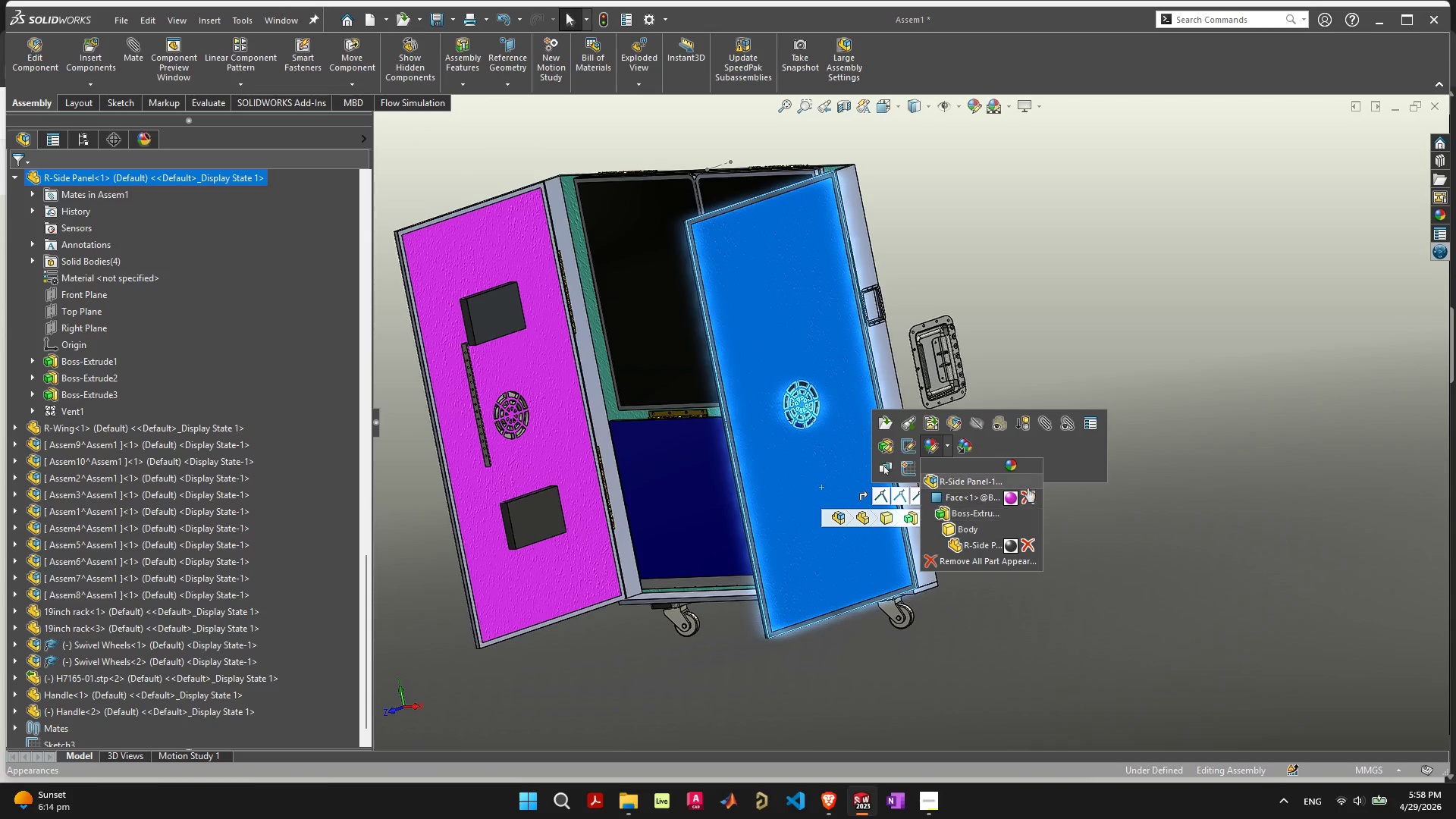 
left_click([1025, 500])
 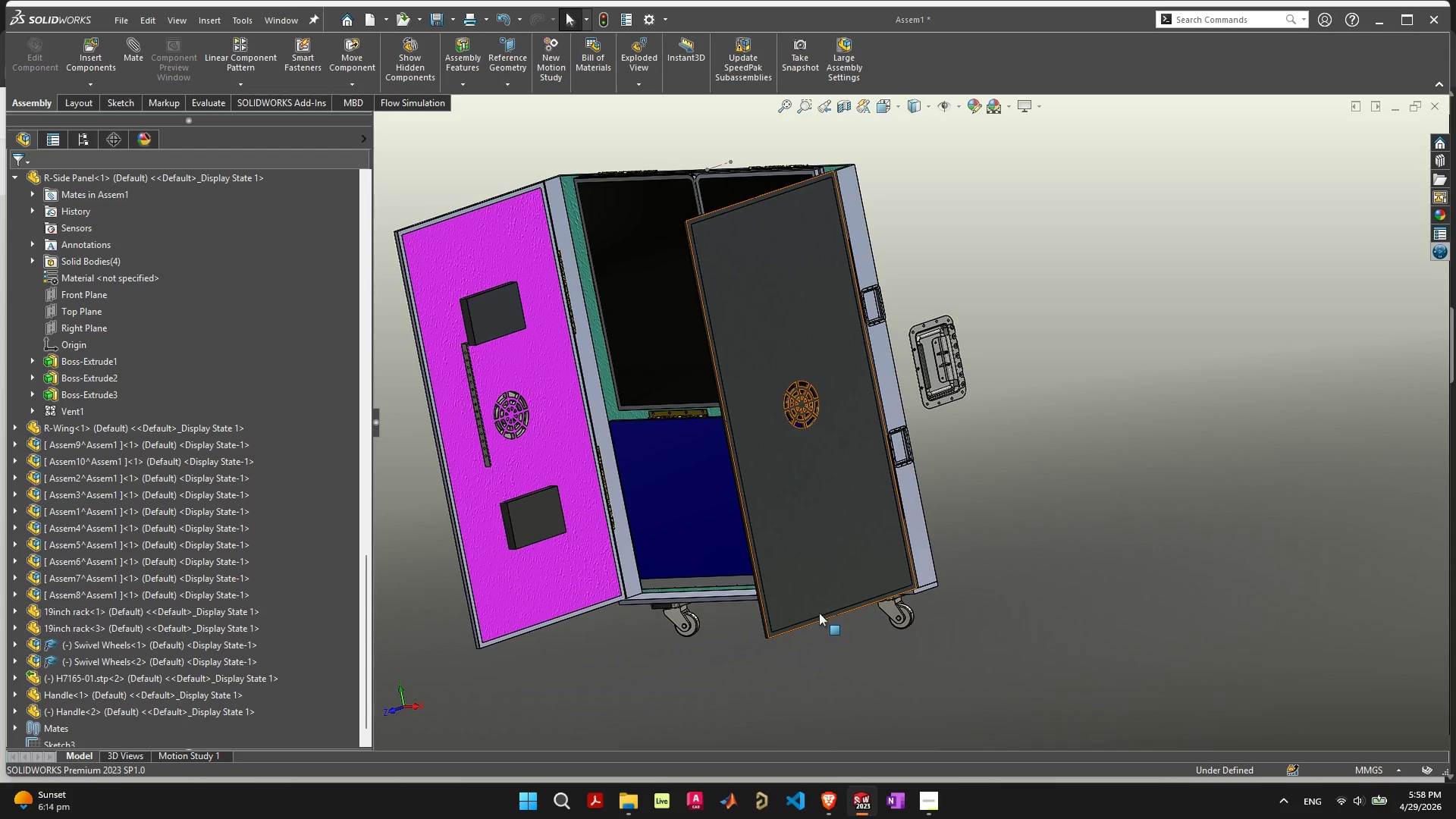 
left_click([817, 618])
 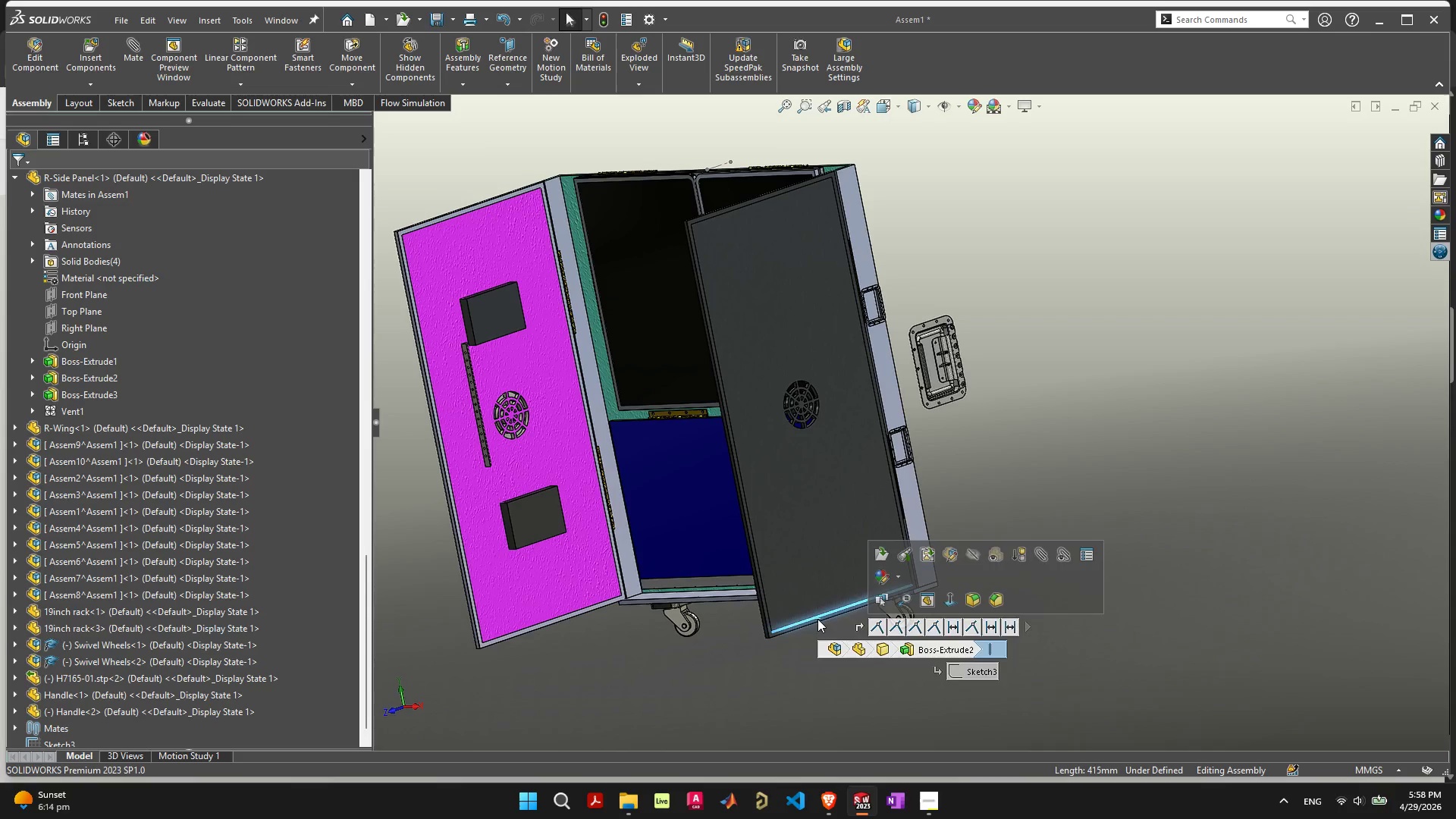 
left_click([817, 619])
 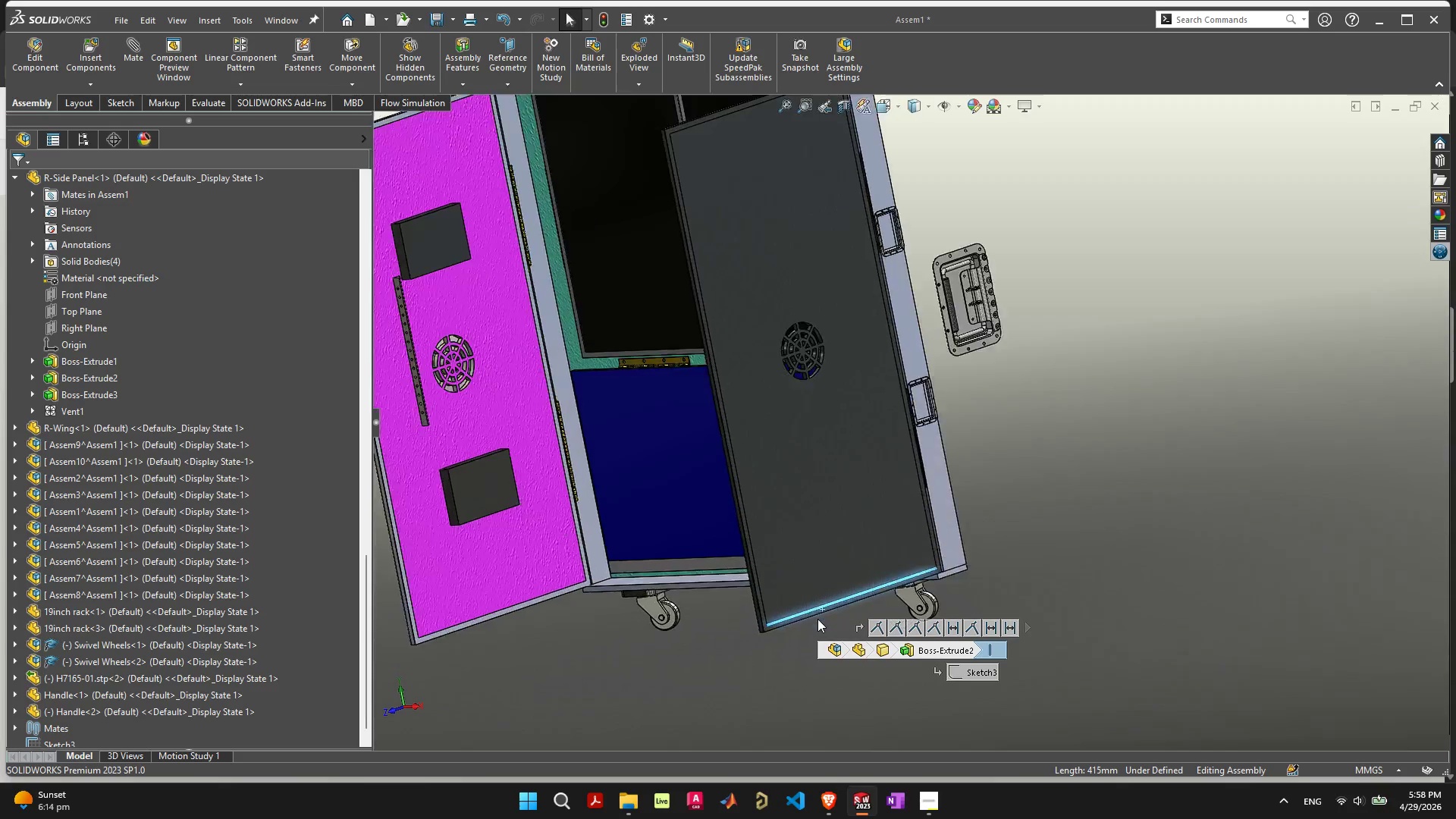 
left_click([775, 548])
 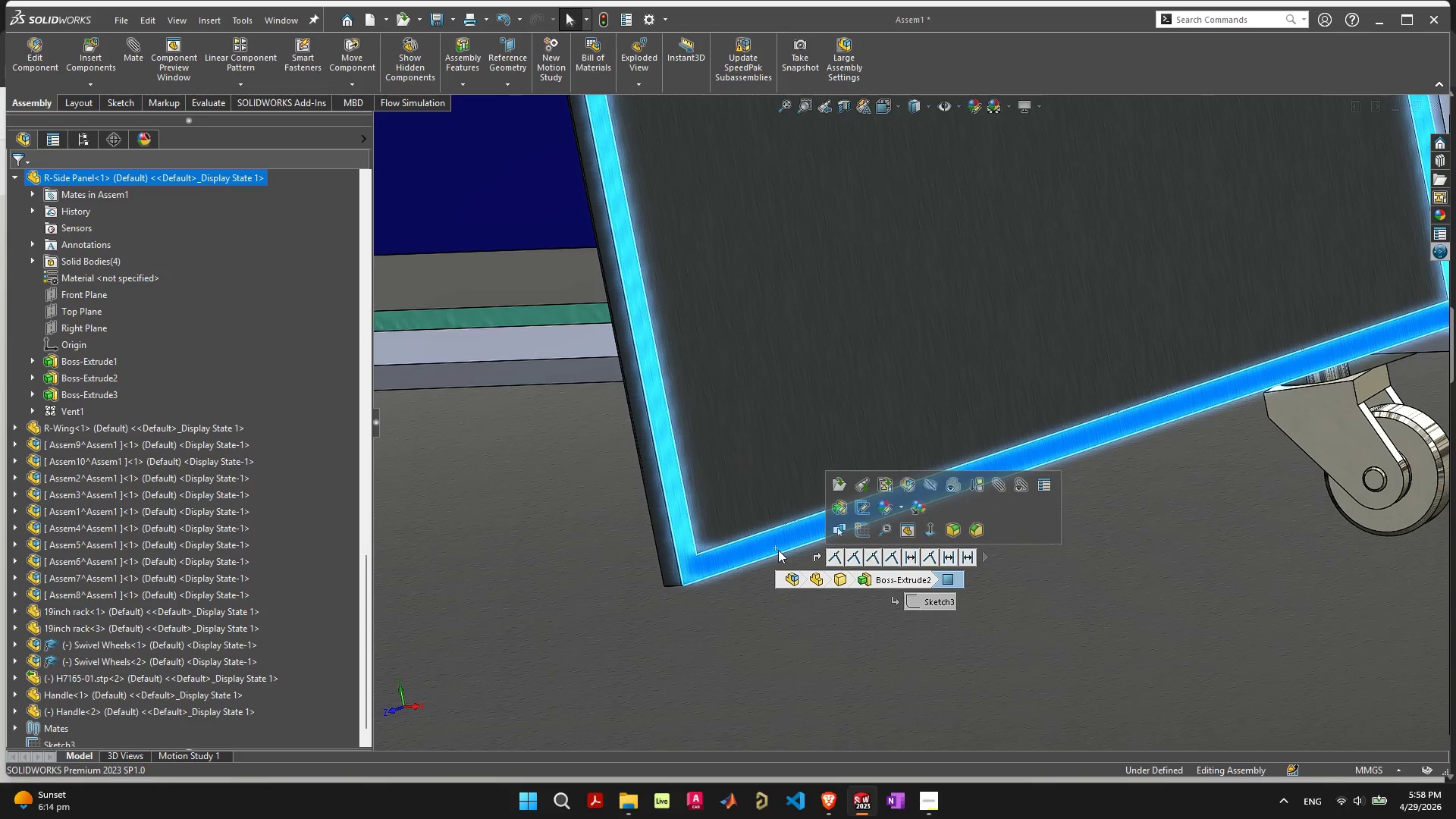 
scroll: coordinate [780, 519], scroll_direction: up, amount: 9.0
 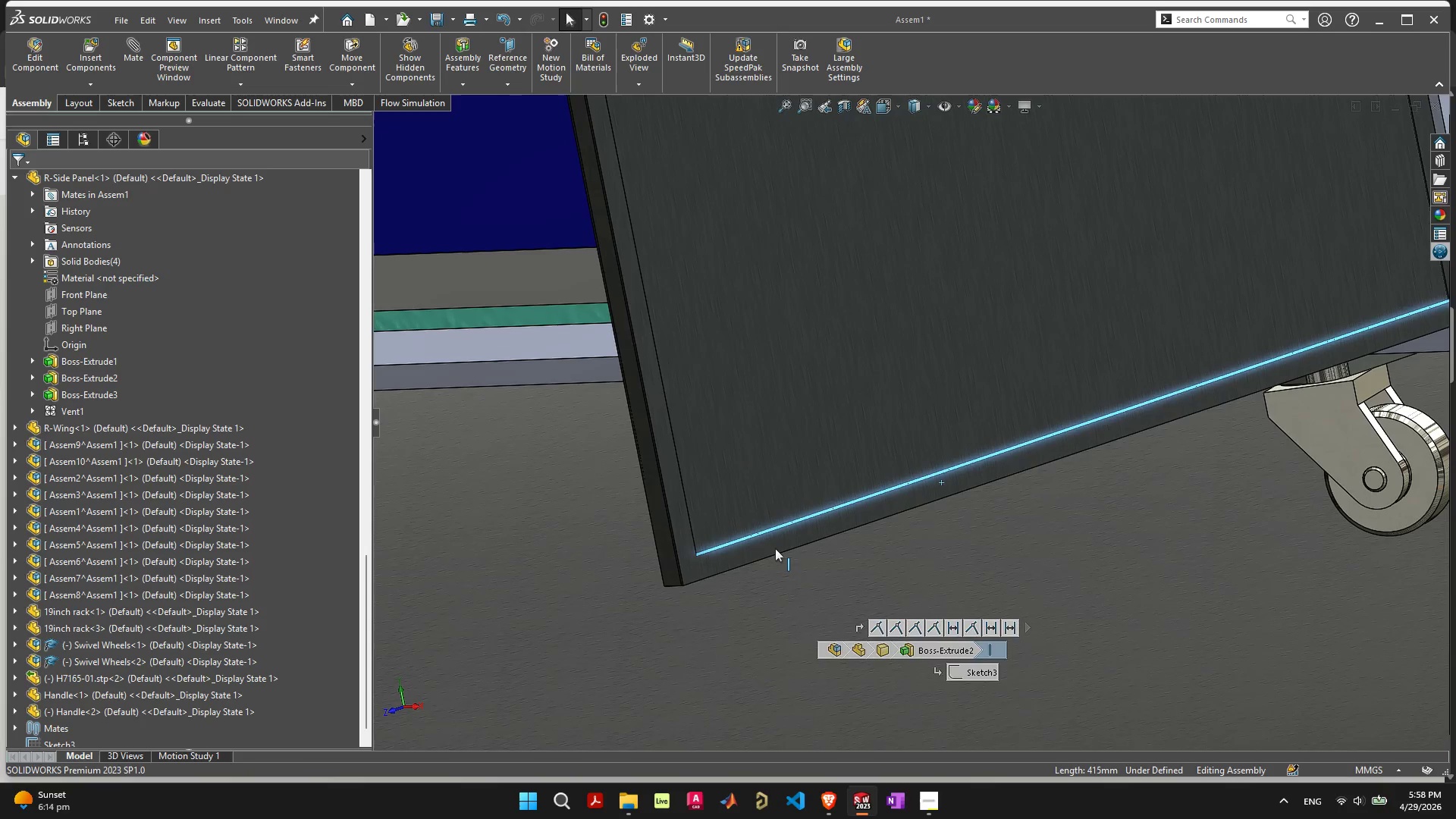 
left_click([838, 508])
 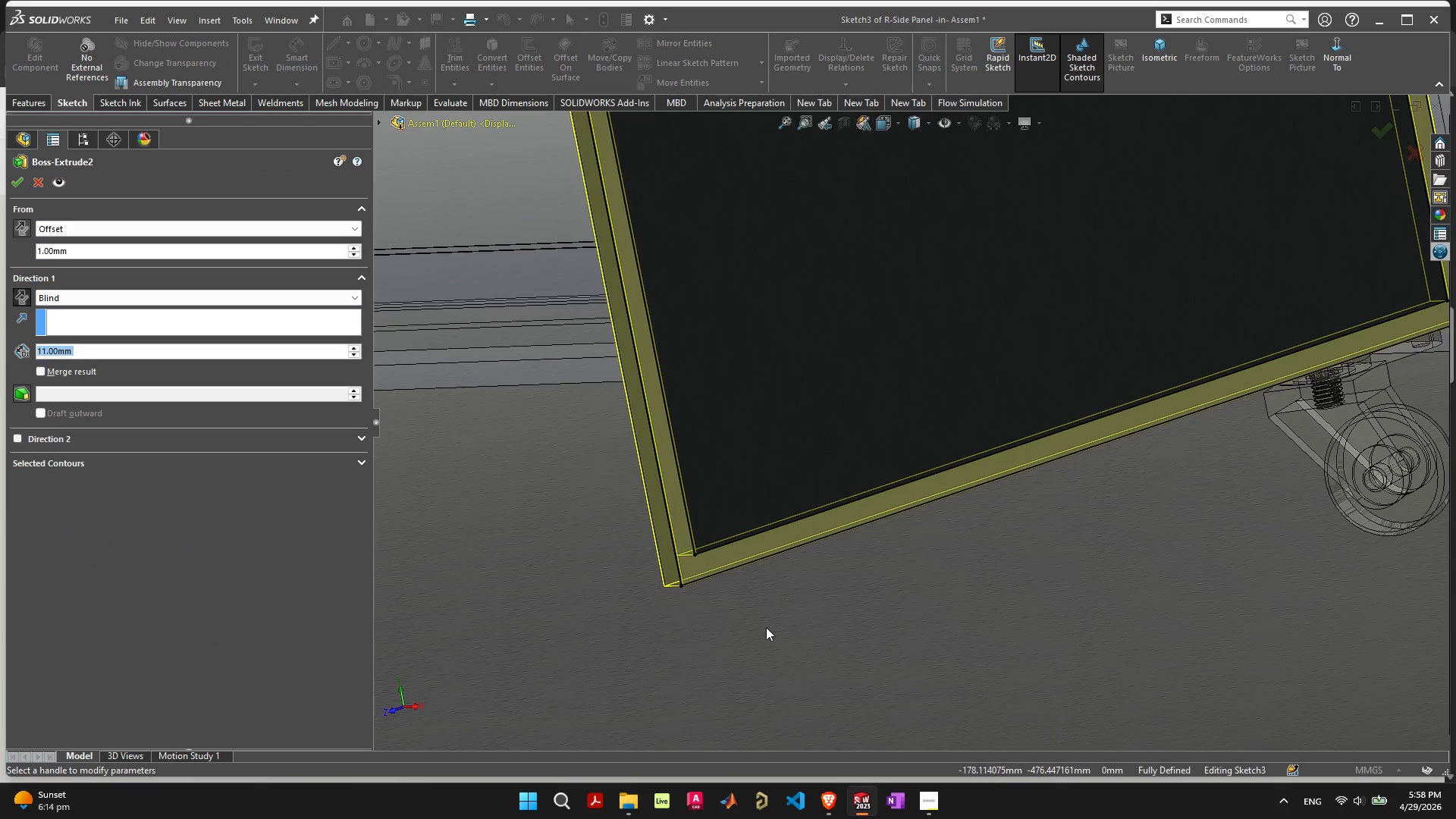 
left_click([31, 186])
 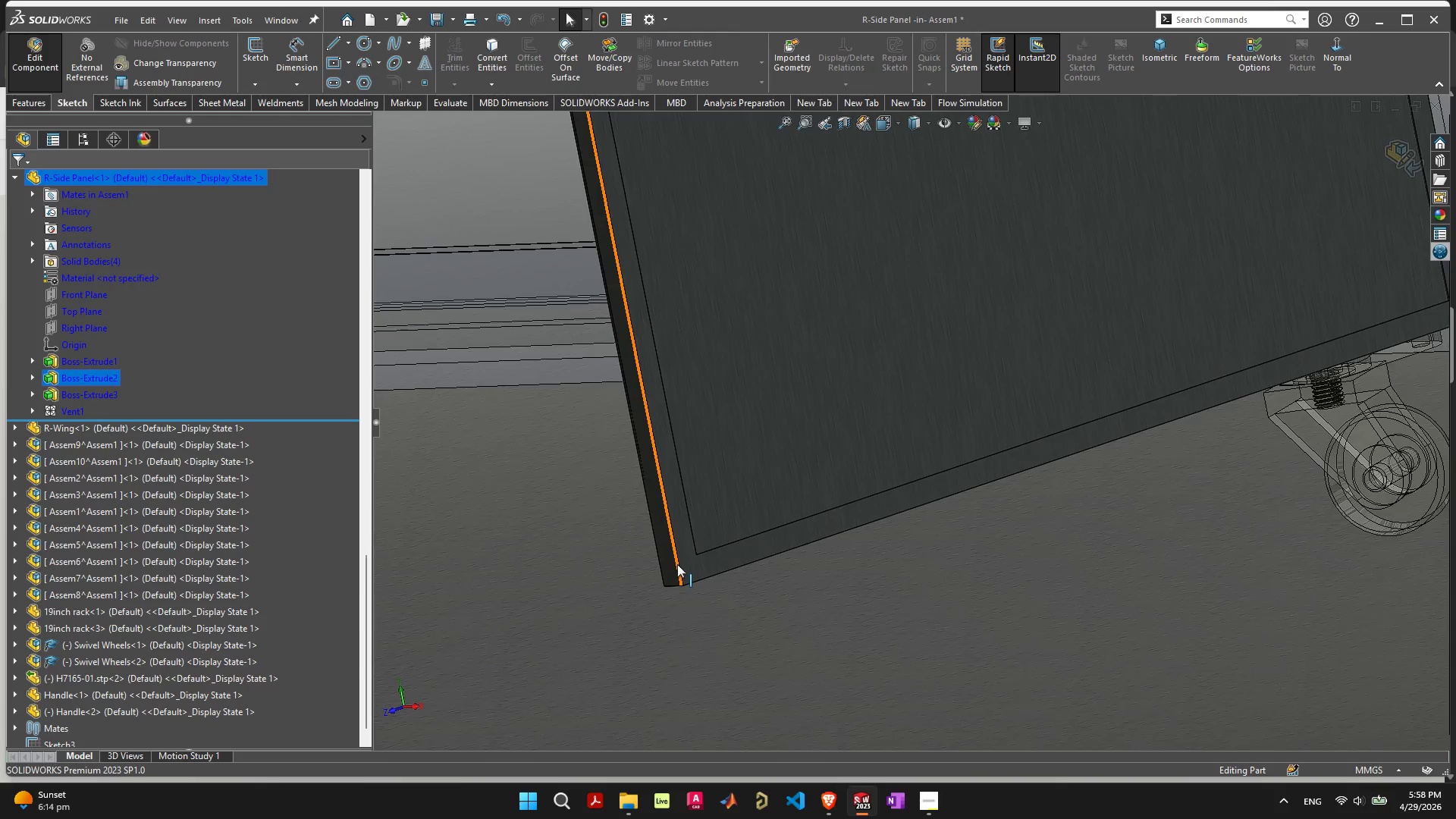 
right_click([686, 566])
 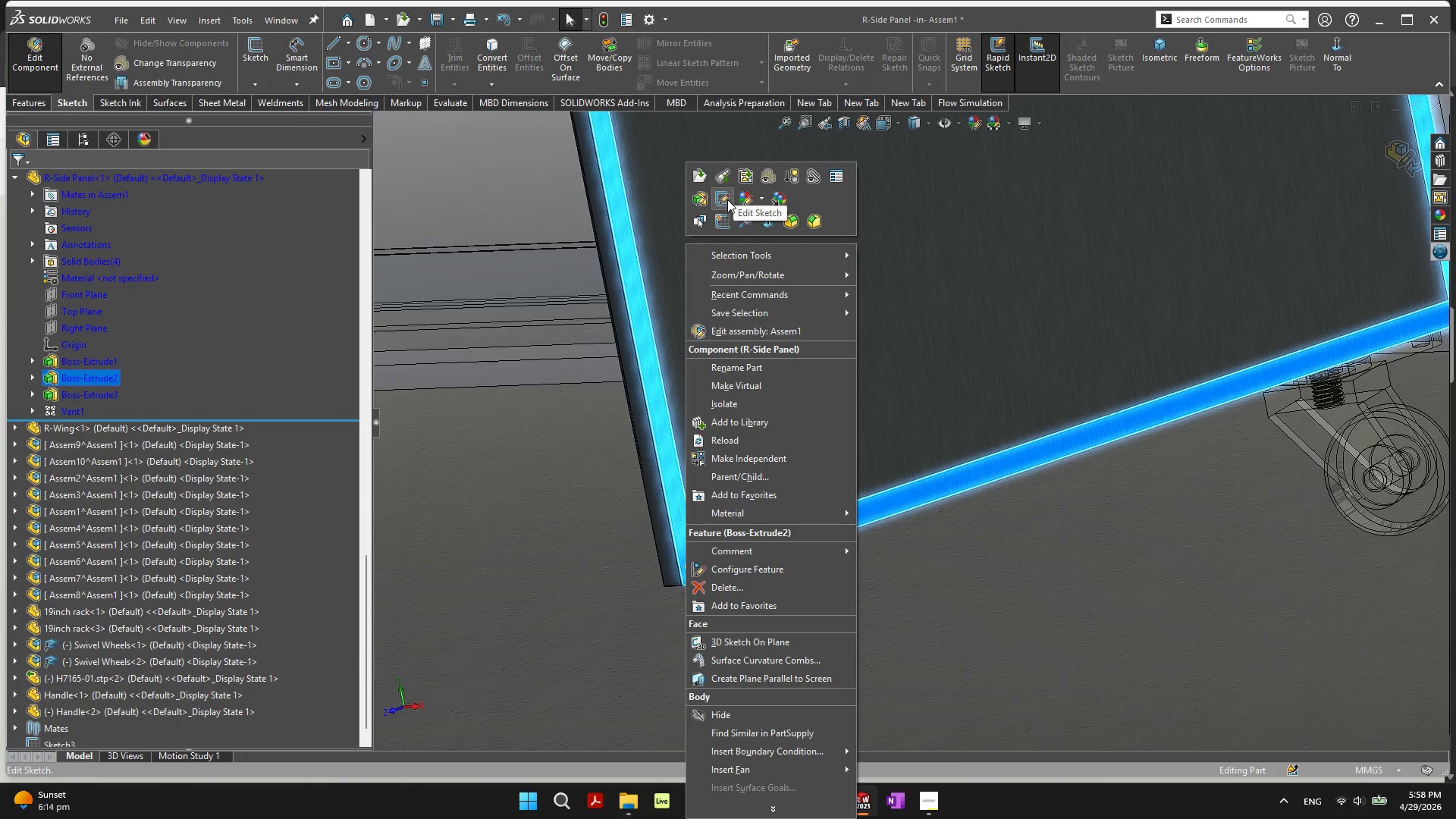 
left_click([755, 199])
 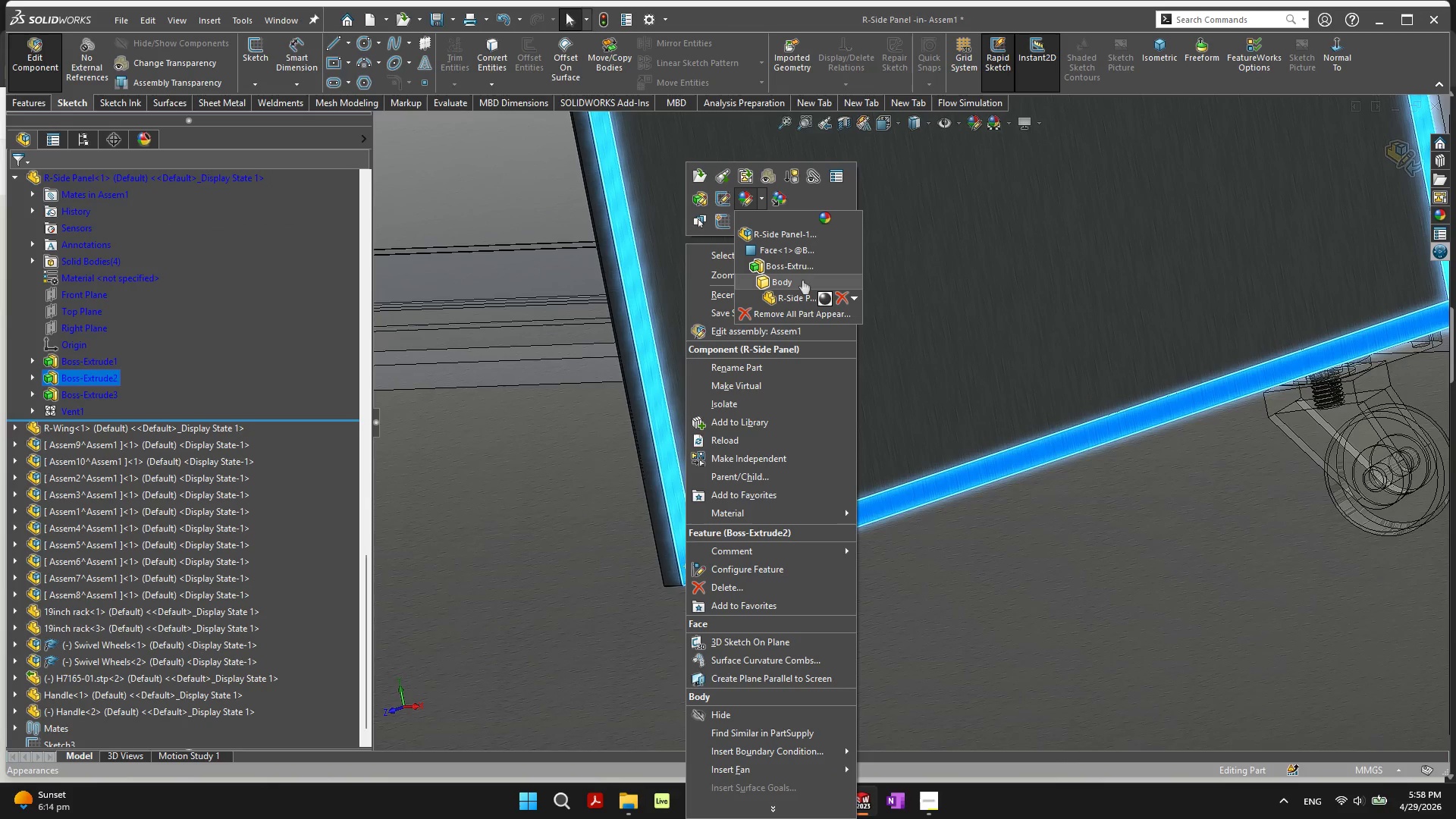 
left_click([802, 280])
 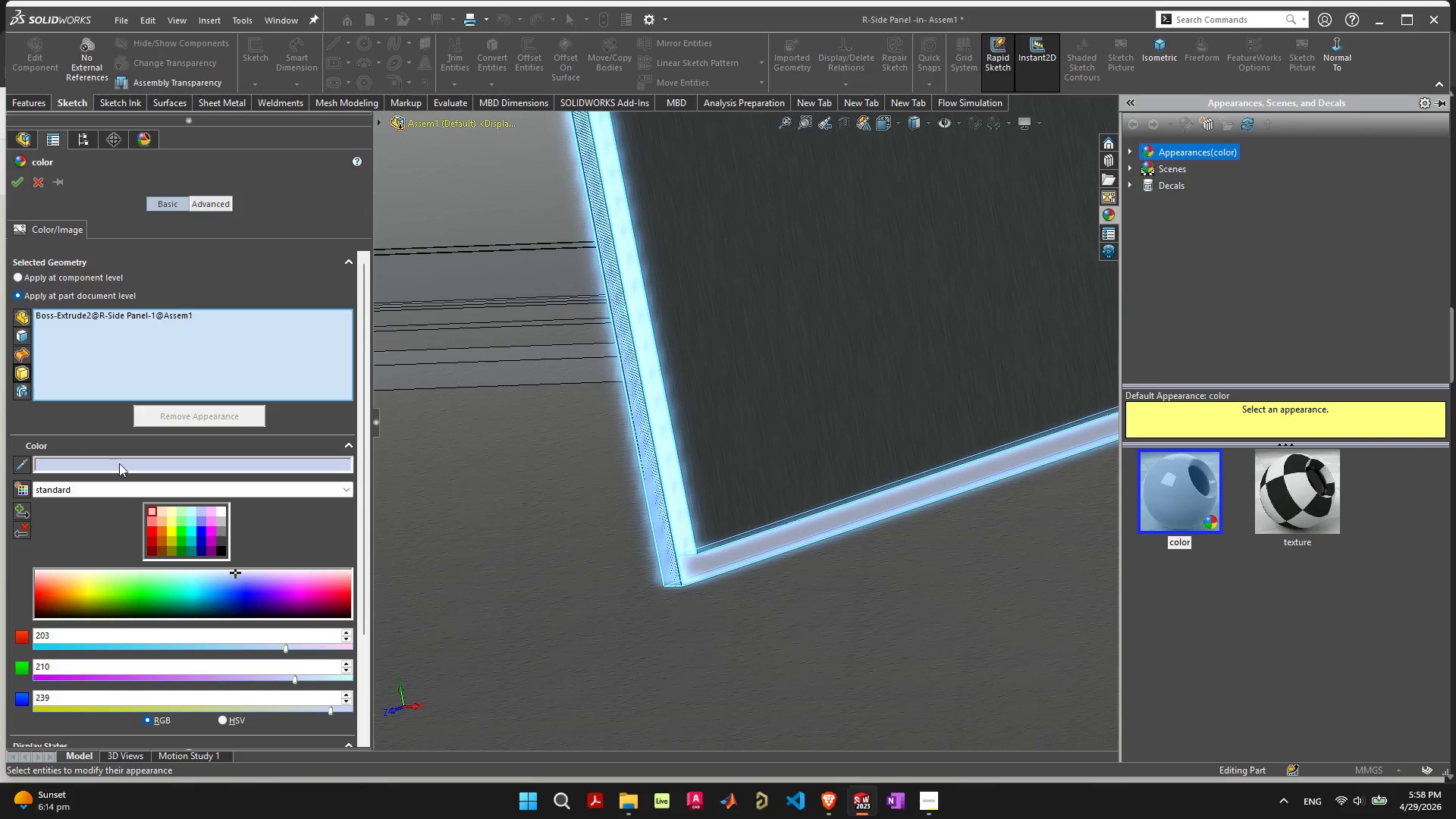 
wait(5.83)
 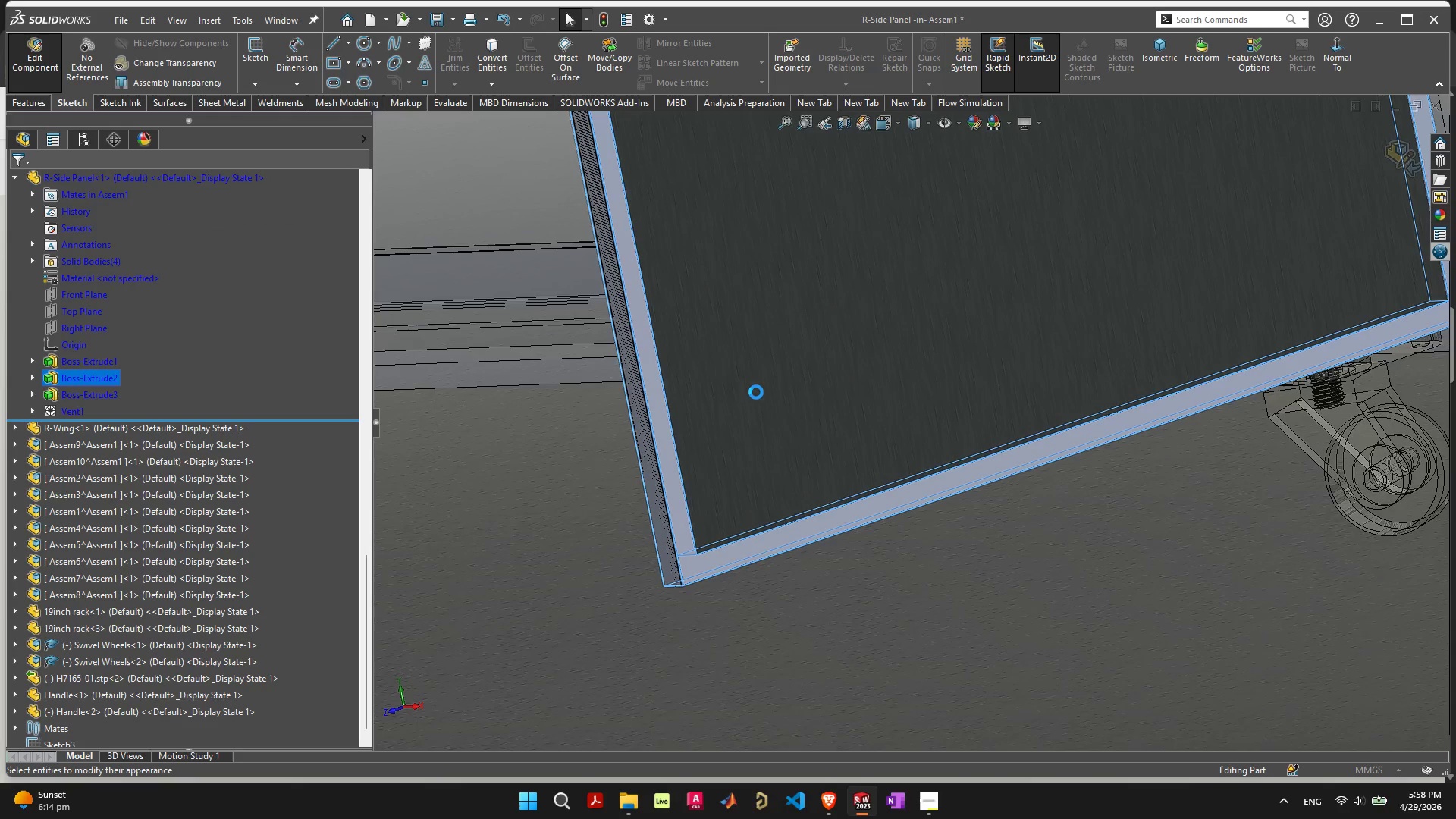 
left_click([1133, 152])
 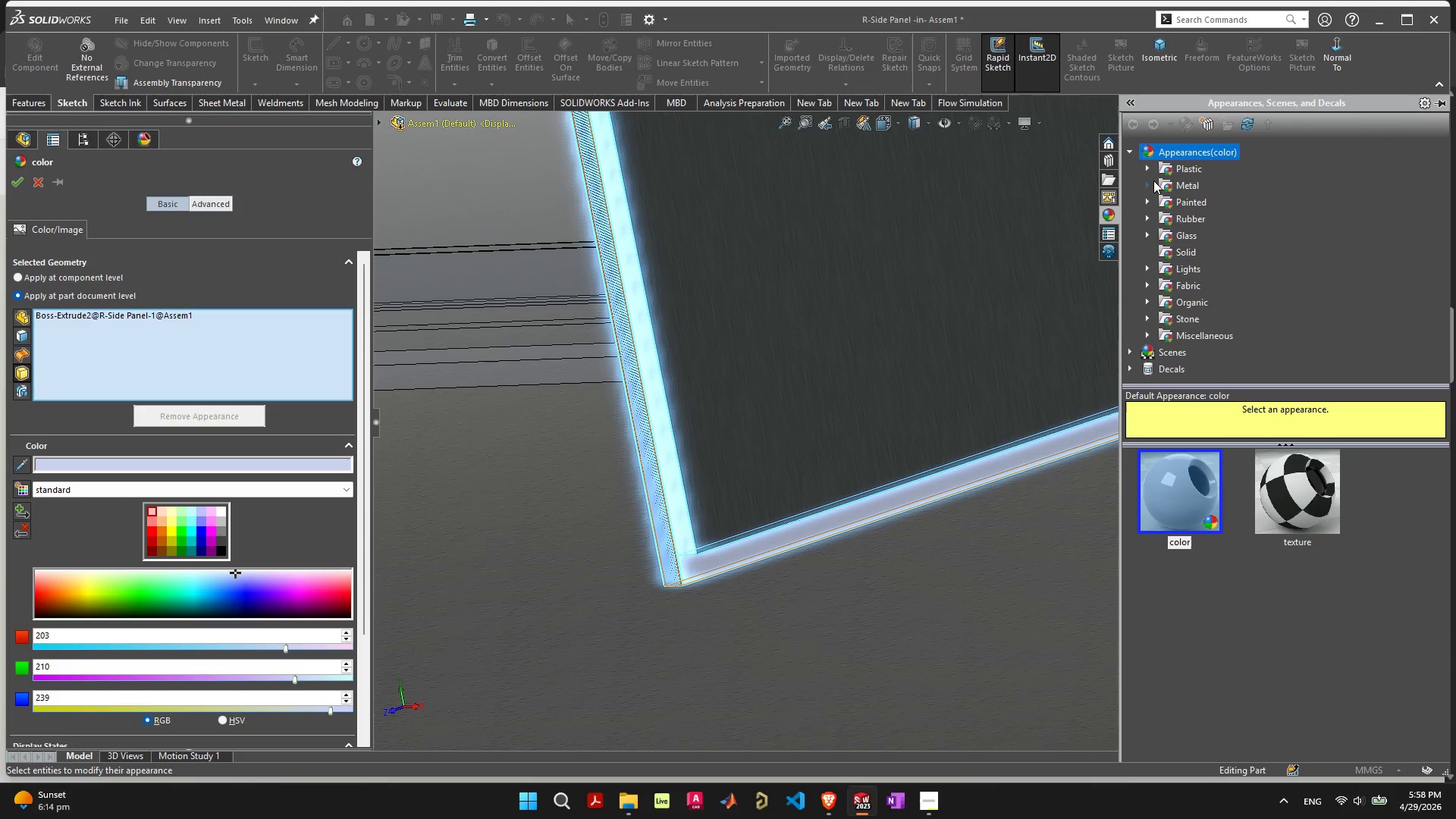 
left_click([1152, 183])
 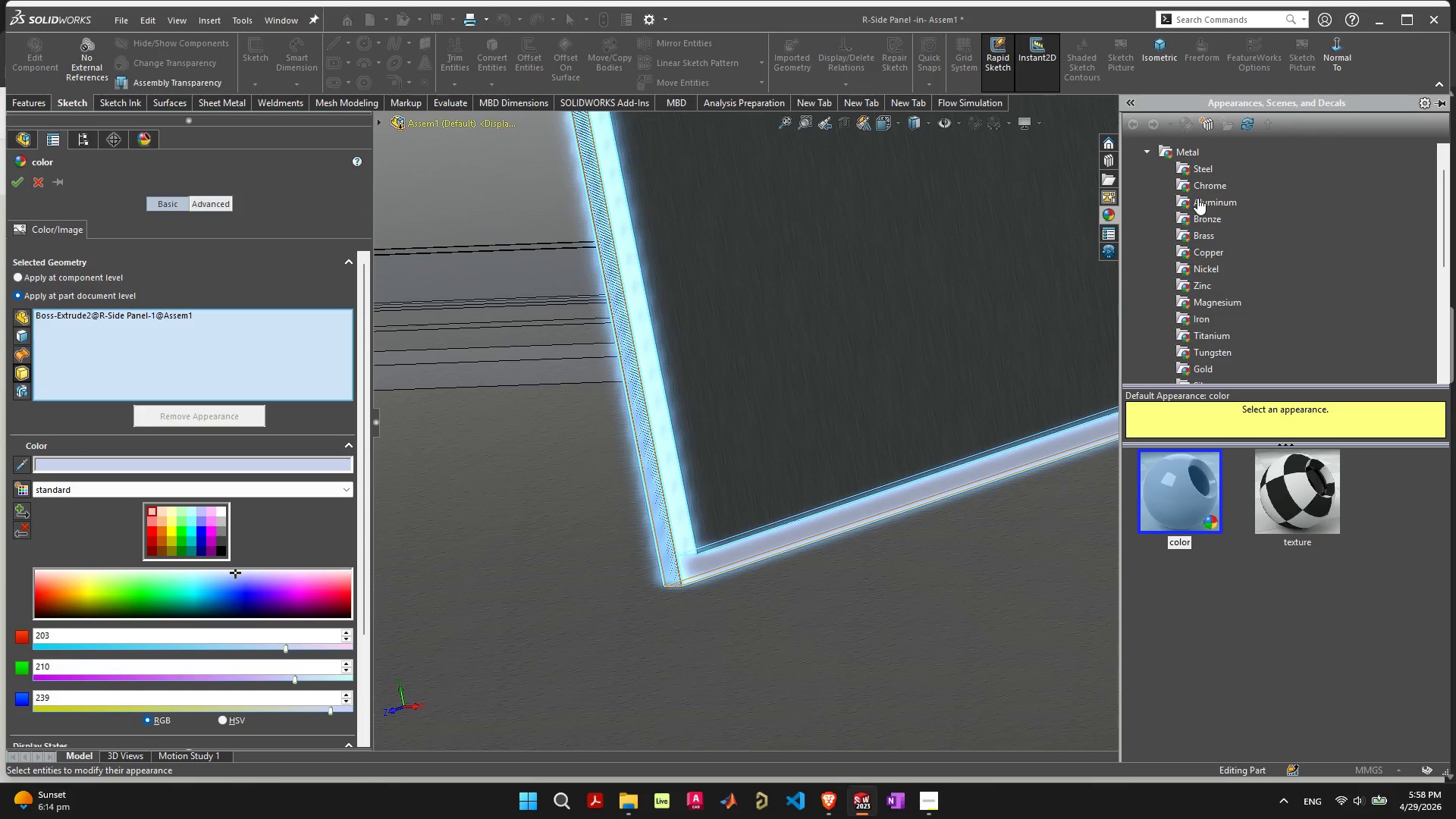 
left_click([1200, 199])
 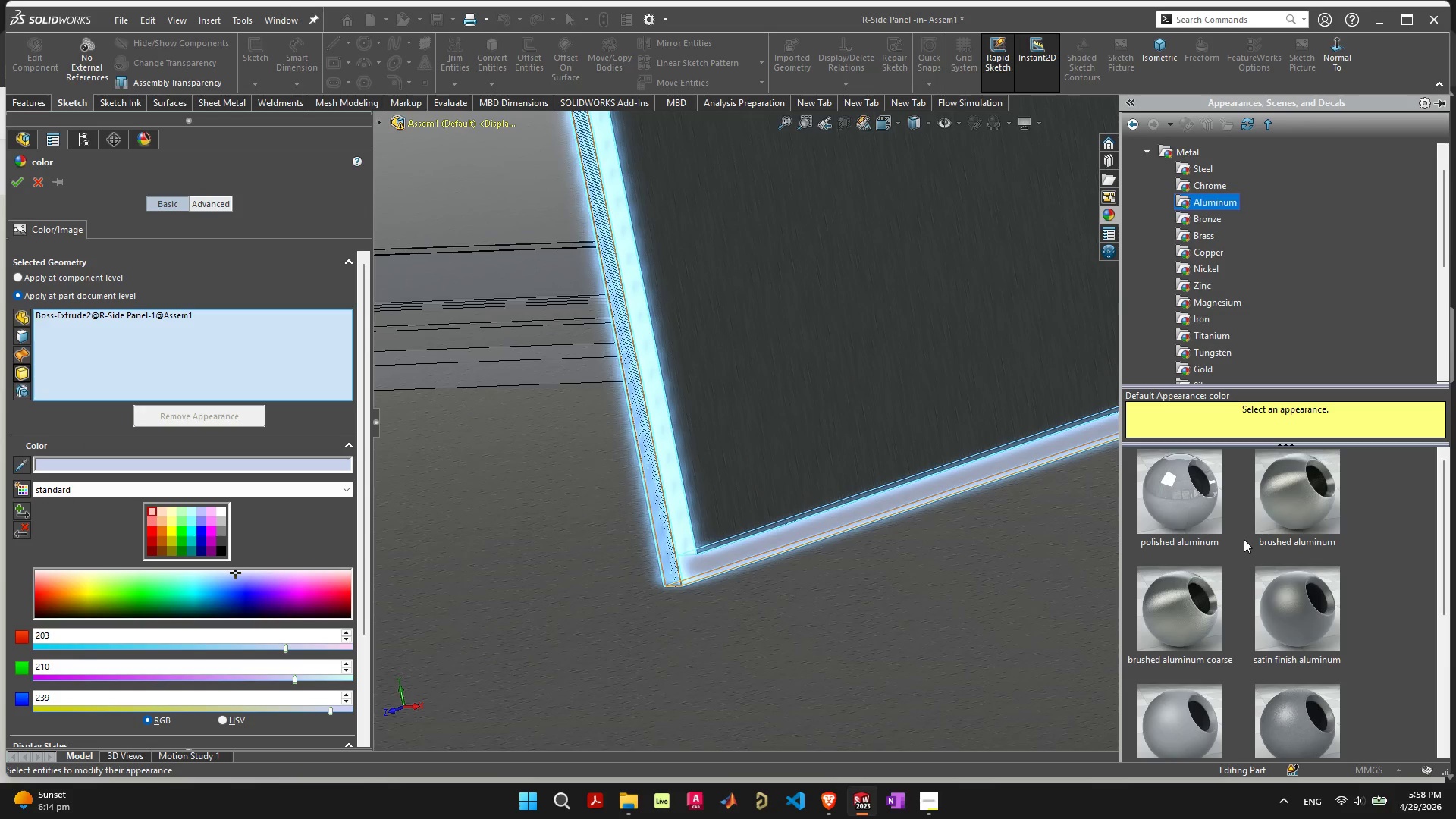 
mouse_move([1304, 514])
 